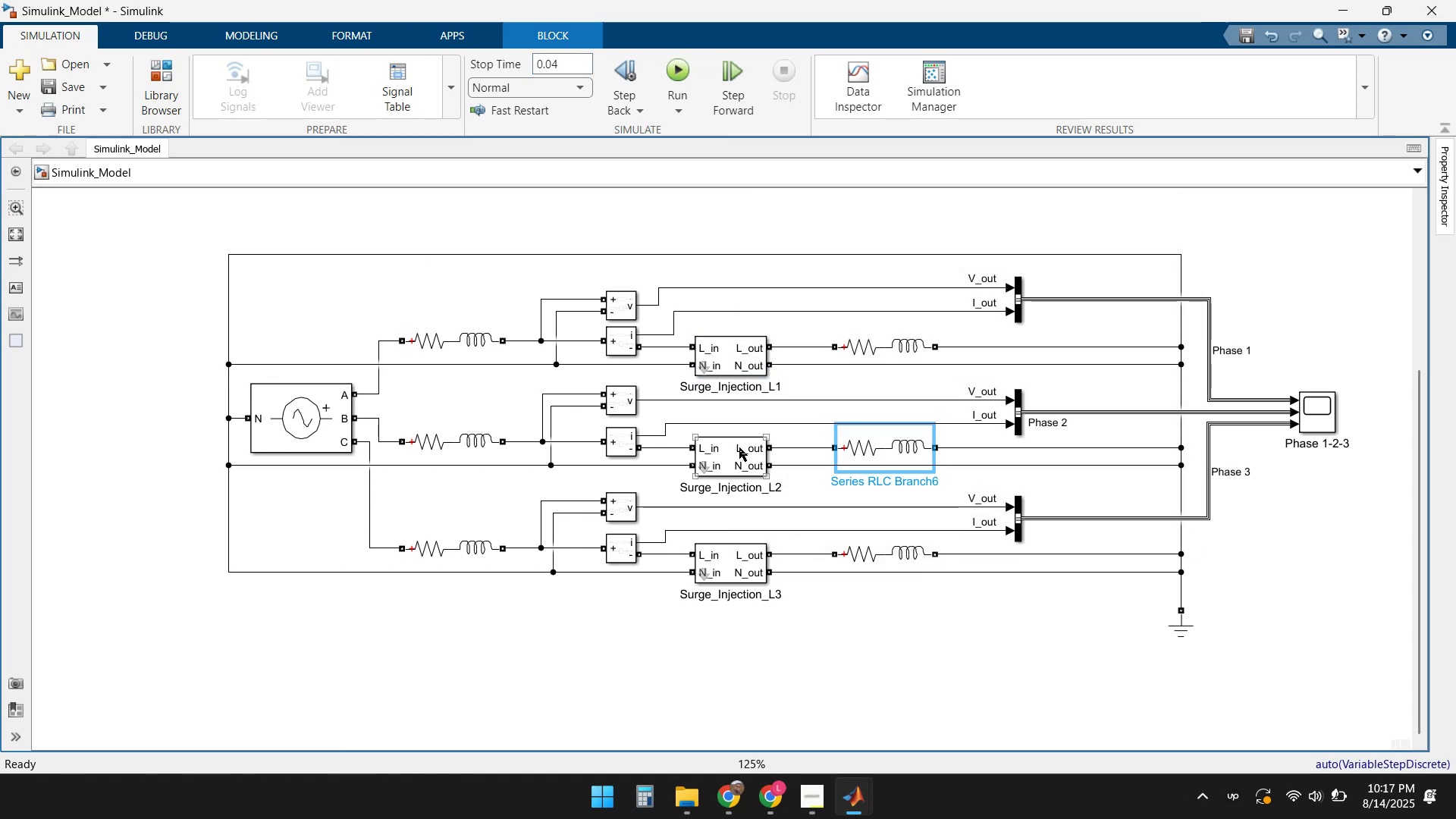 
double_click([739, 447])
 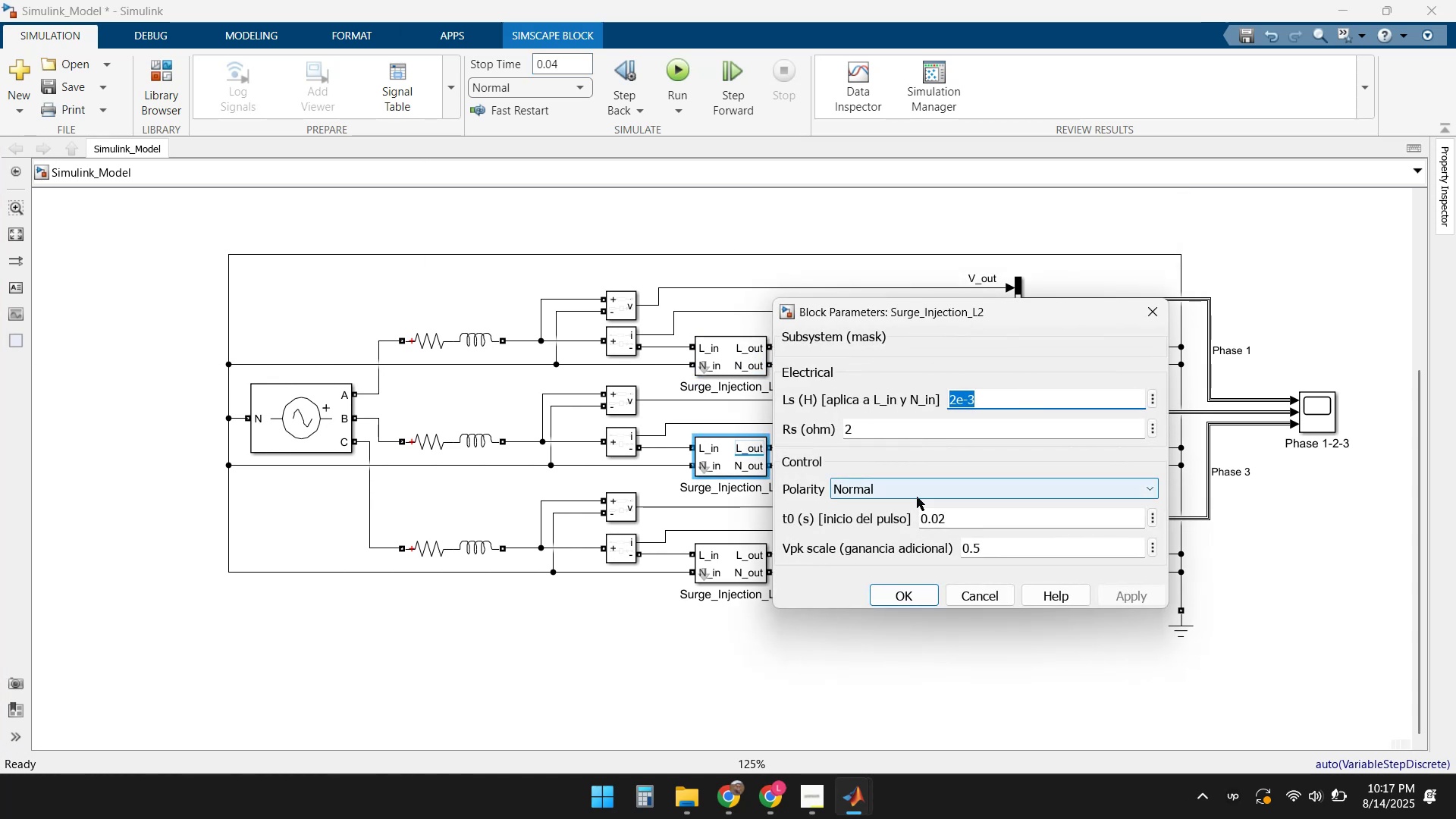 
left_click([984, 513])
 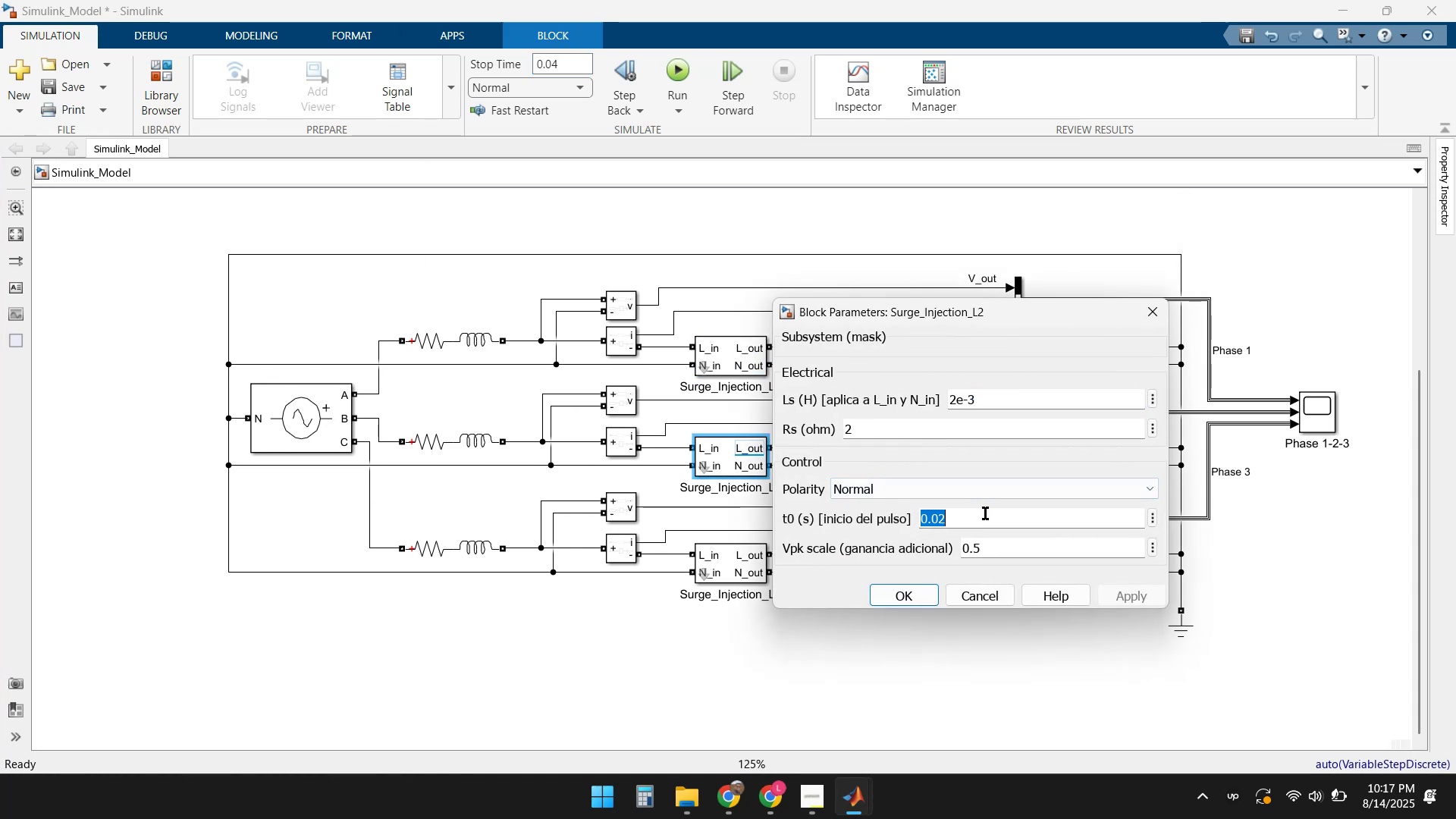 
key(ArrowRight)
 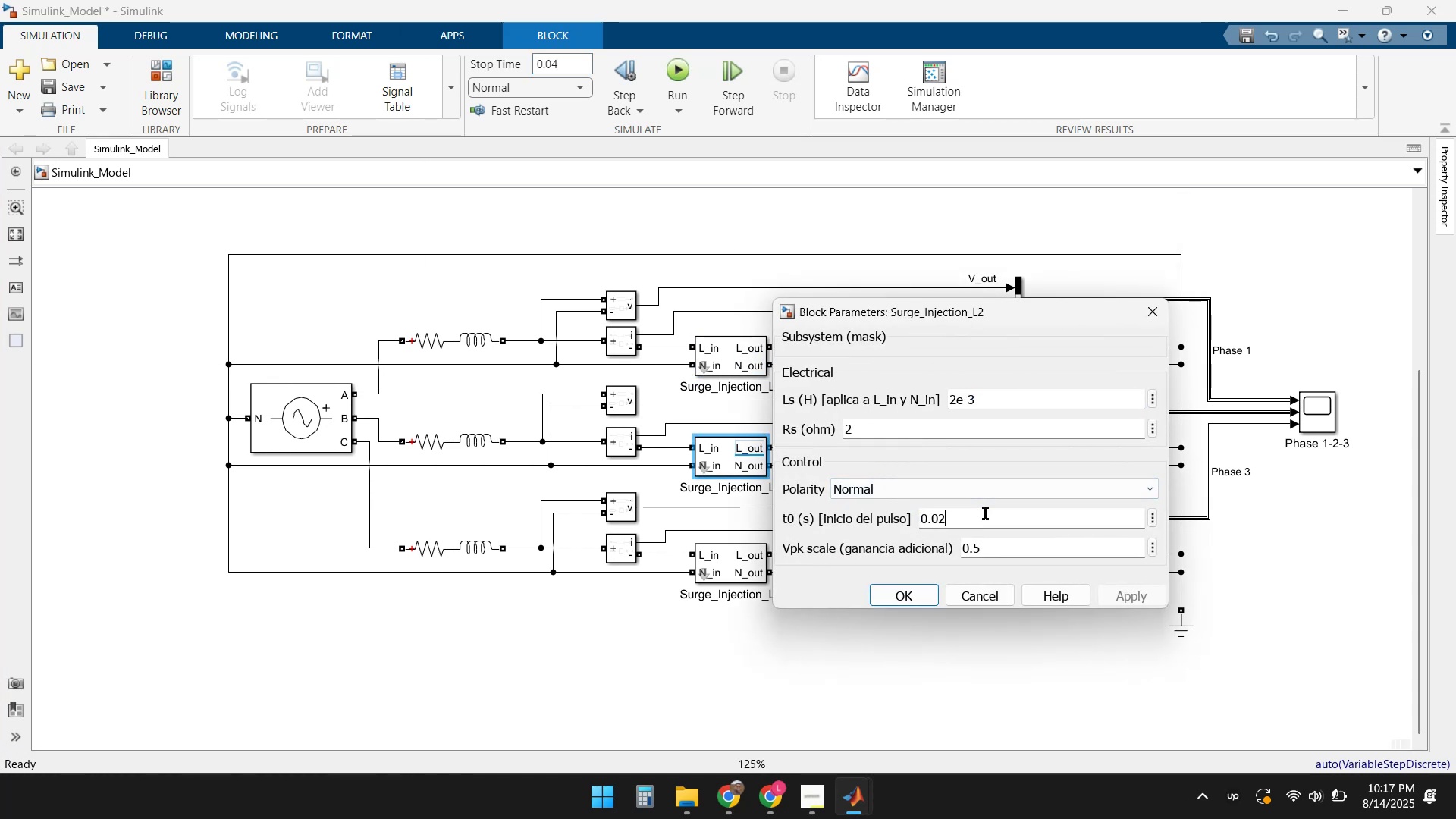 
key(Backspace)
 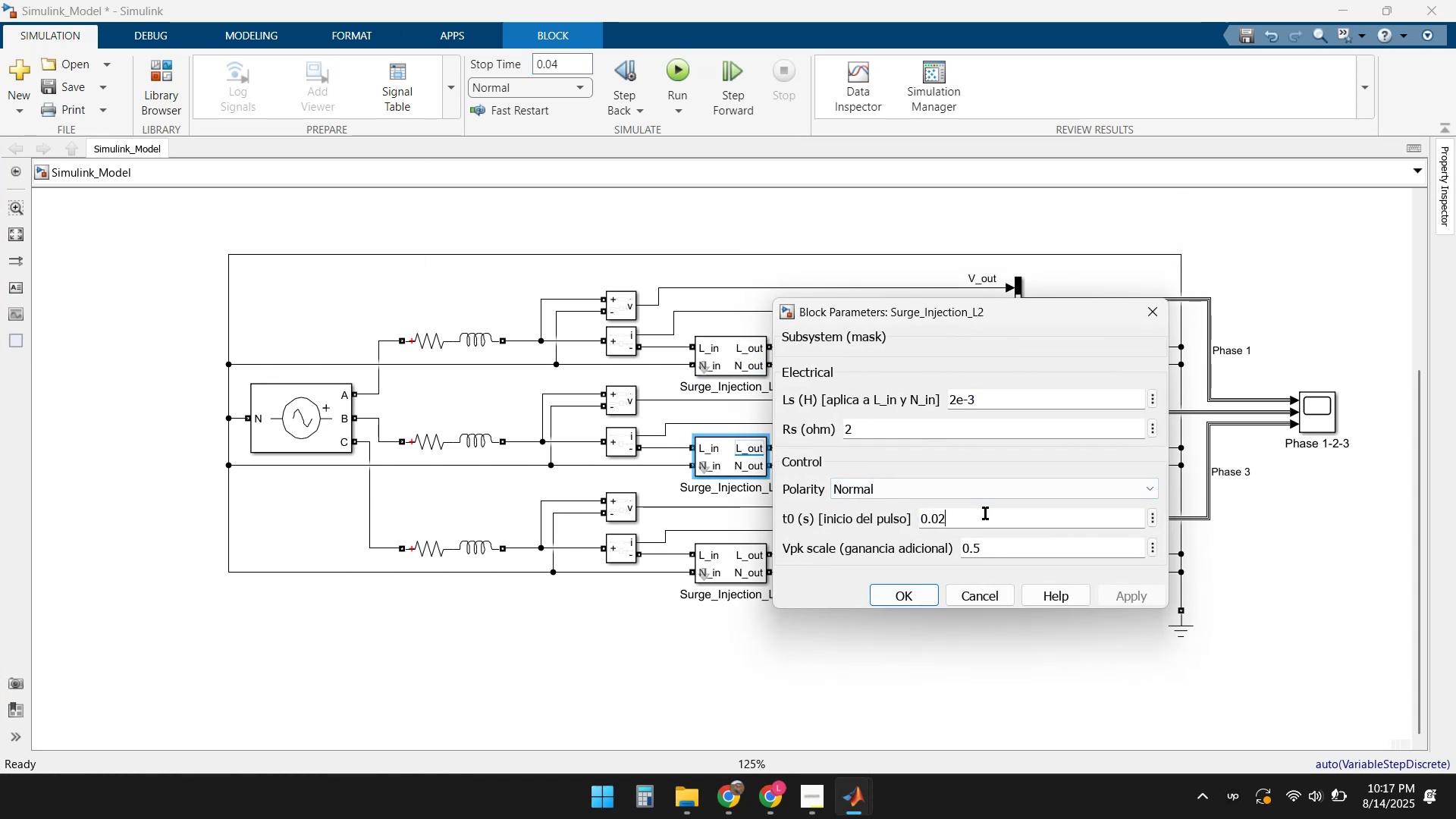 
key(1)
 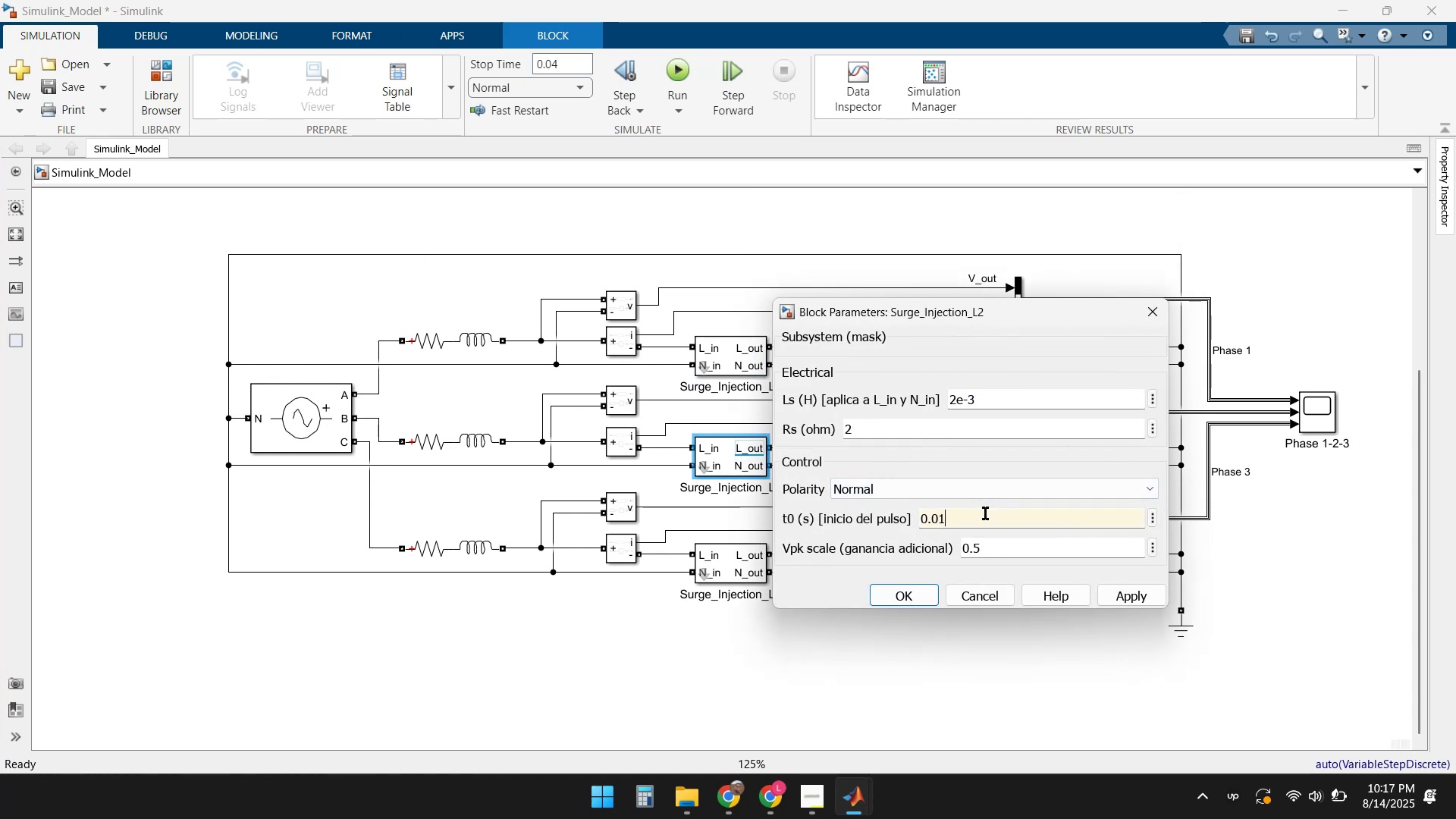 
key(Enter)
 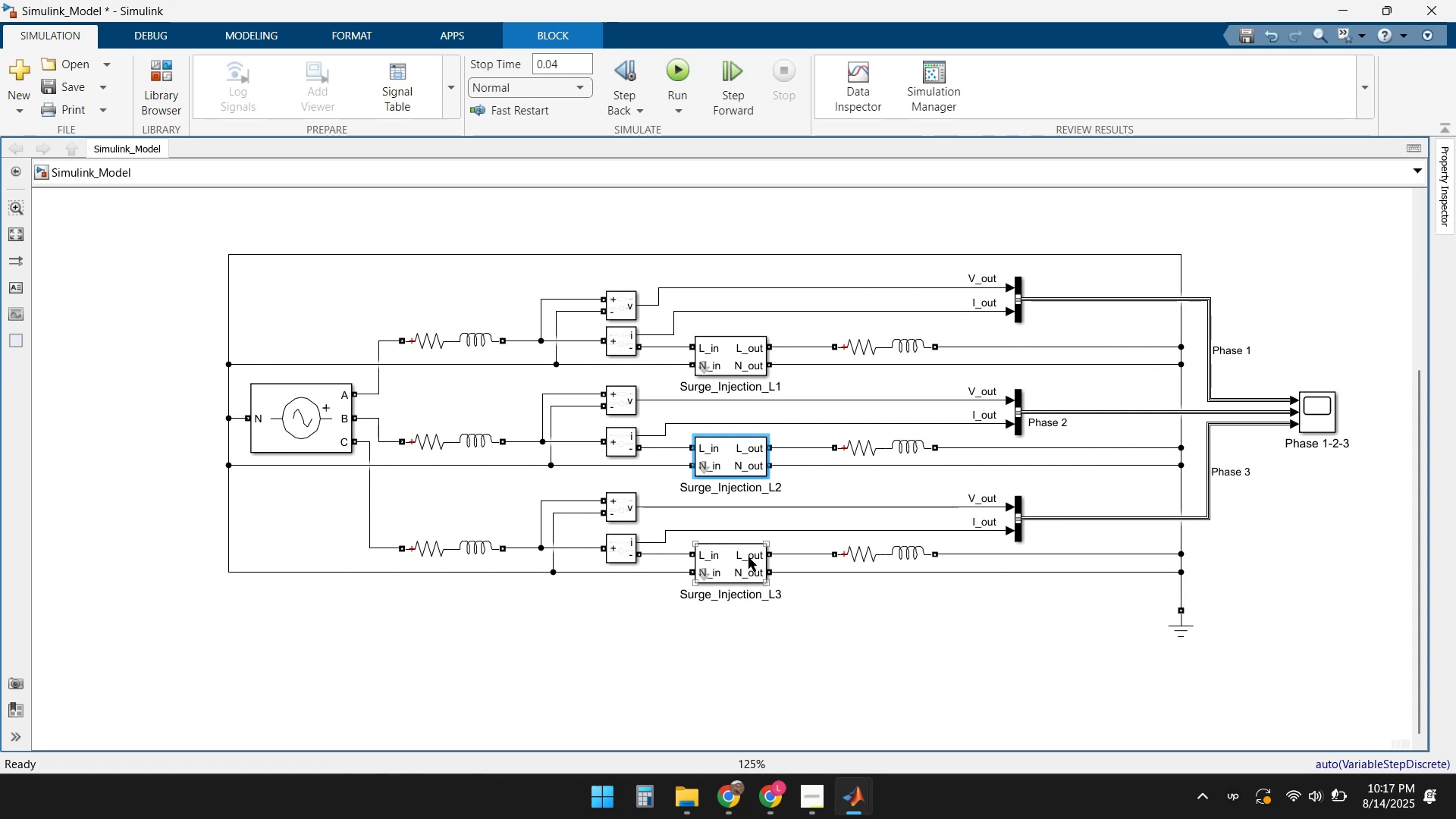 
double_click([730, 557])
 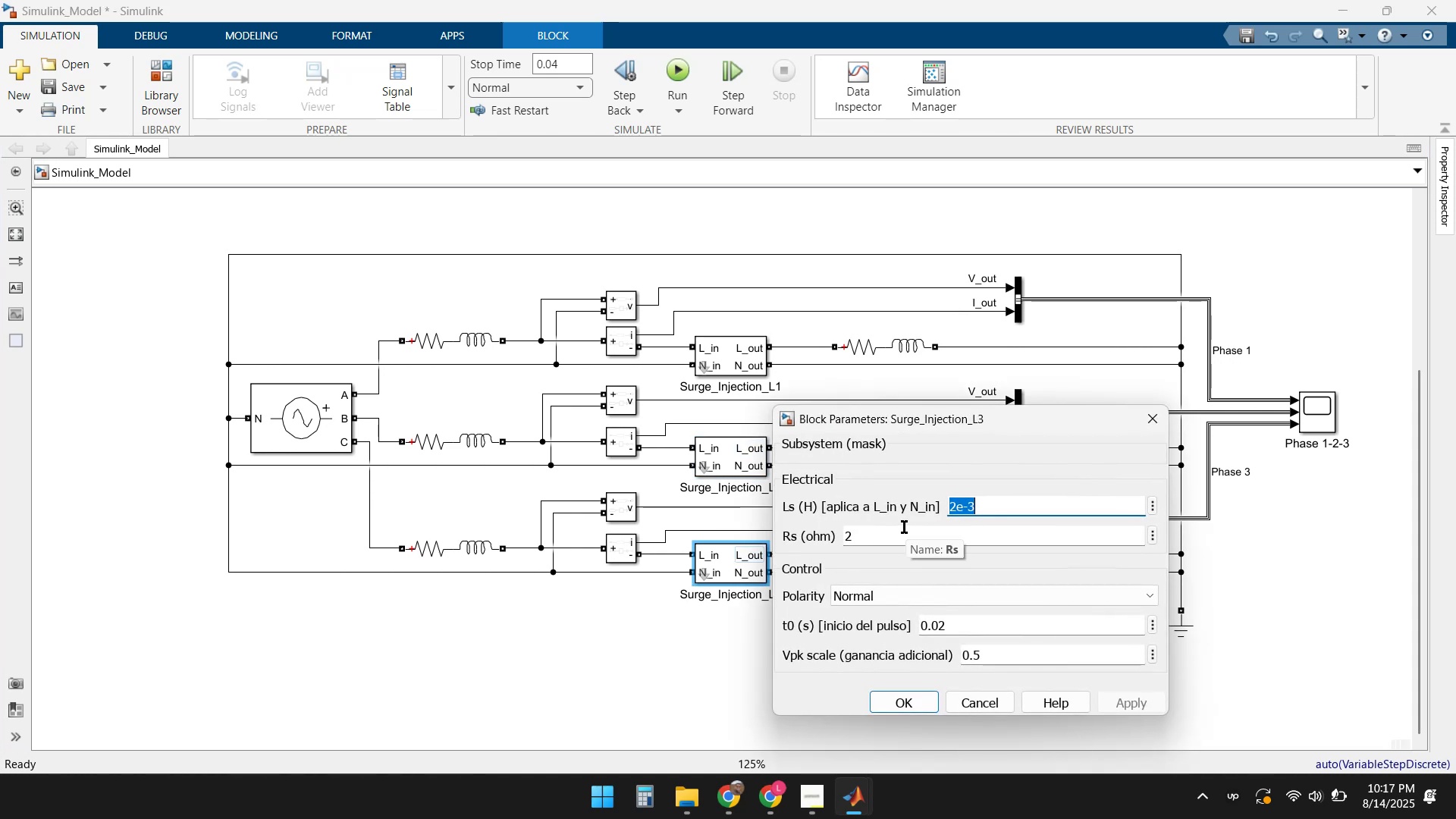 
left_click([967, 619])
 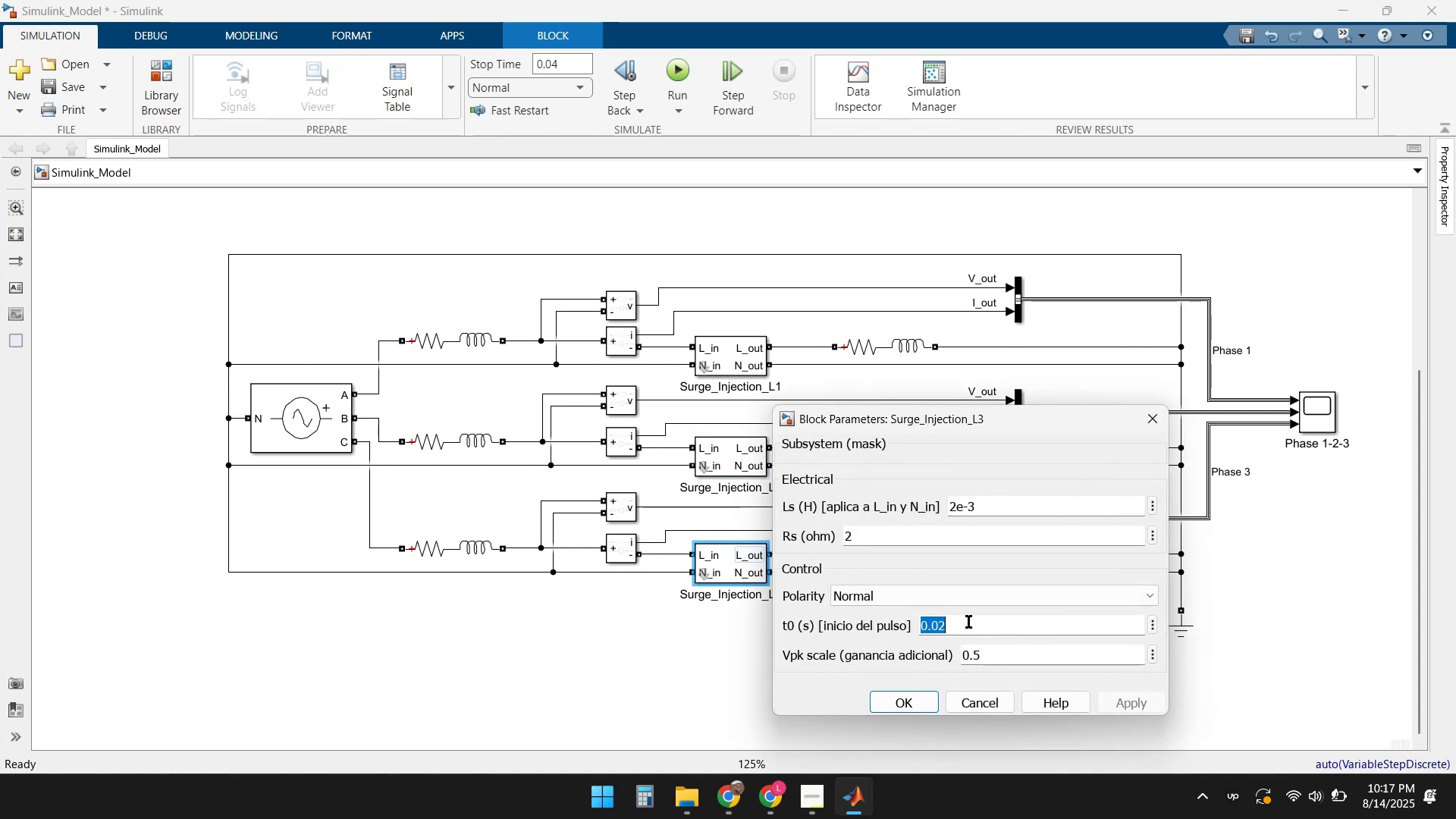 
key(ArrowRight)
 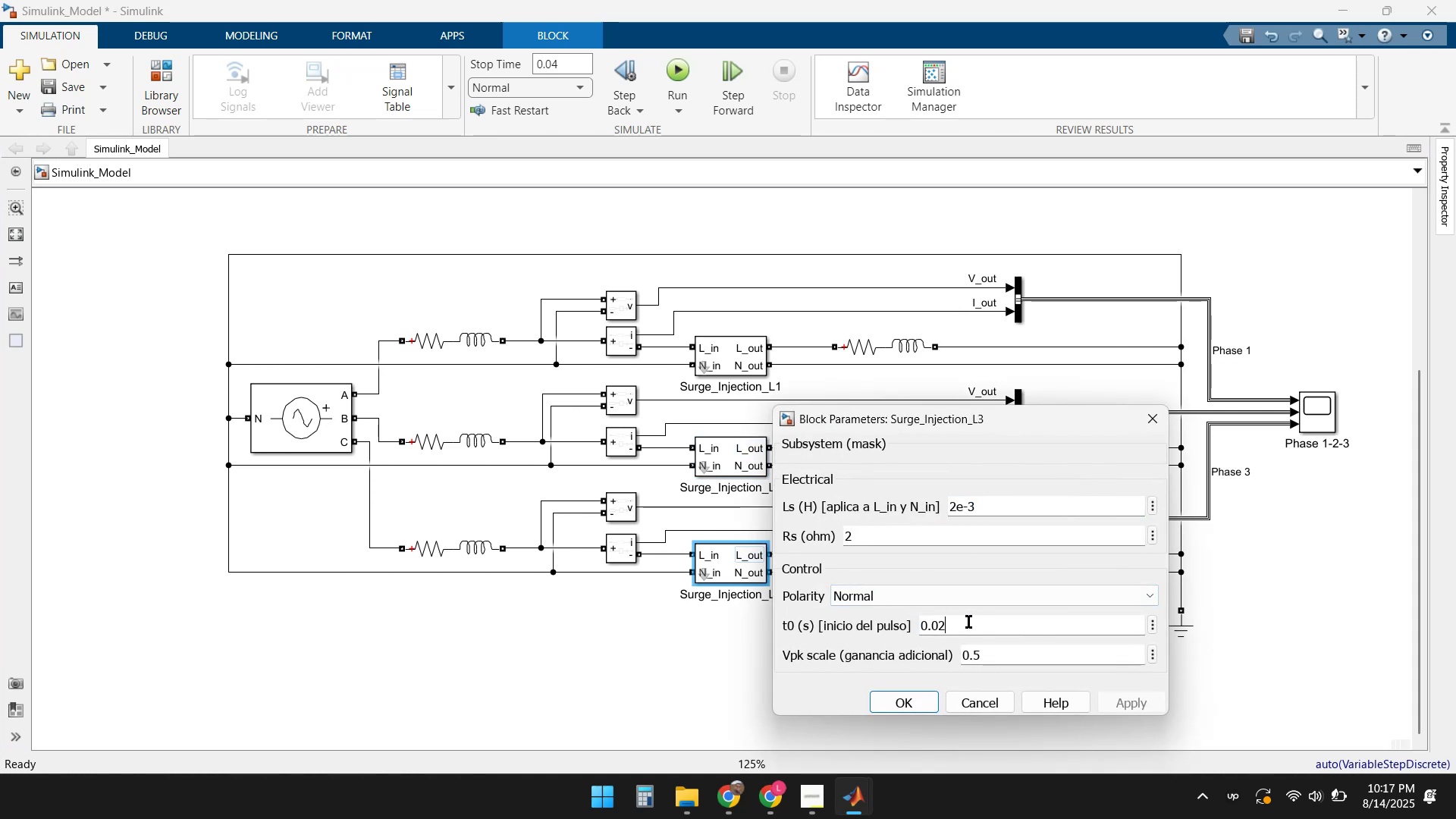 
key(Backspace)
 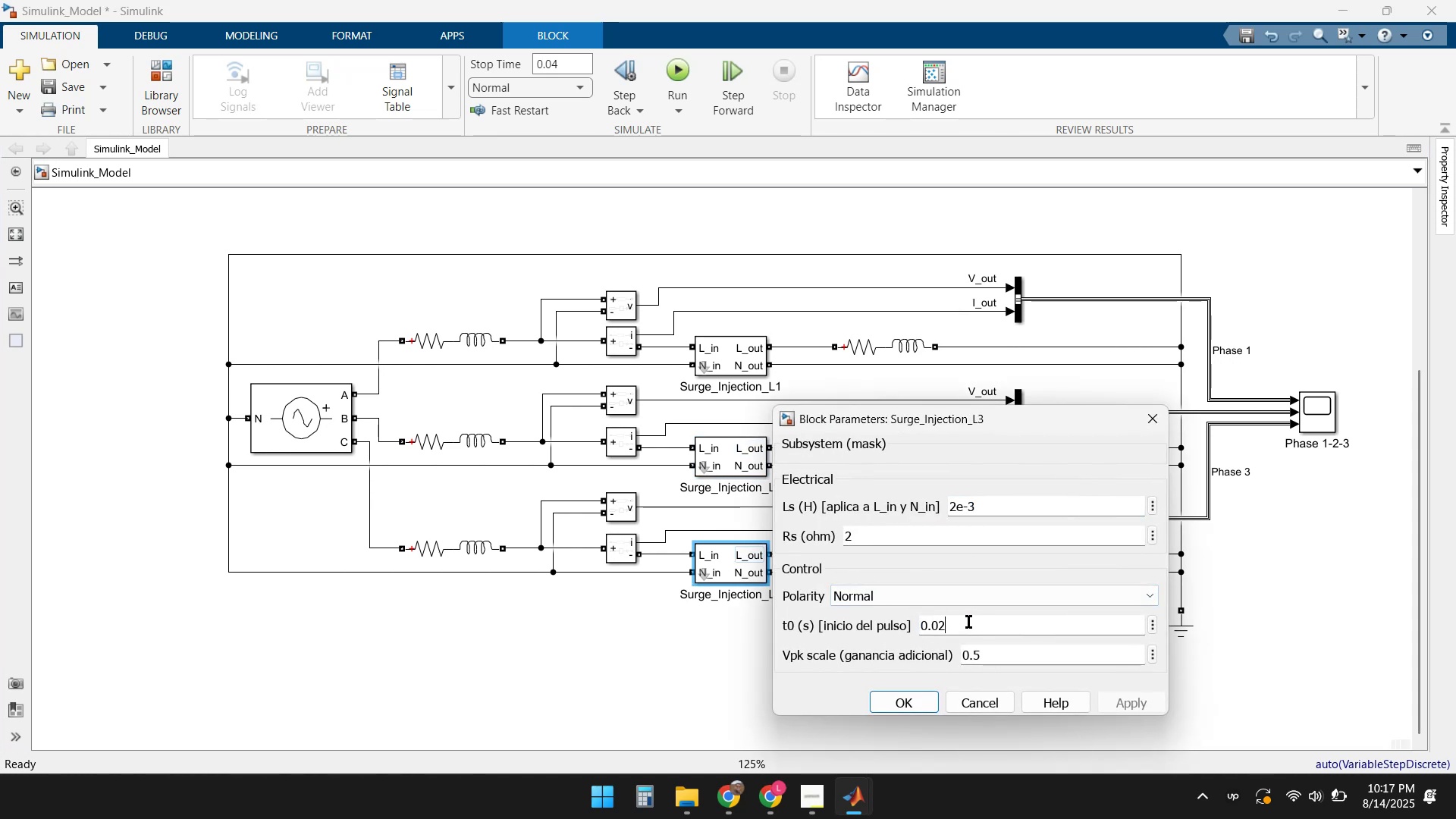 
key(1)
 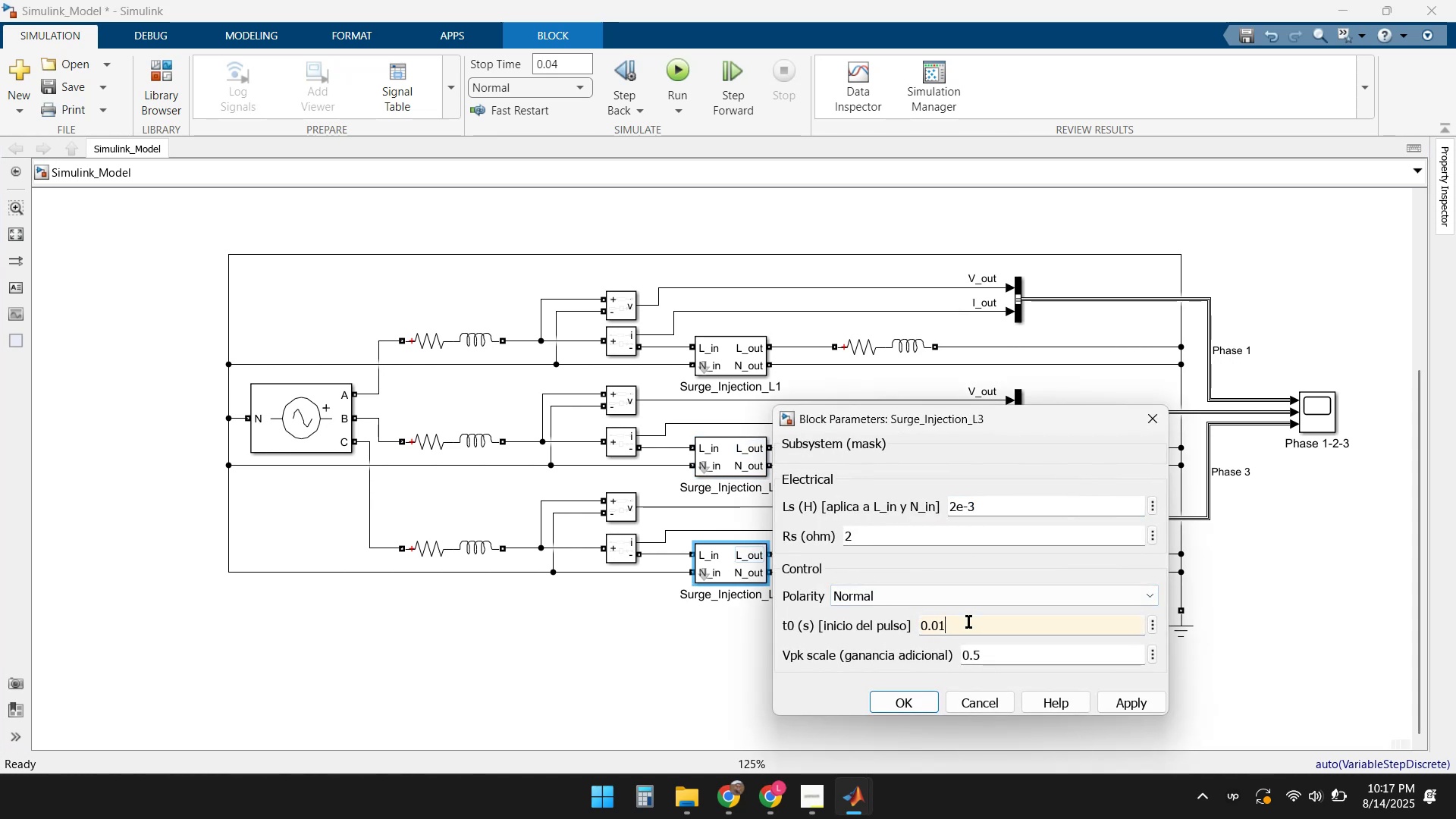 
key(Enter)
 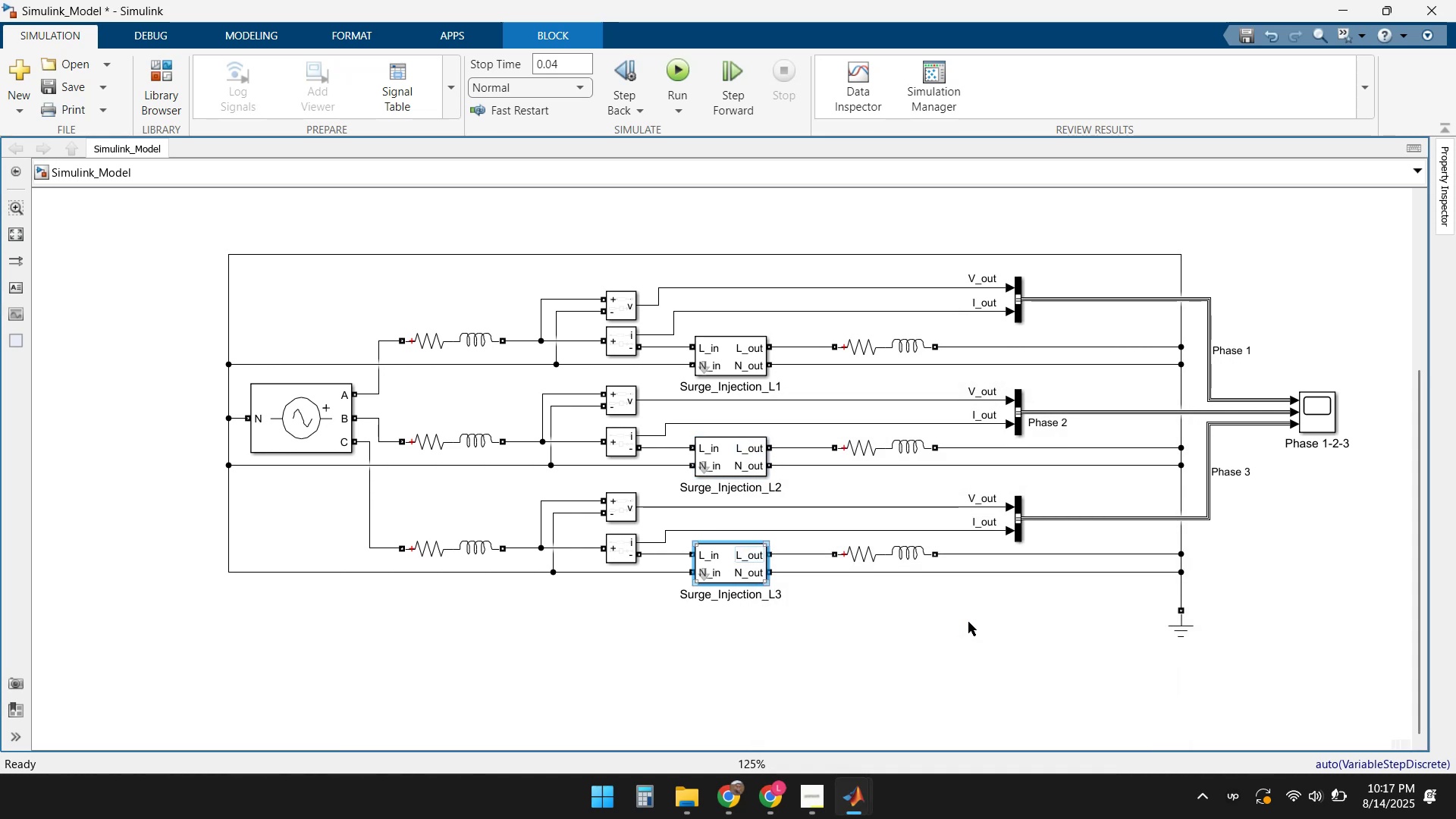 
left_click([968, 622])
 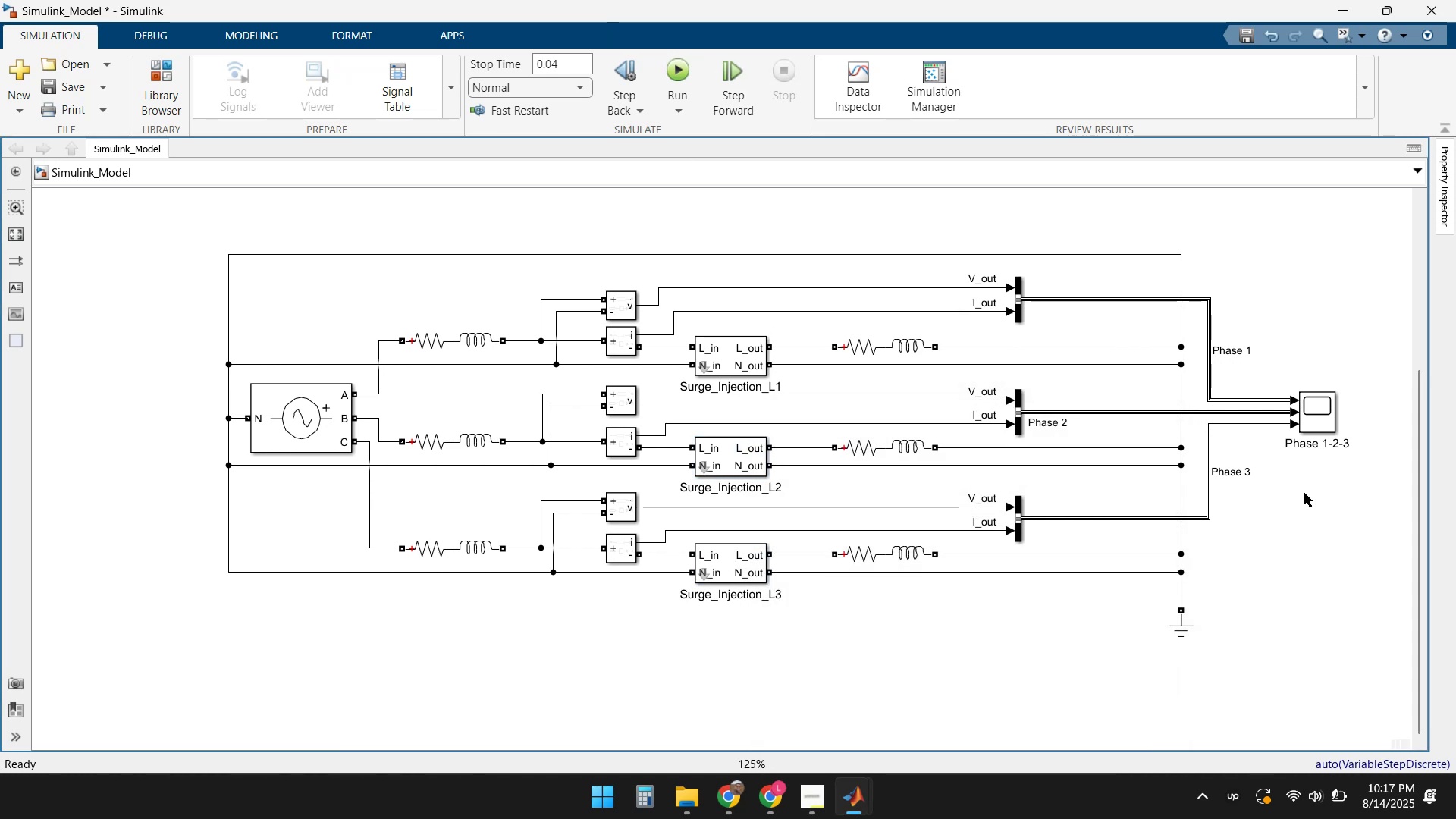 
double_click([1320, 424])
 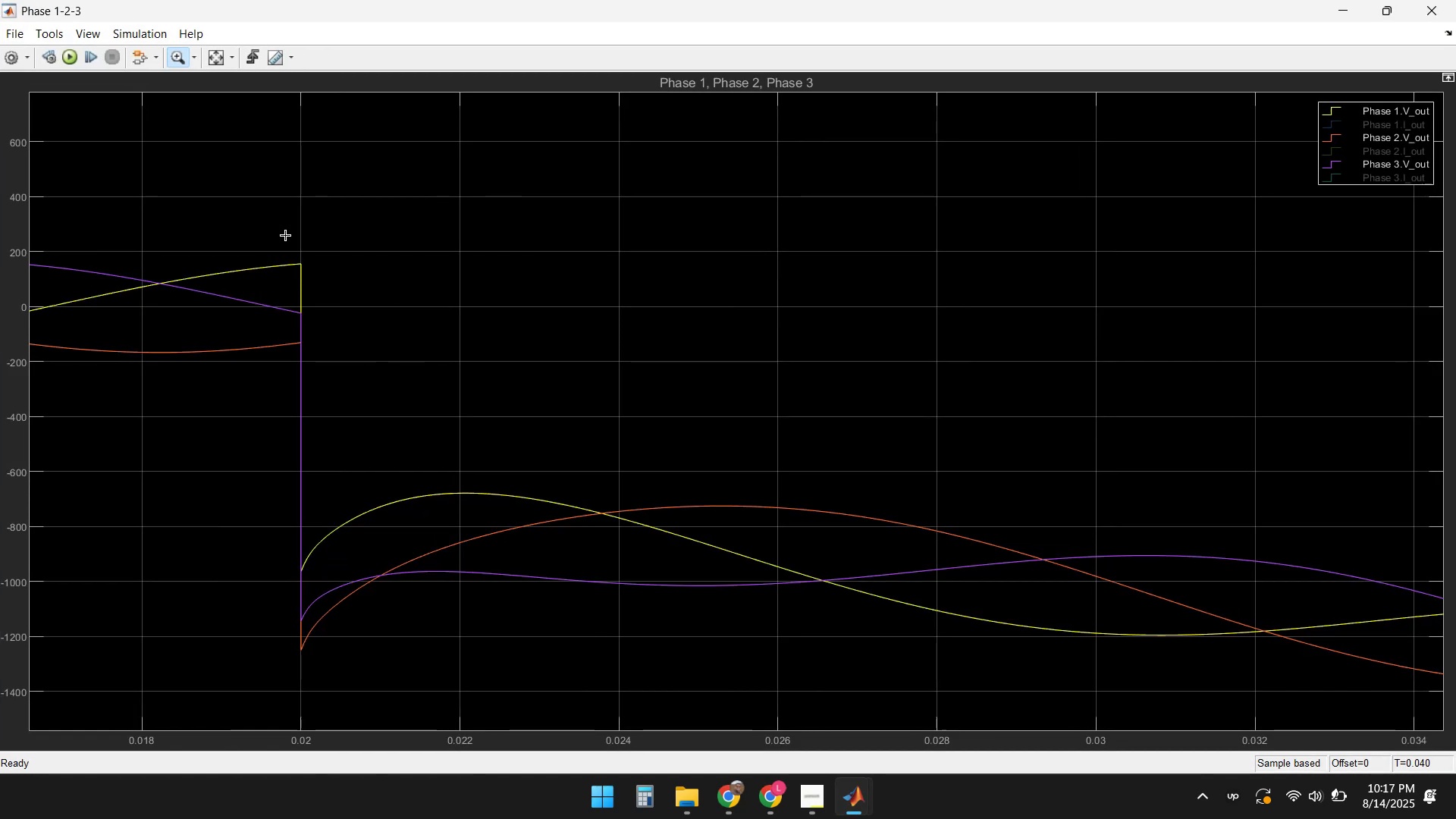 
left_click([208, 61])
 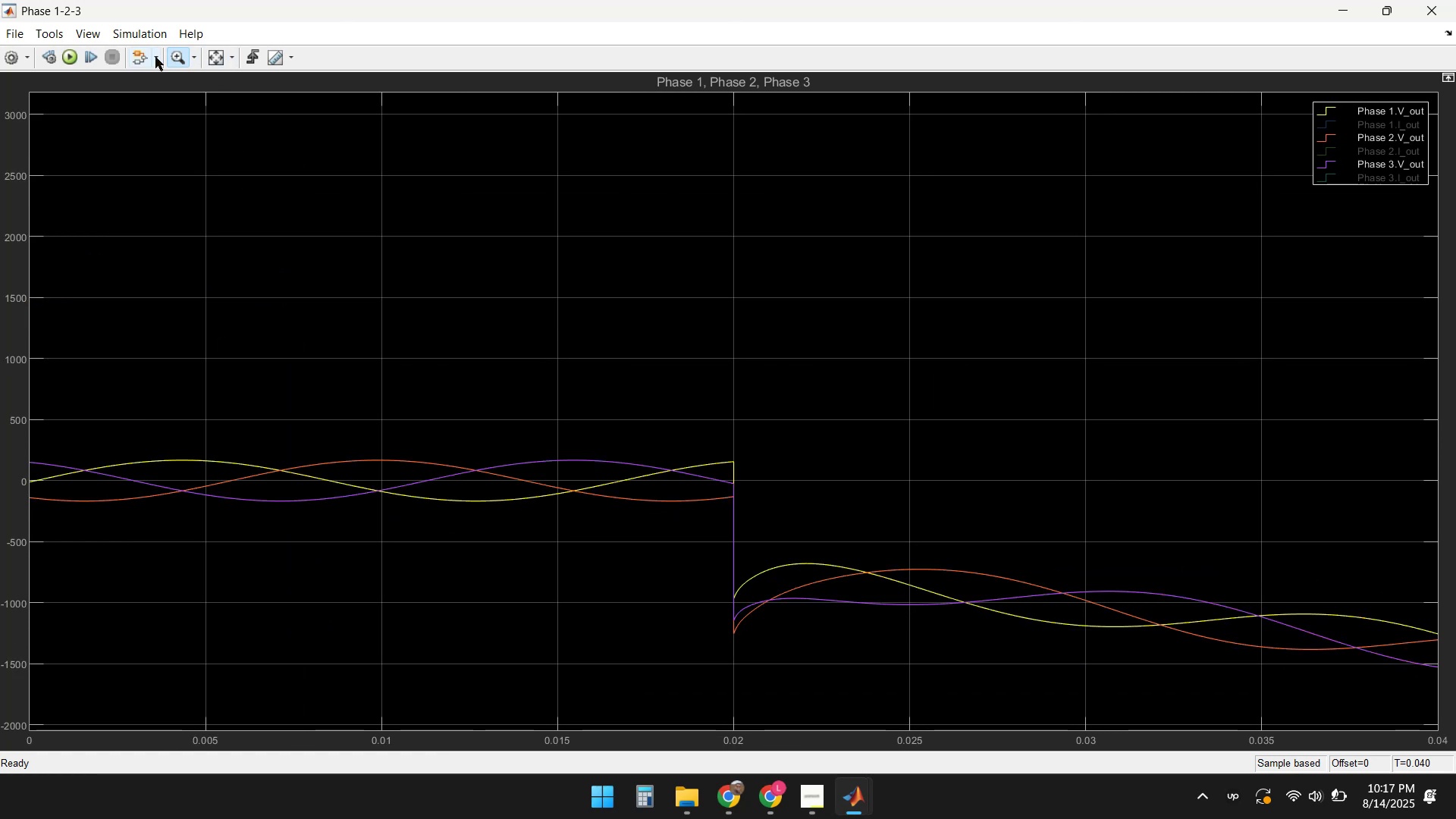 
left_click([71, 53])
 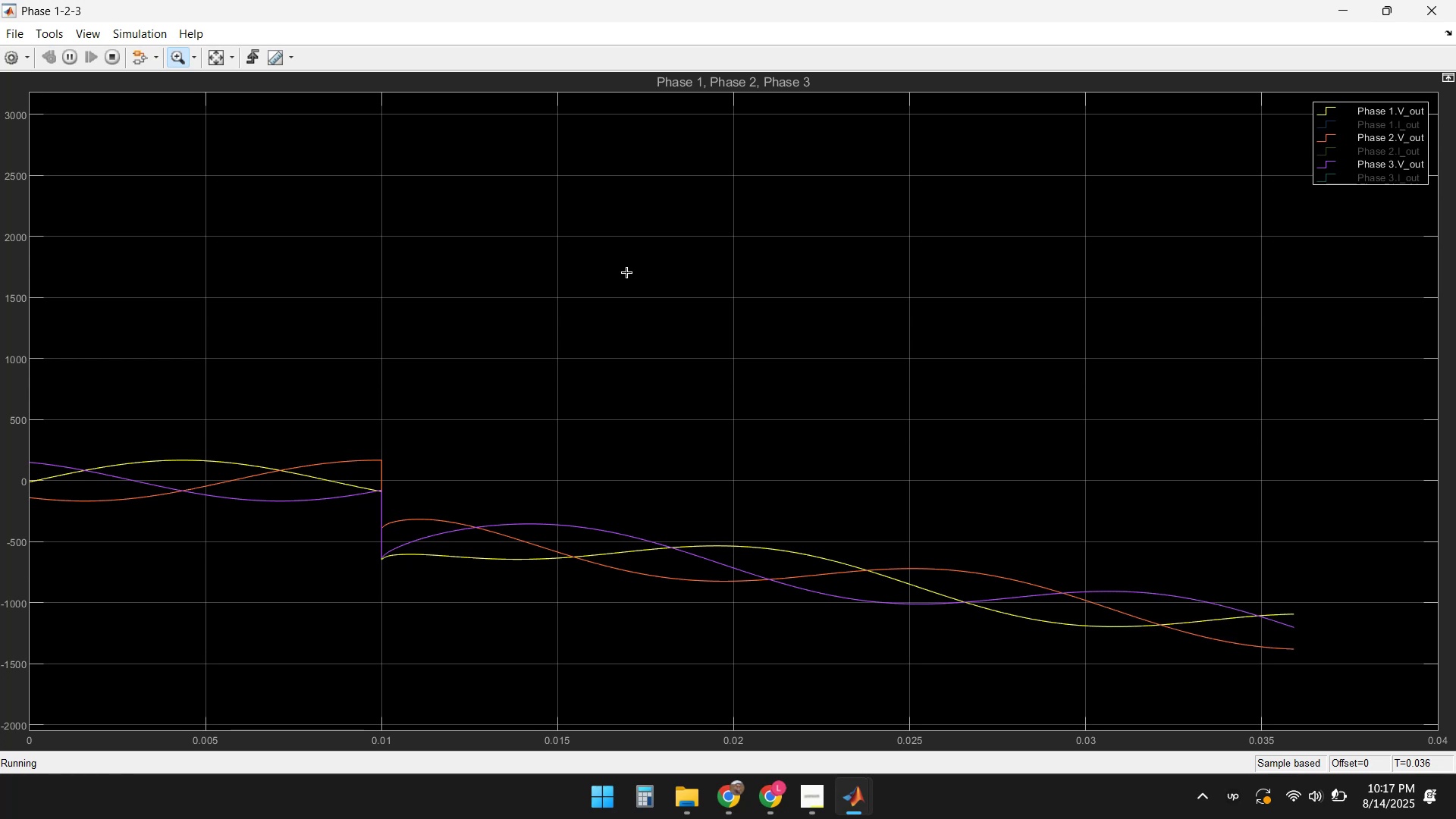 
wait(24.42)
 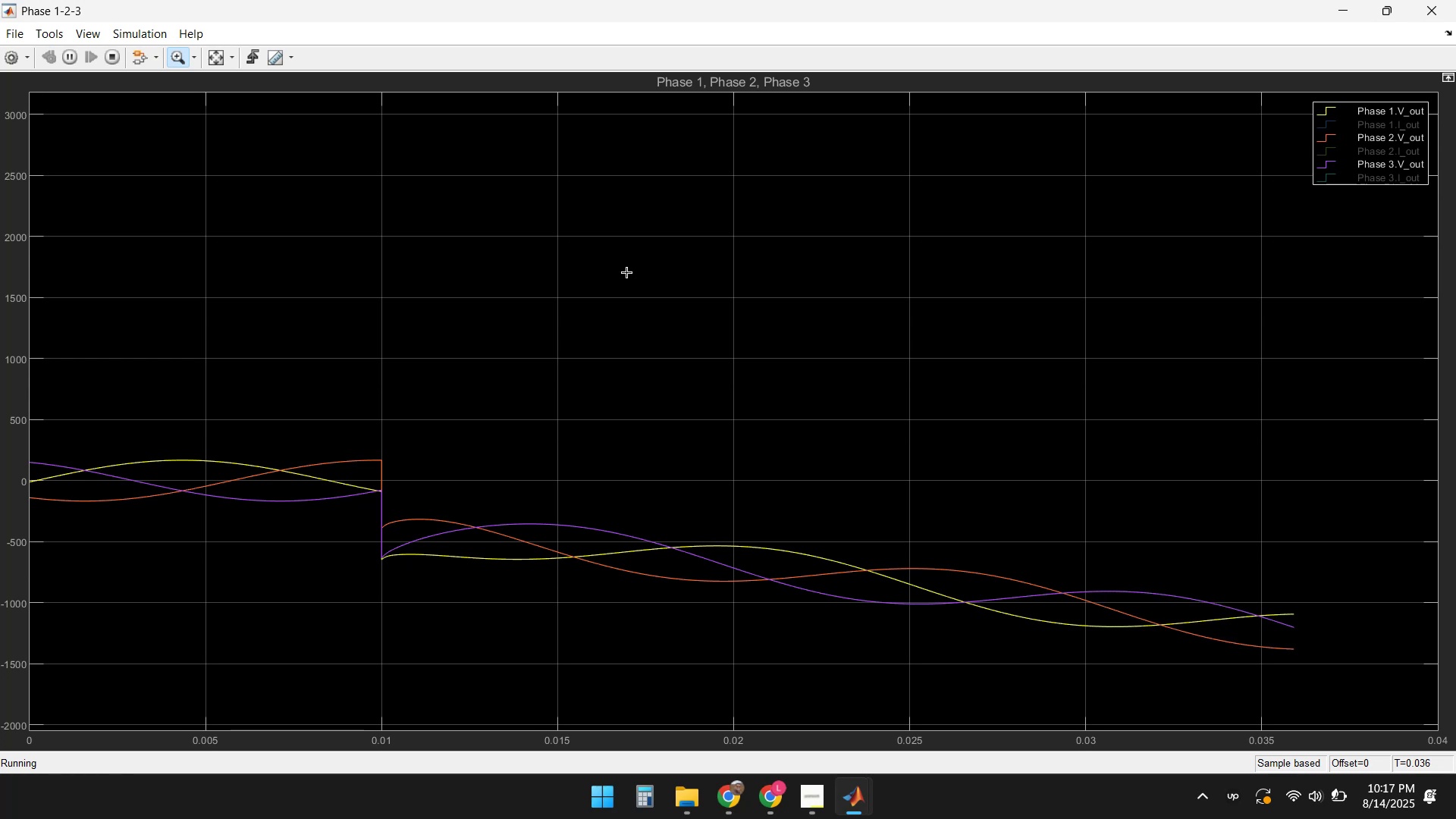 
left_click([218, 50])
 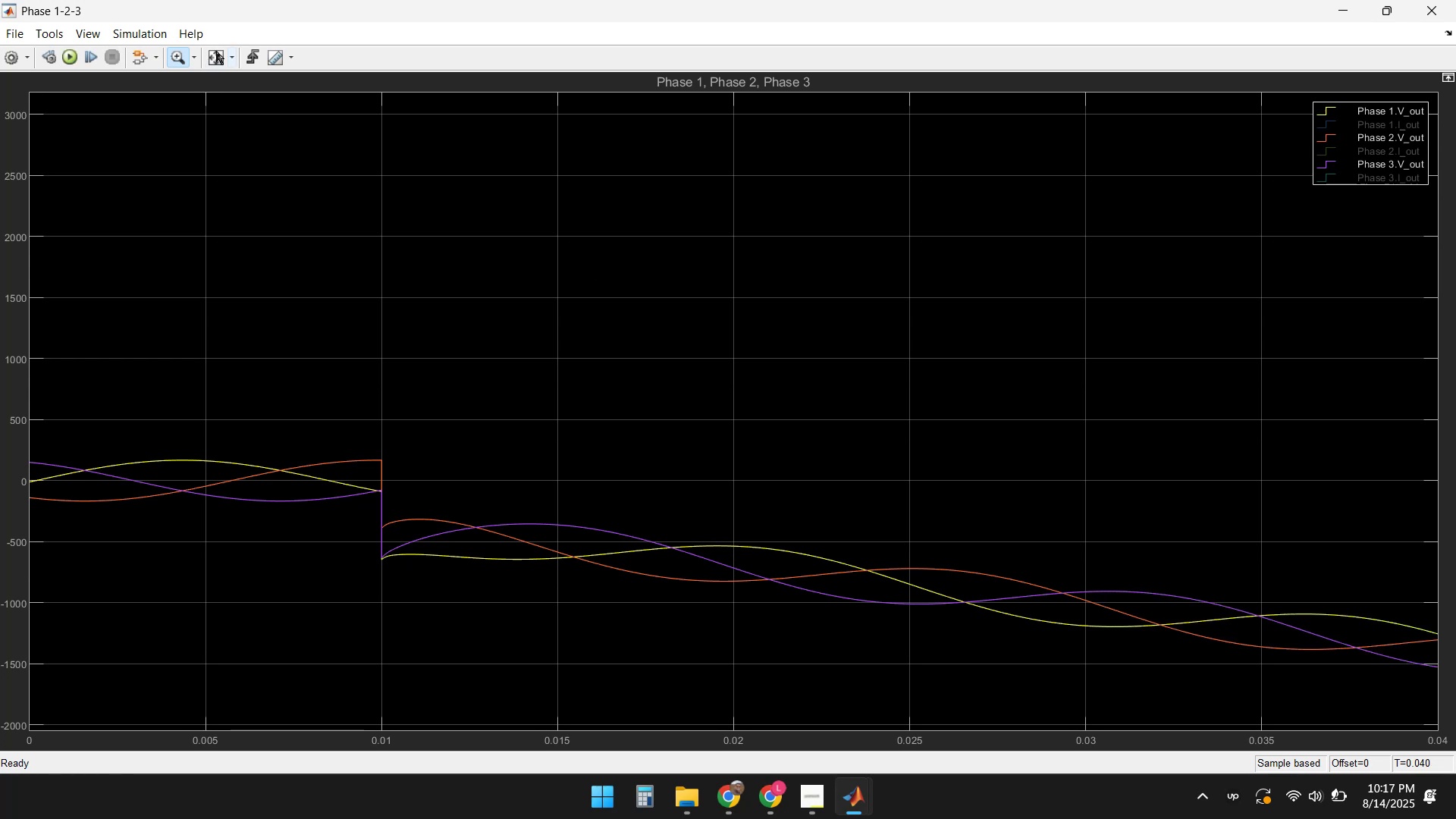 
left_click([216, 51])
 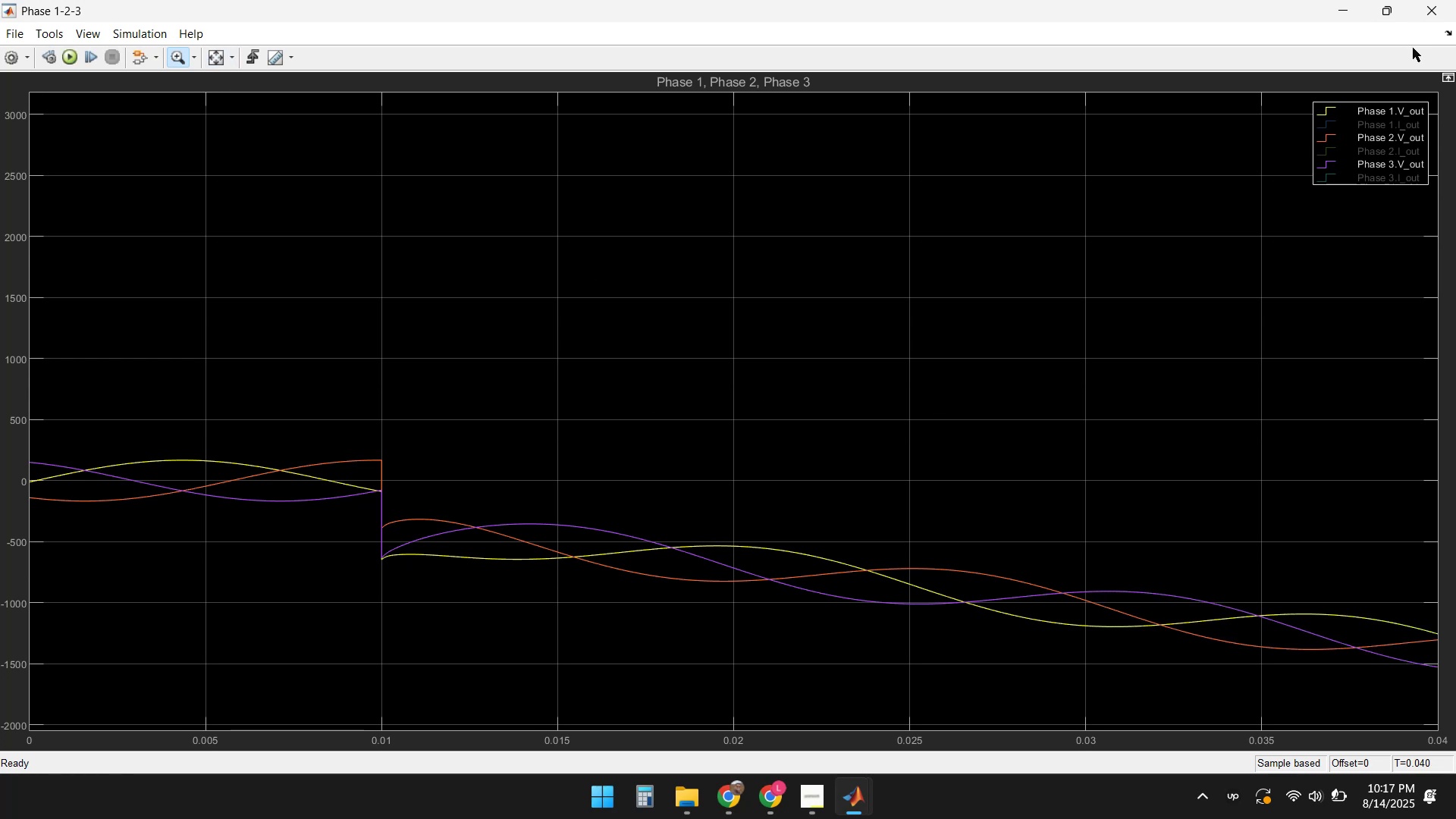 
left_click([1427, 11])
 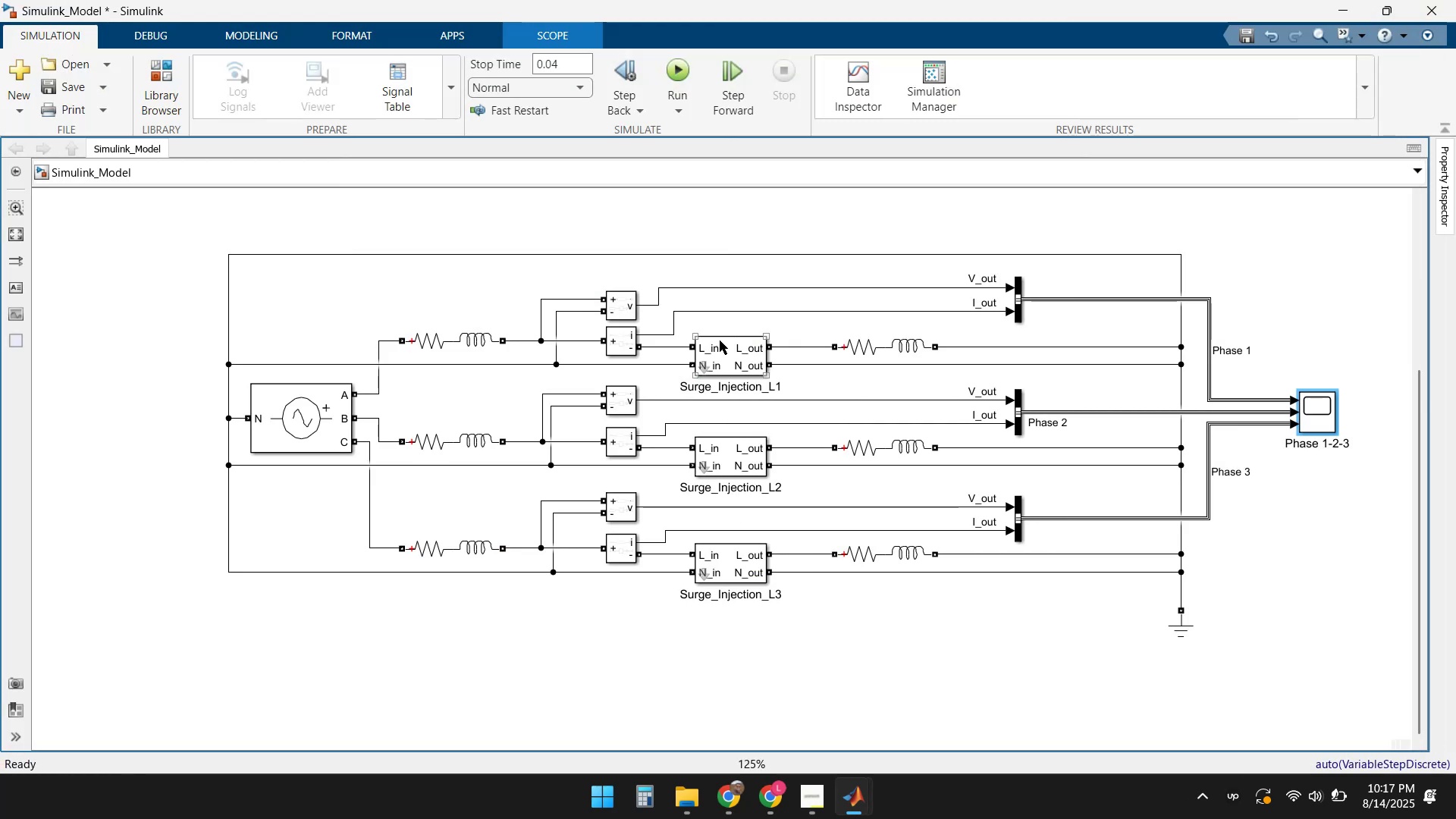 
double_click([726, 359])
 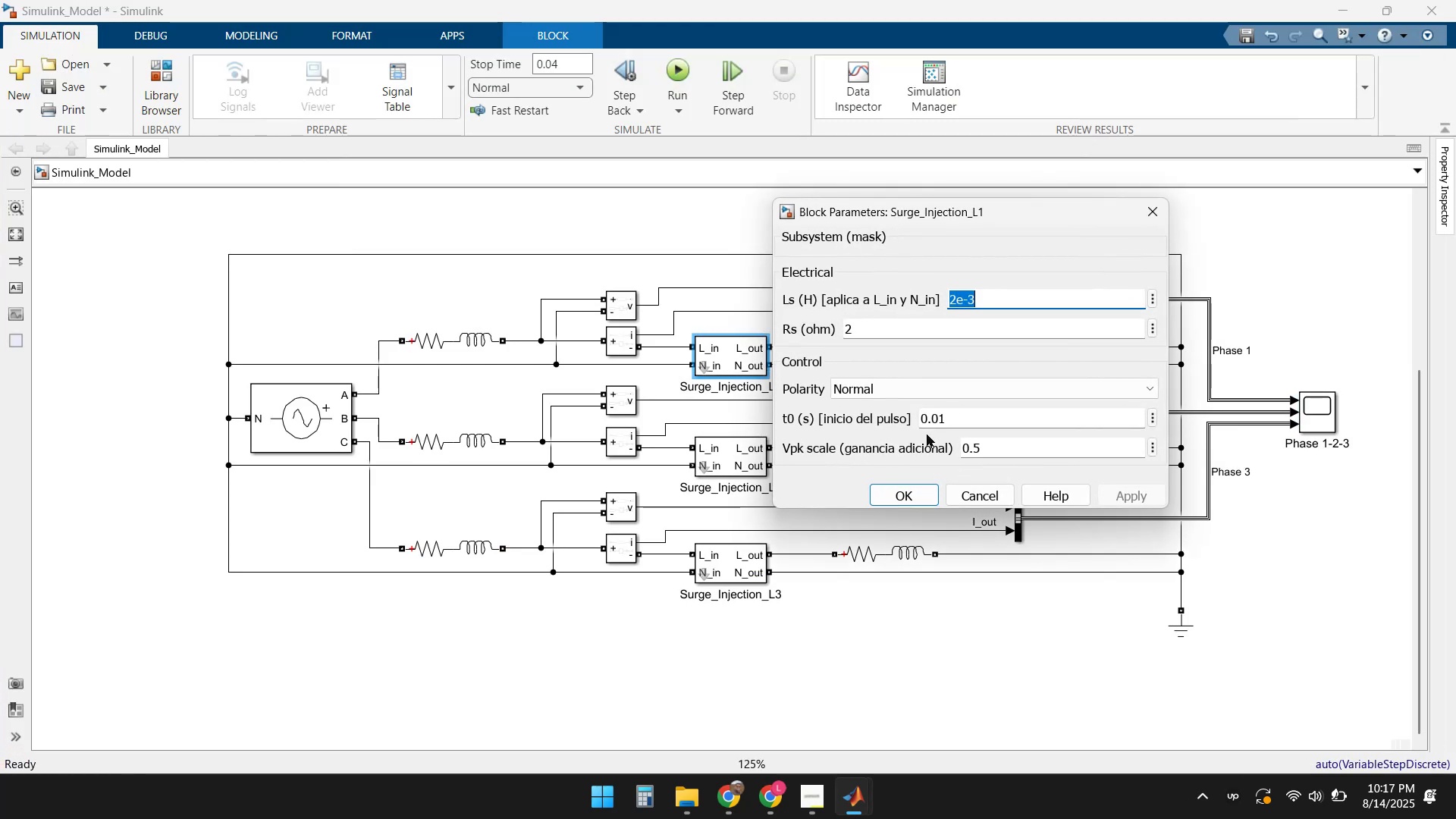 
left_click([906, 383])
 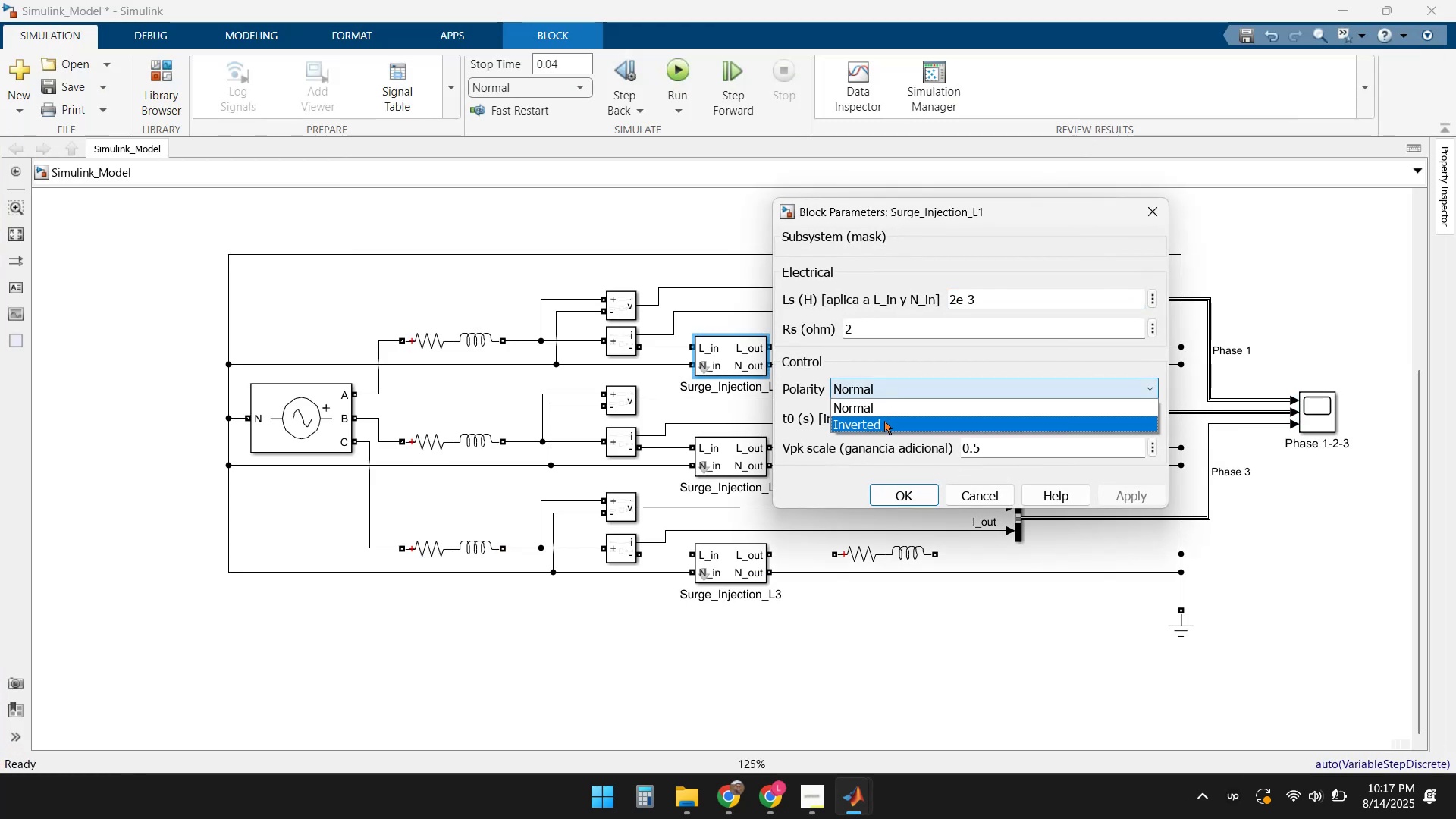 
left_click([883, 424])
 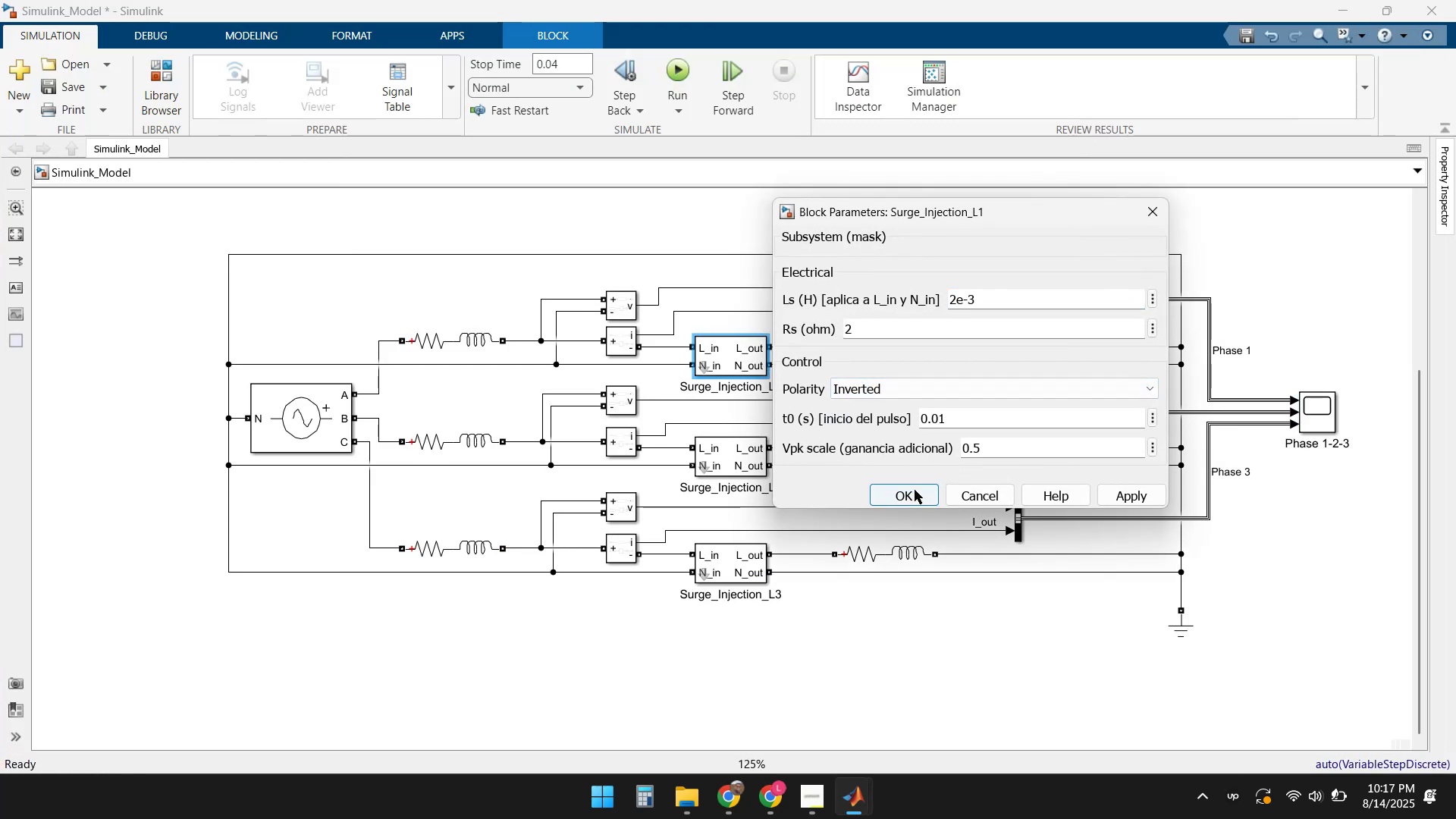 
left_click([912, 496])
 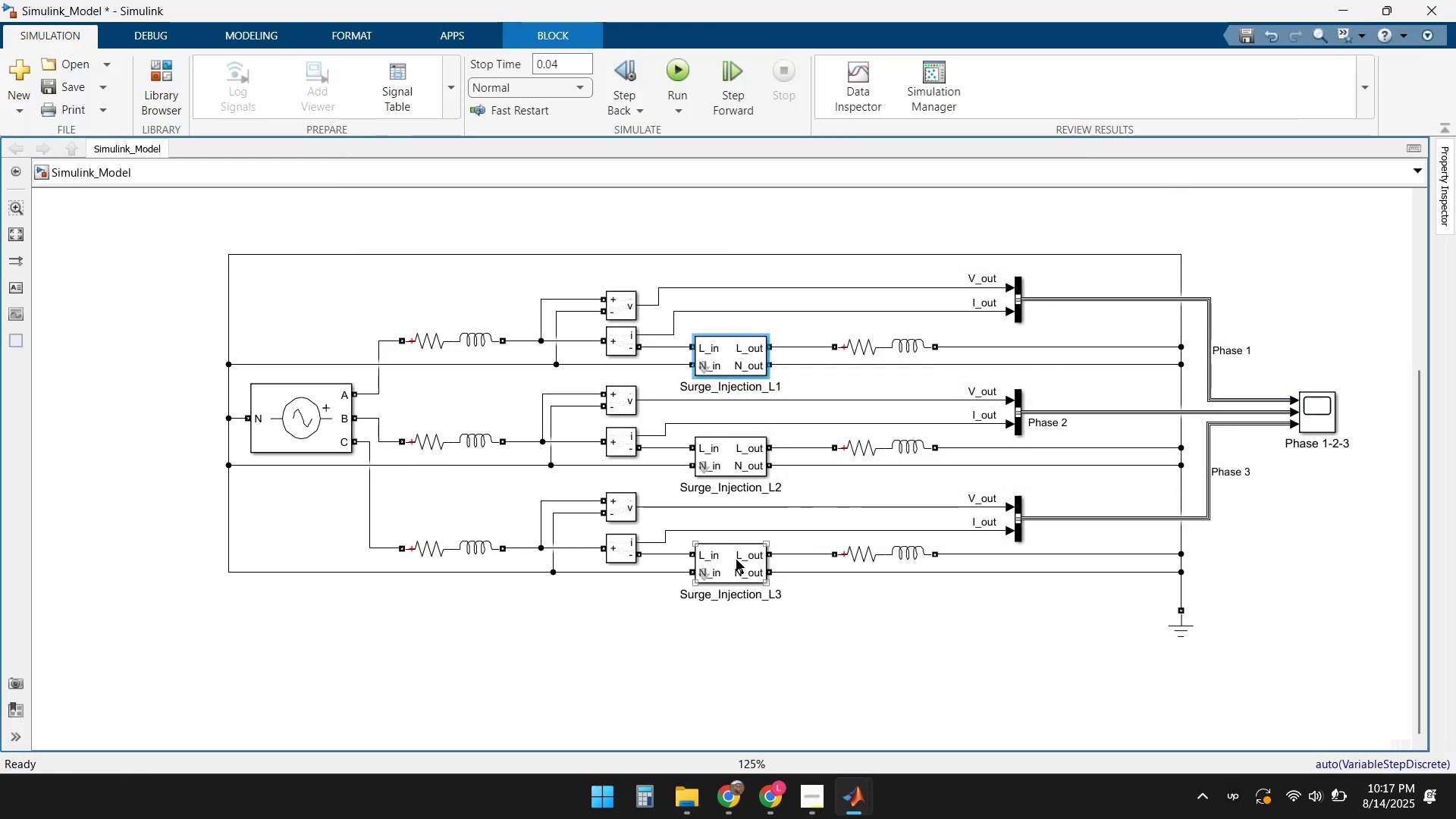 
double_click([731, 566])
 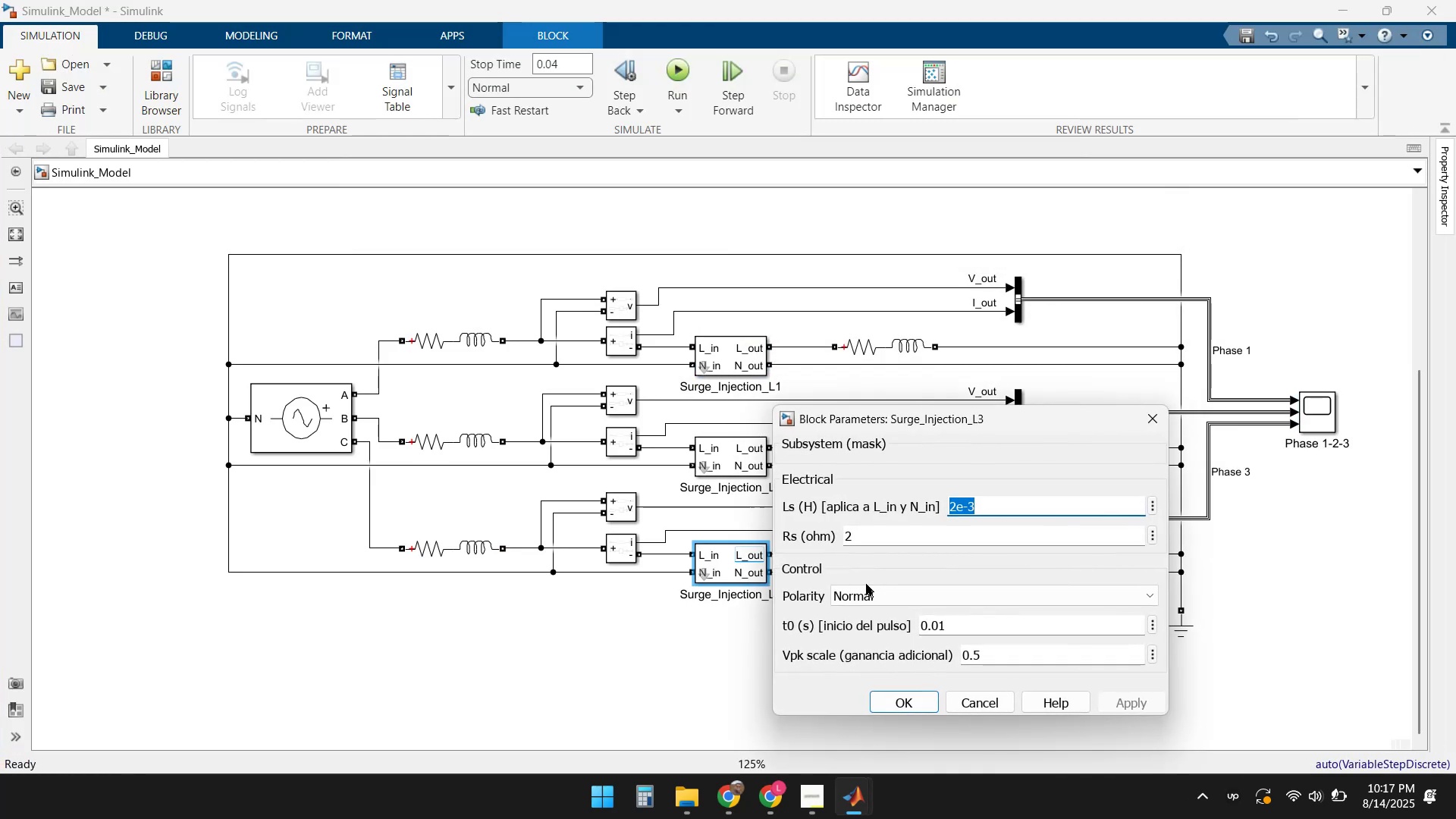 
left_click([877, 594])
 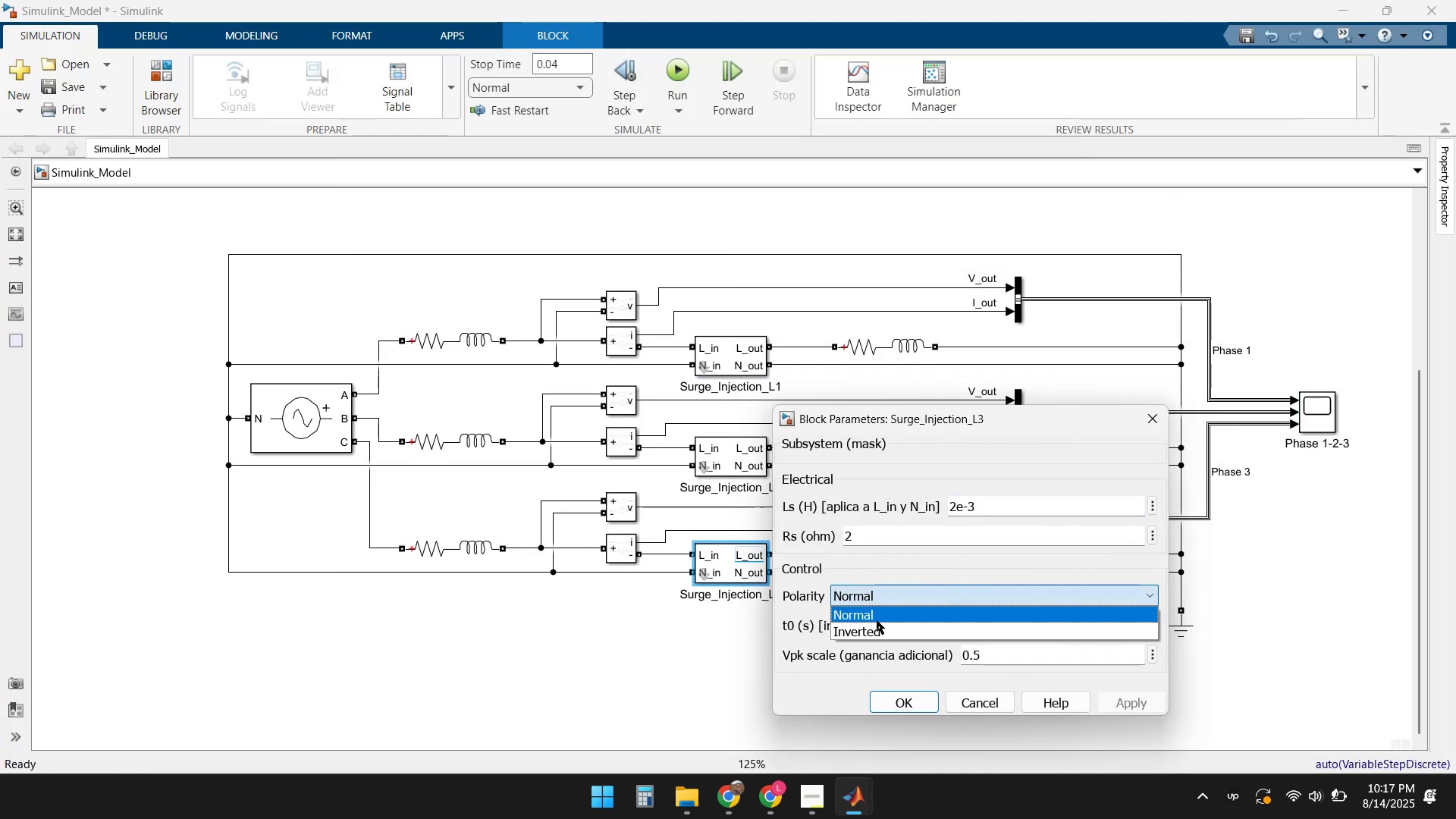 
left_click([871, 632])
 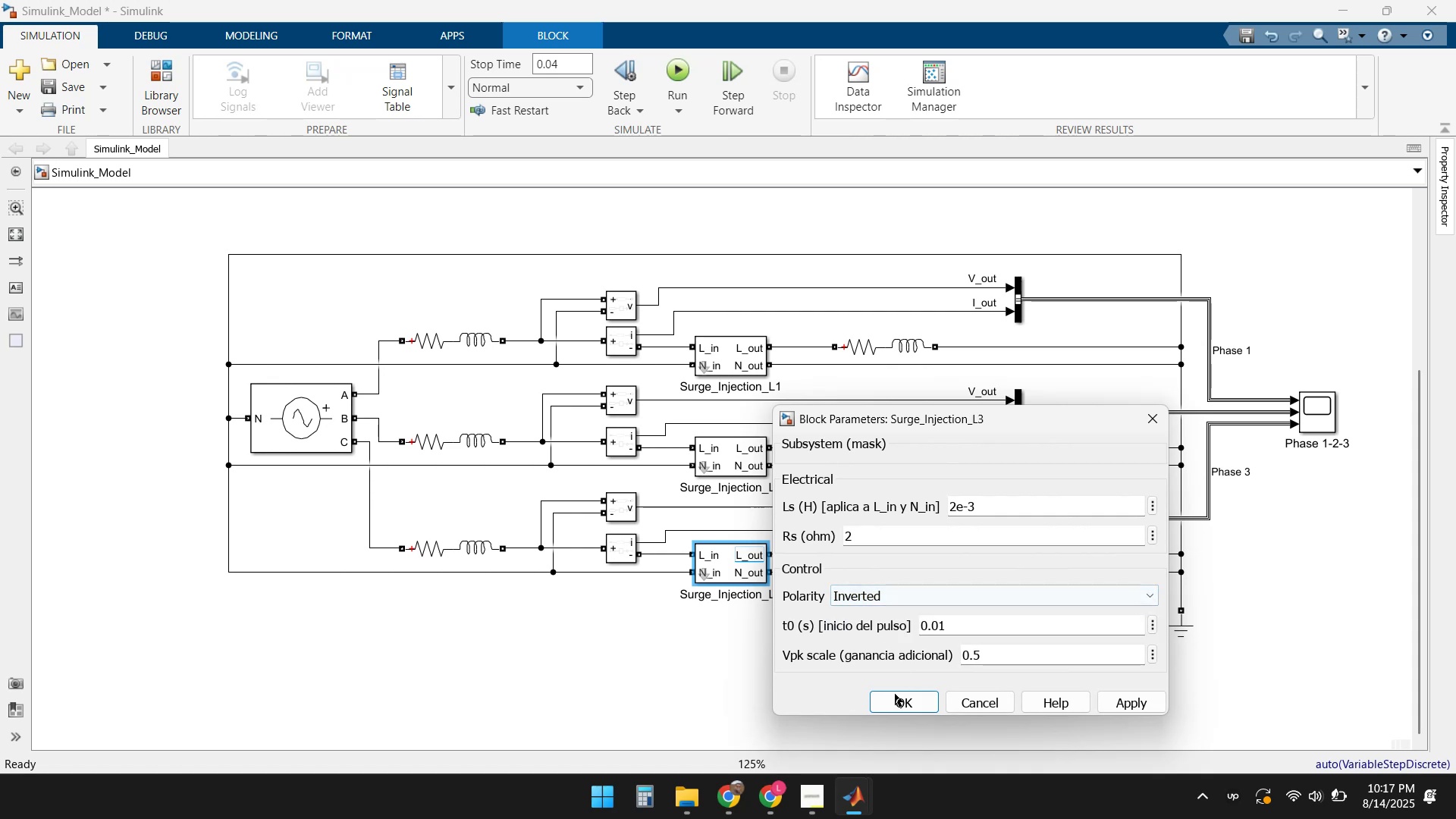 
left_click([896, 701])
 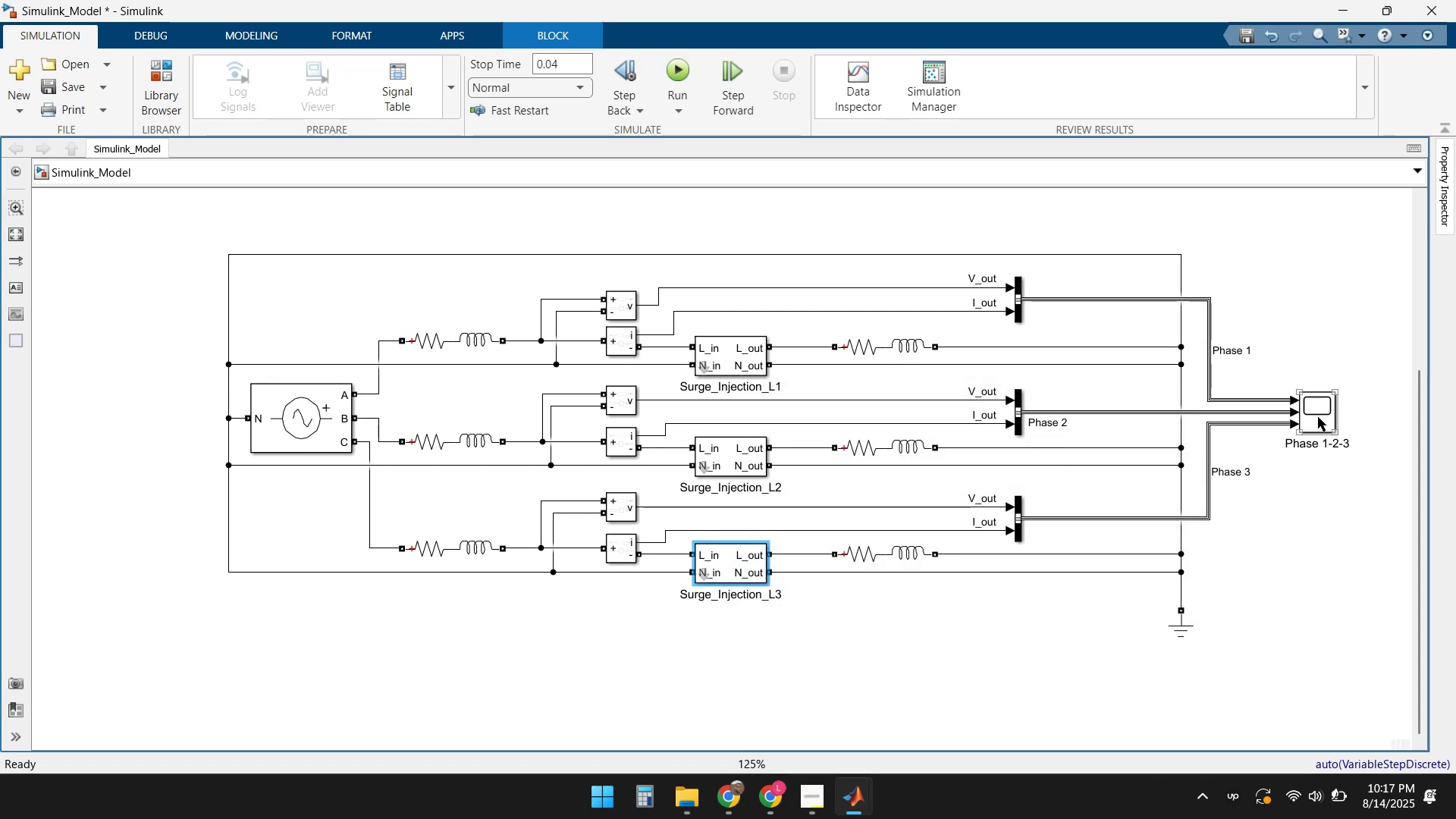 
double_click([1313, 417])
 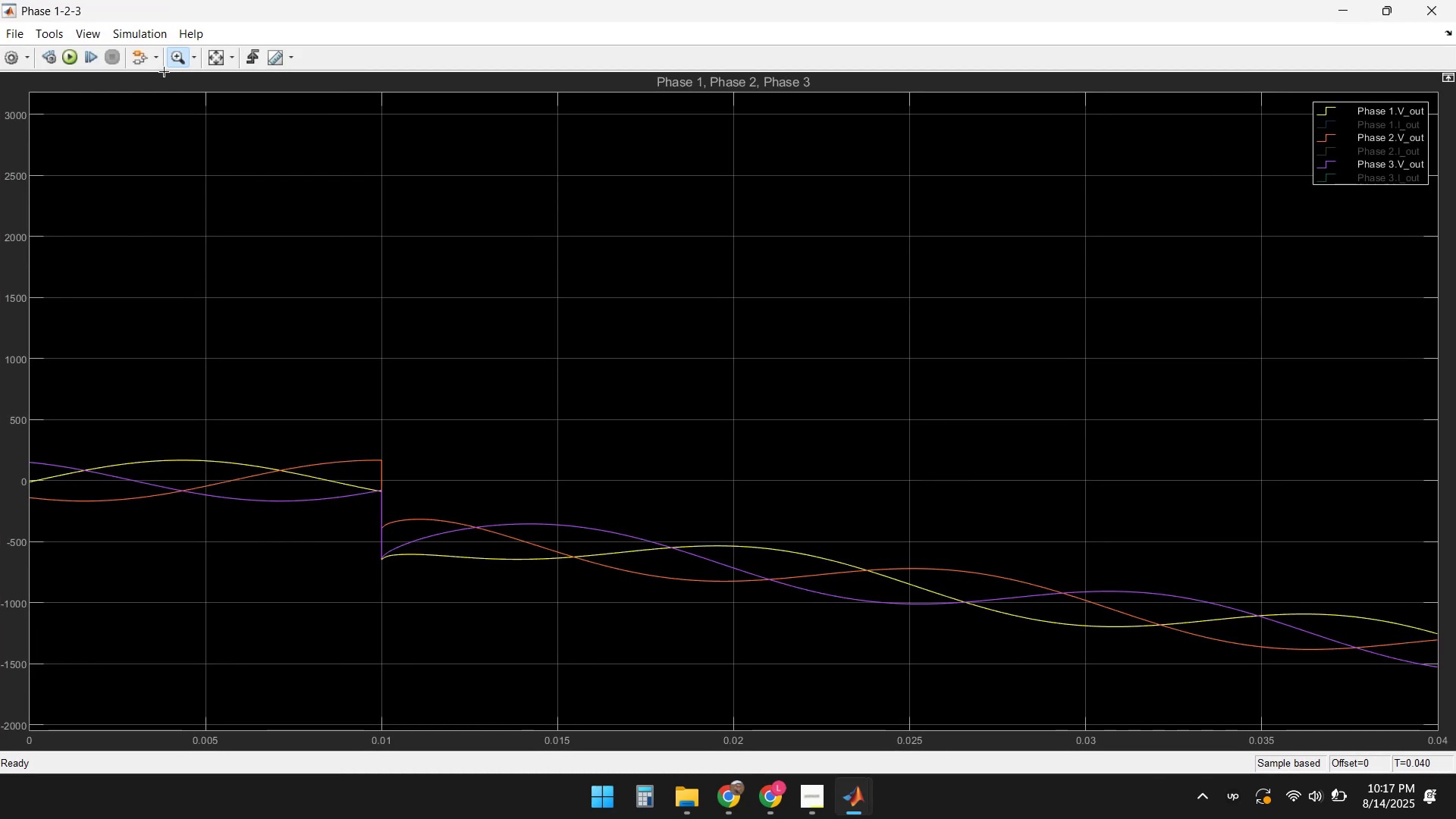 
left_click([68, 54])
 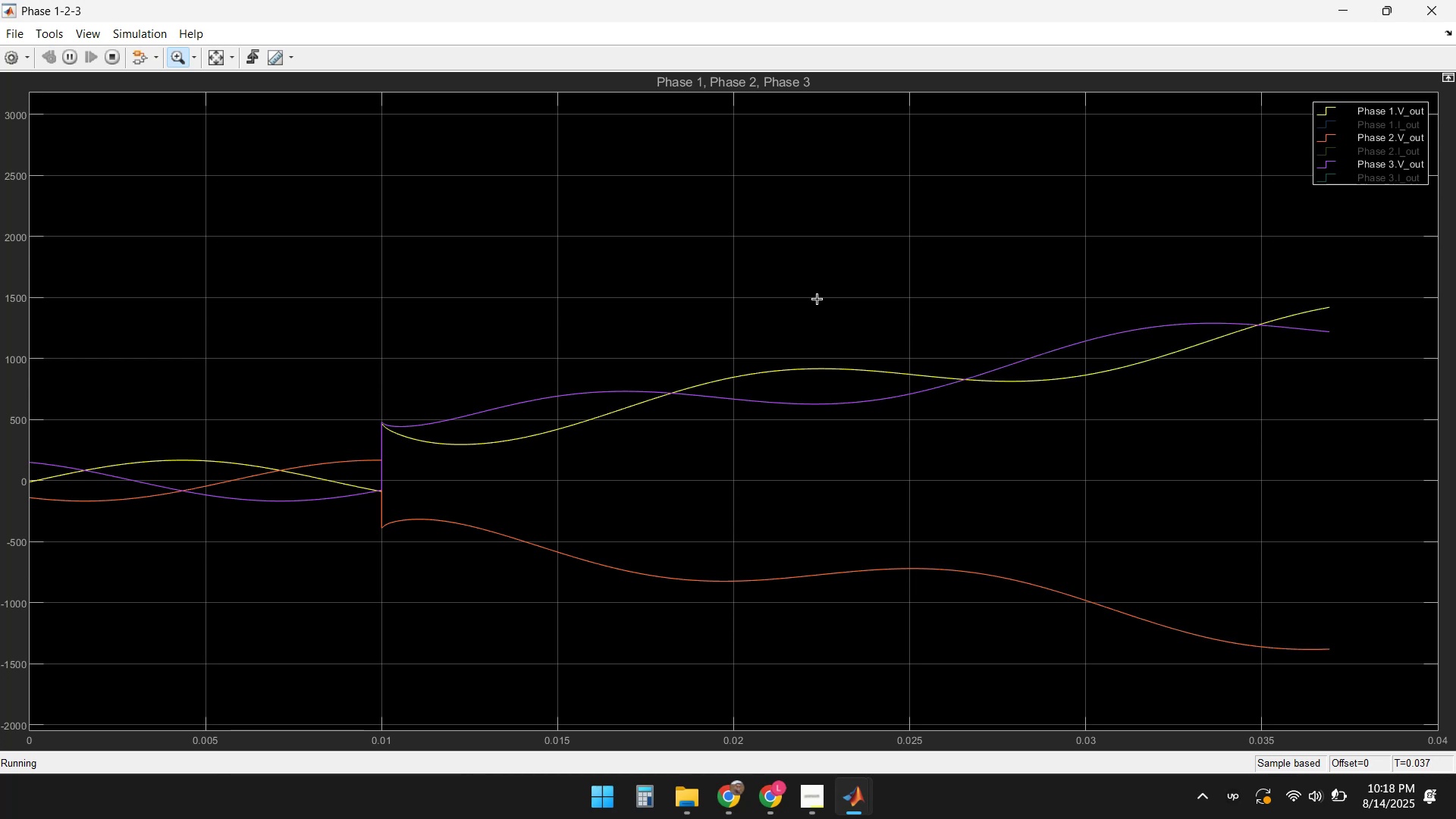 
wait(26.3)
 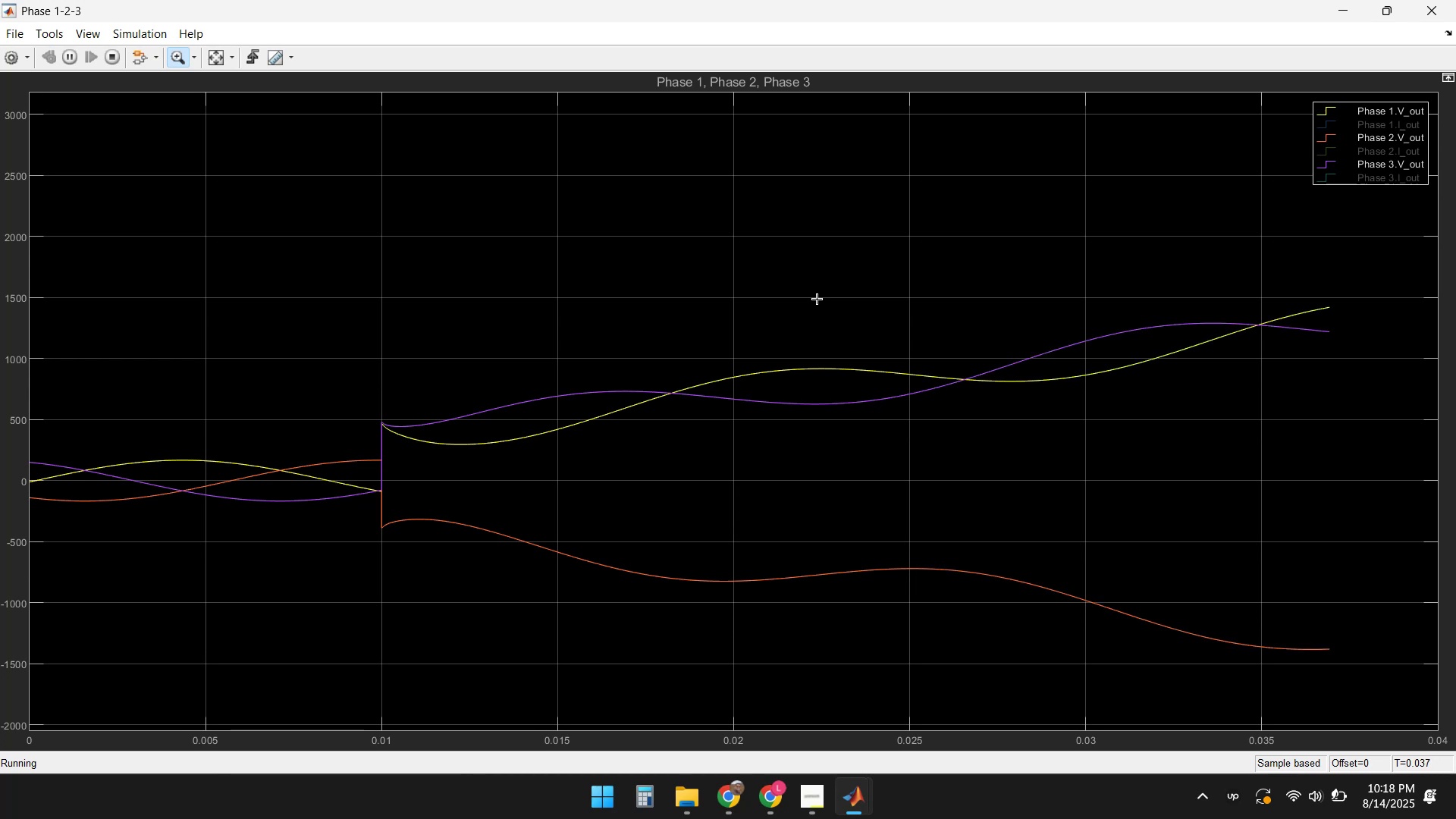 
left_click([1442, 12])
 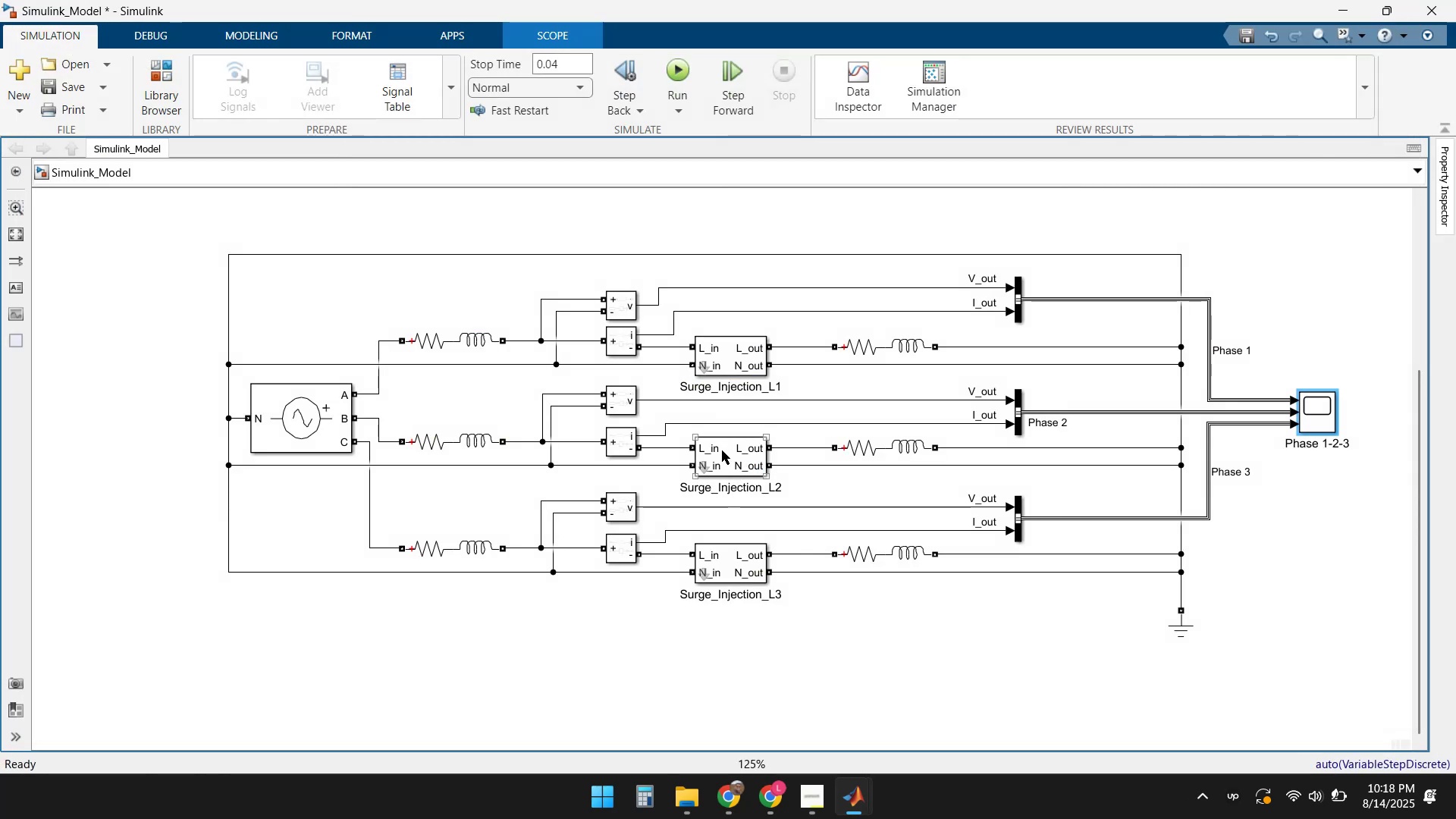 
double_click([734, 364])
 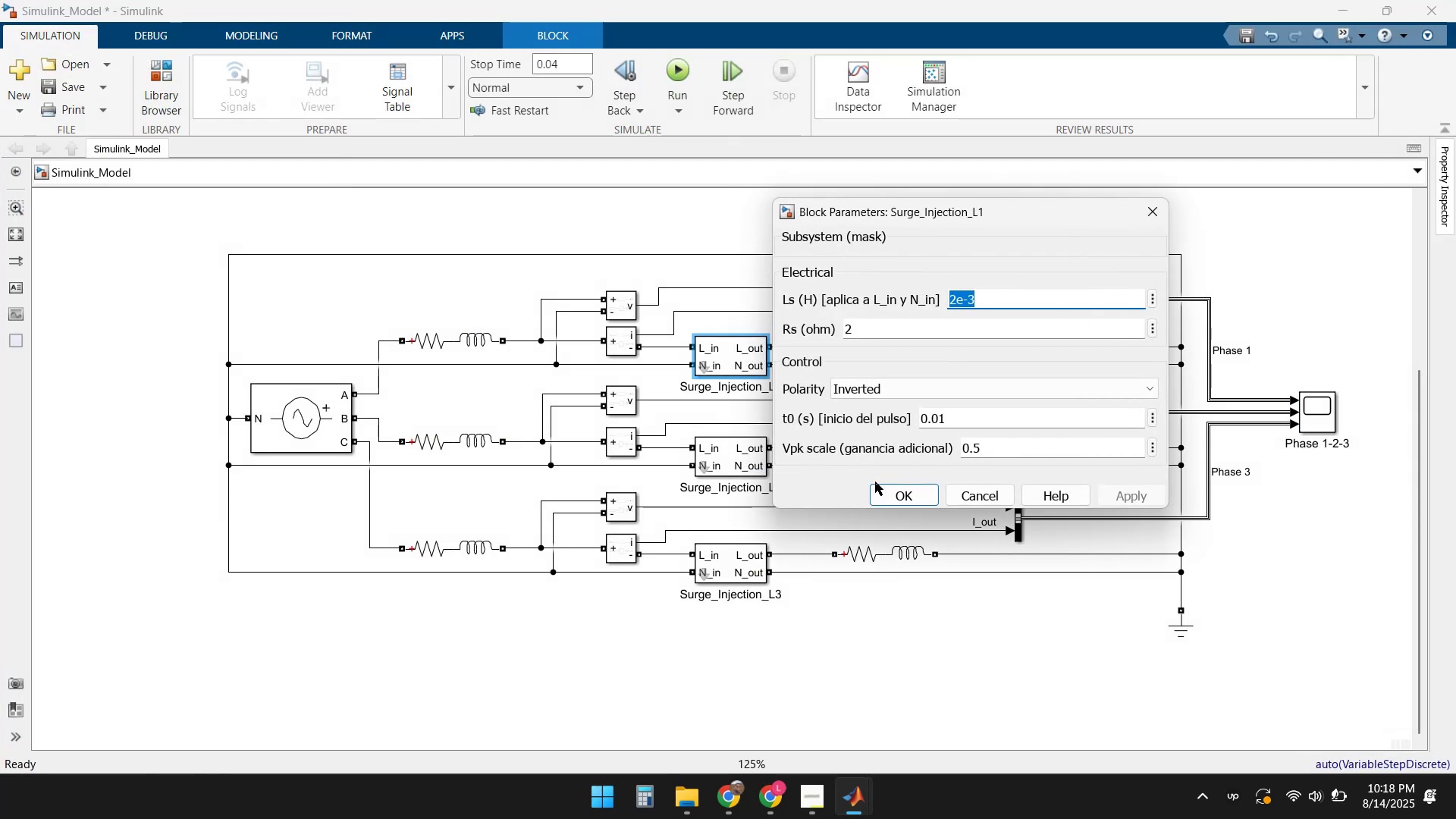 
left_click([890, 488])
 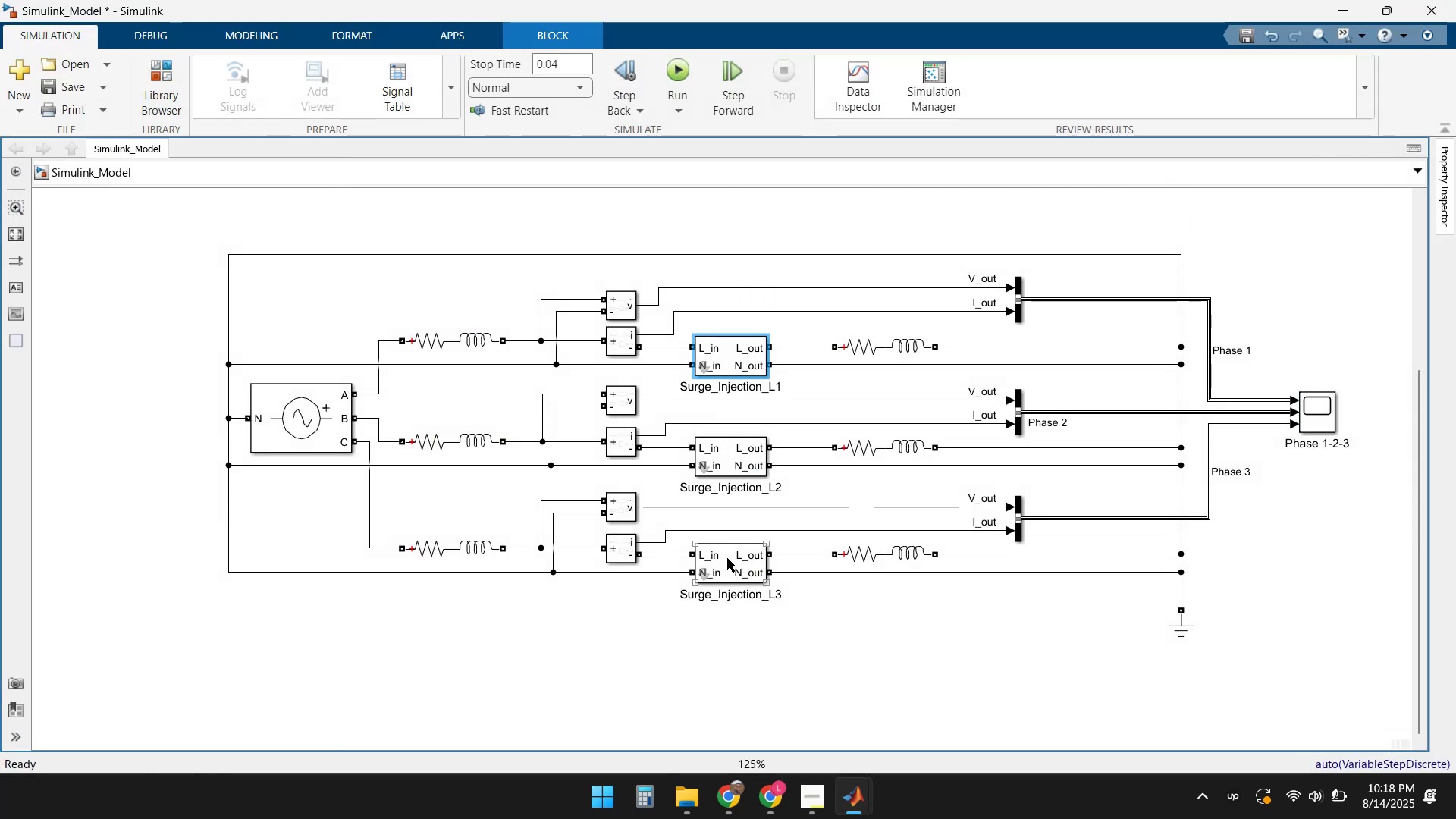 
double_click([730, 560])
 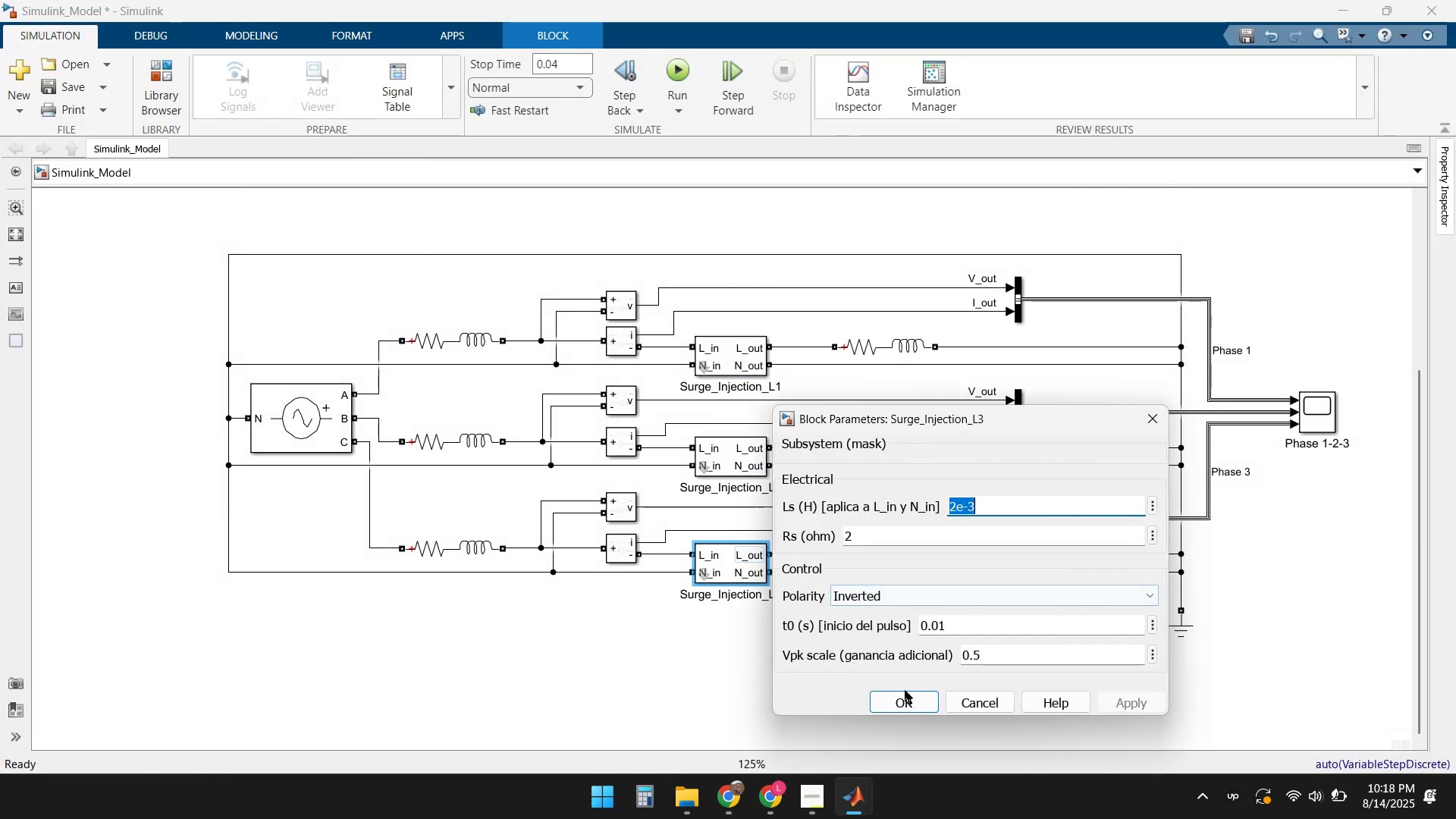 
left_click([907, 700])
 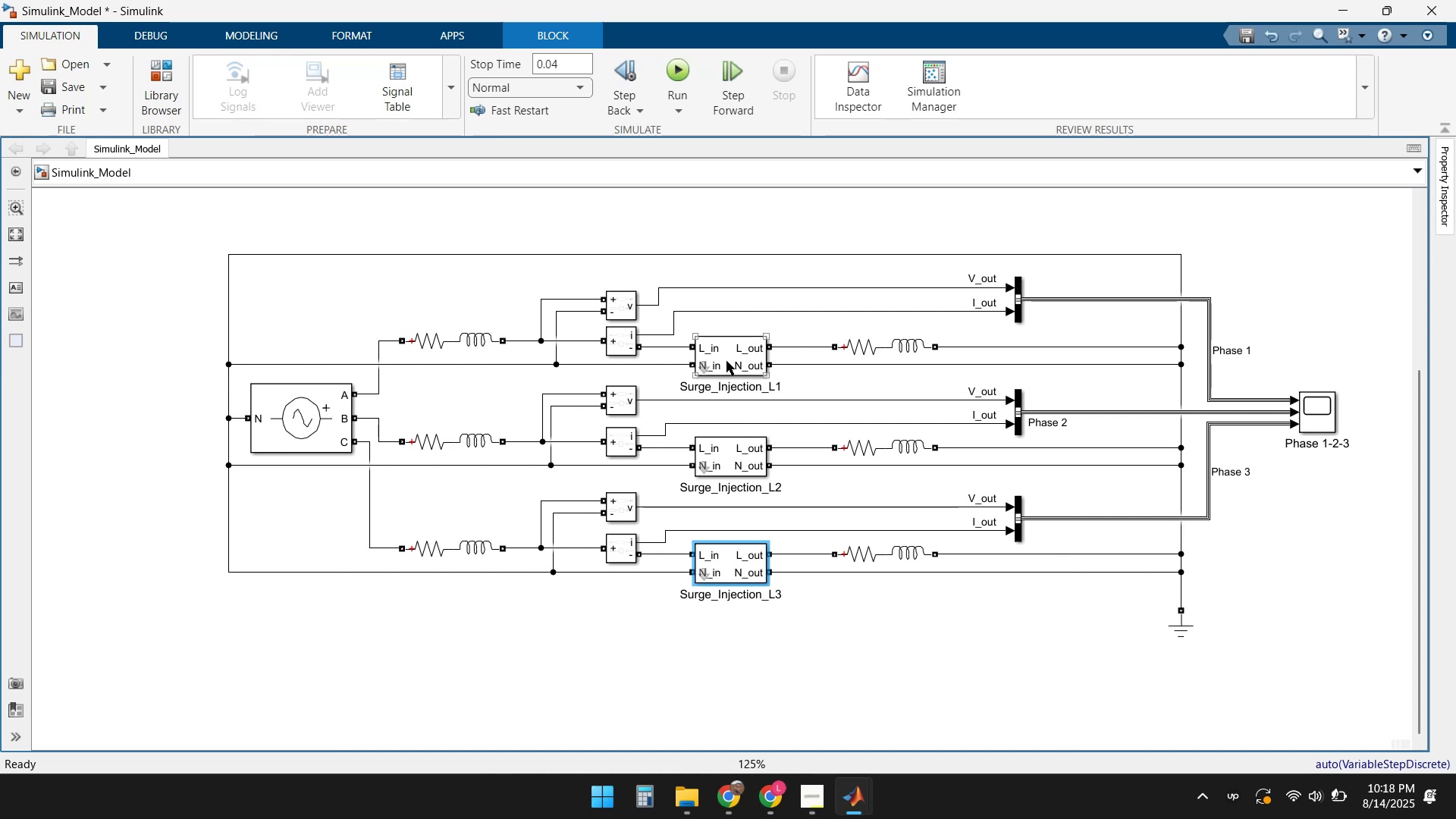 
double_click([726, 361])
 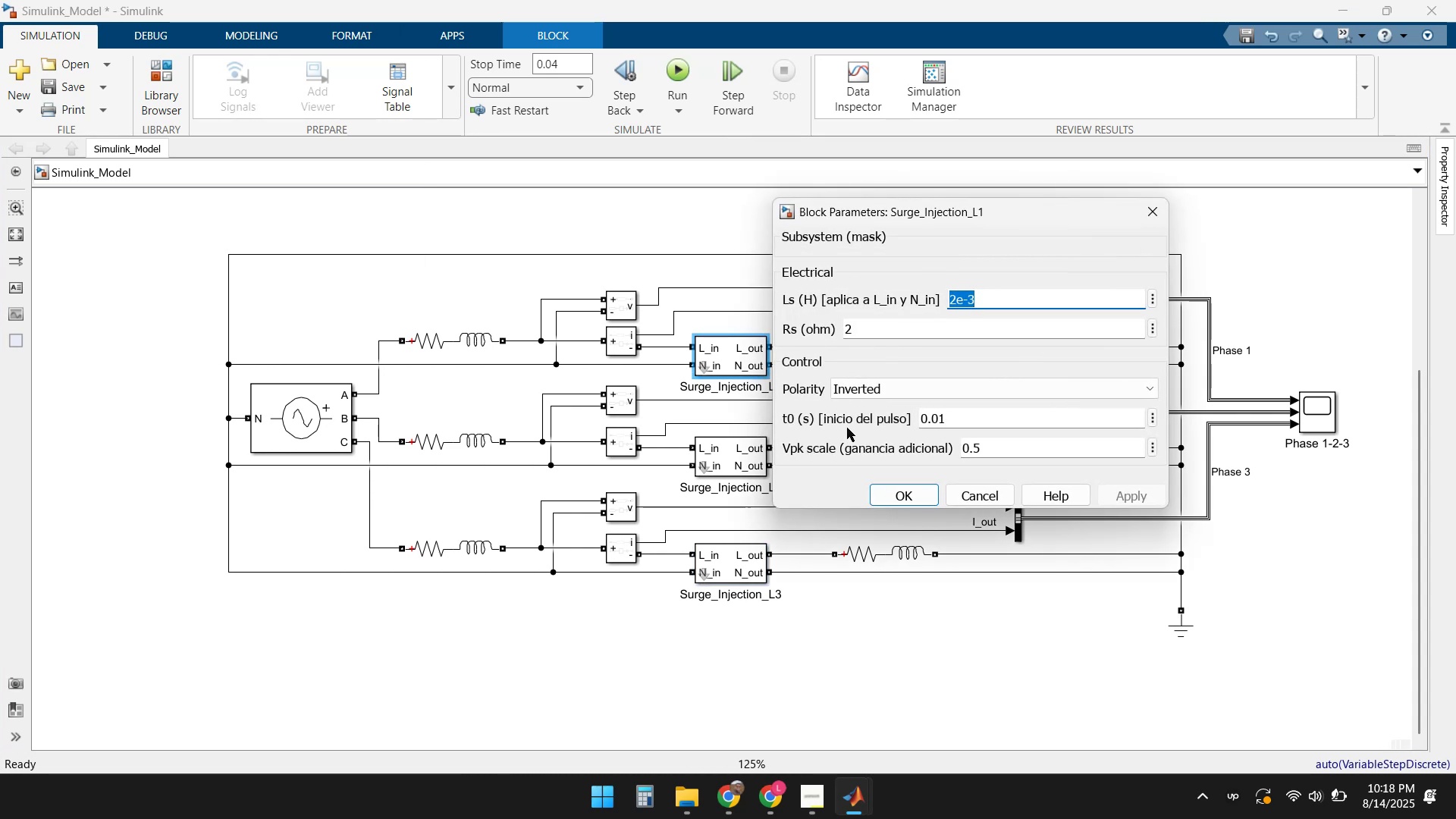 
left_click([899, 494])
 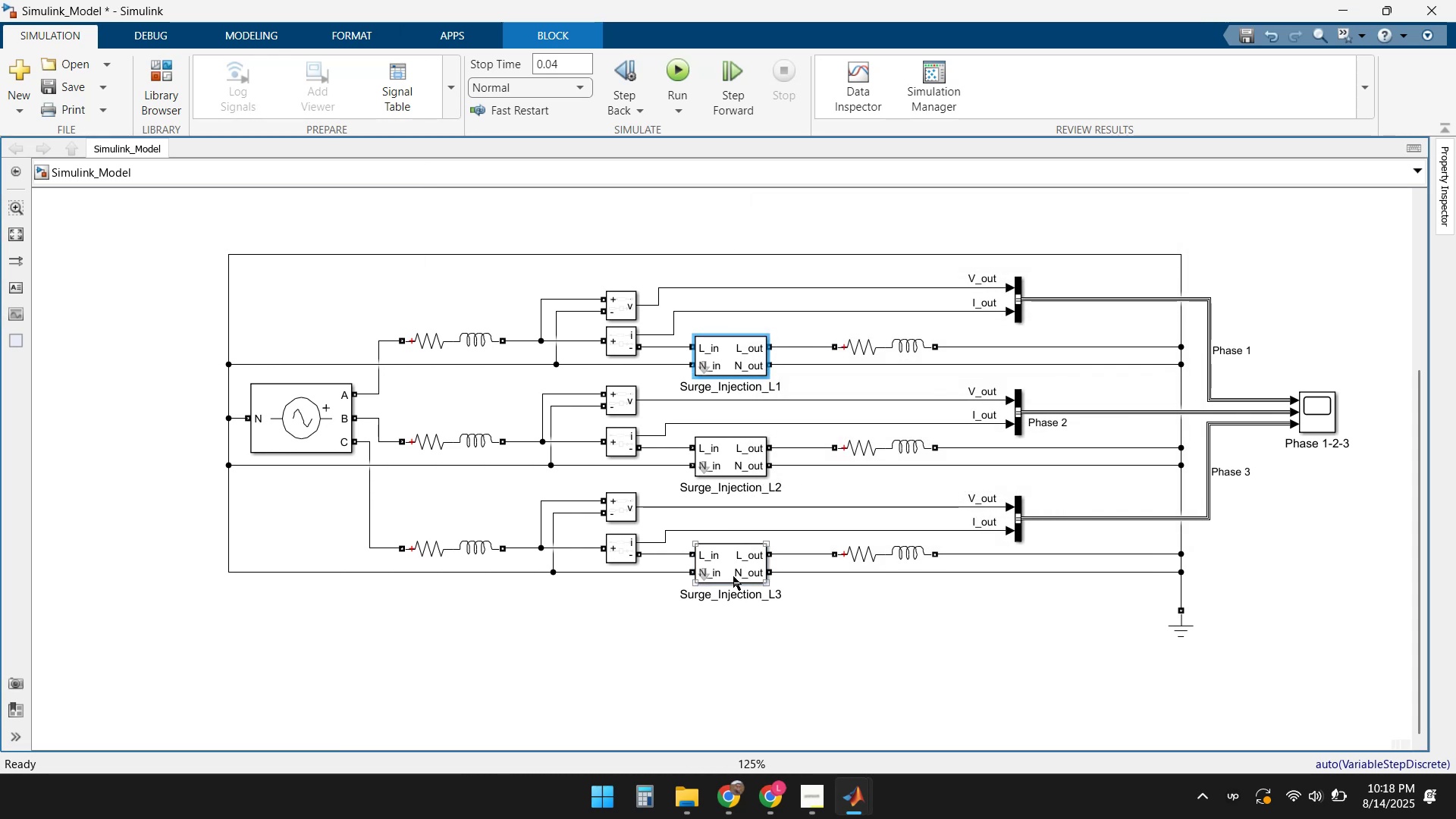 
double_click([722, 573])
 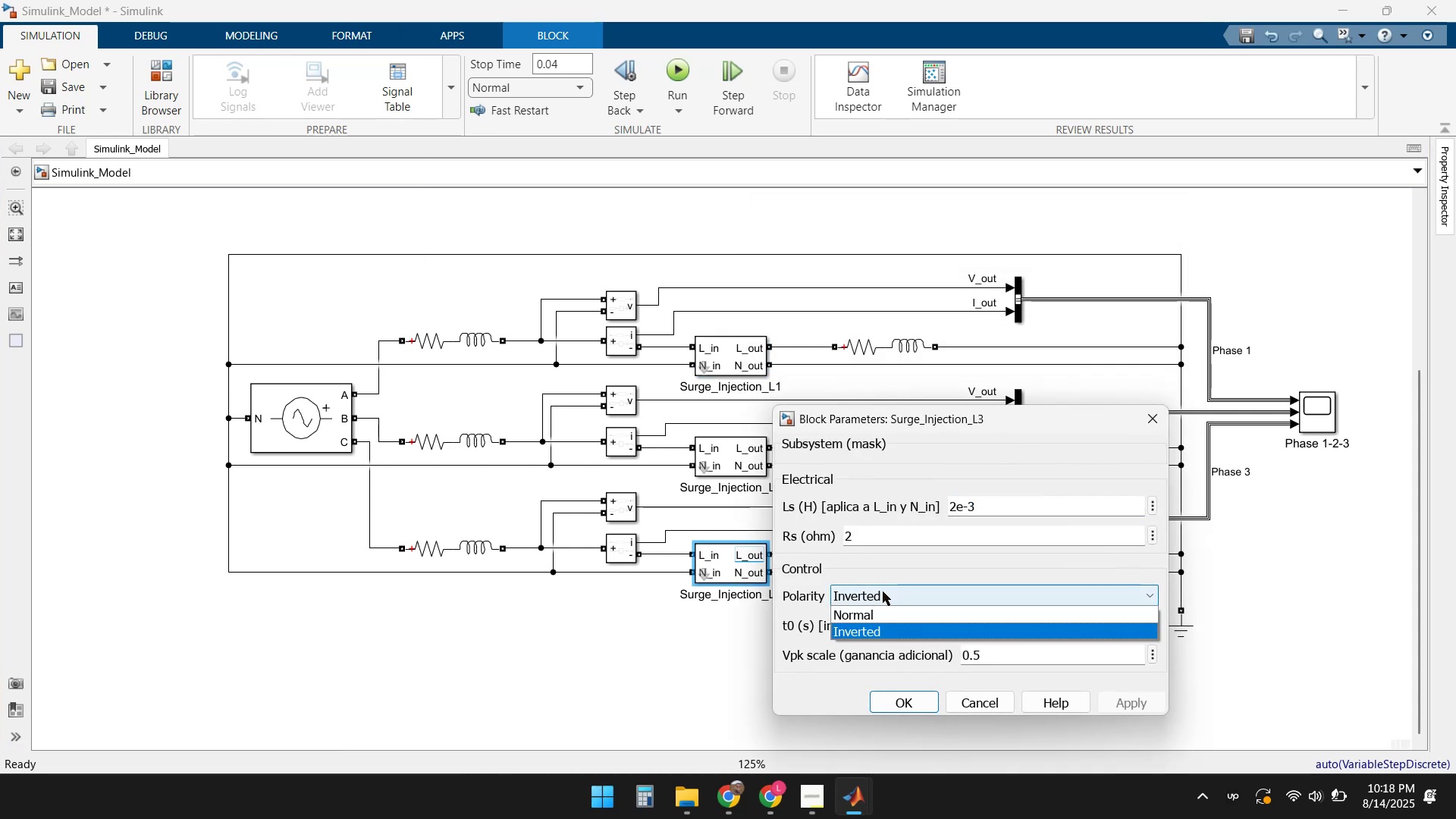 
left_click([888, 617])
 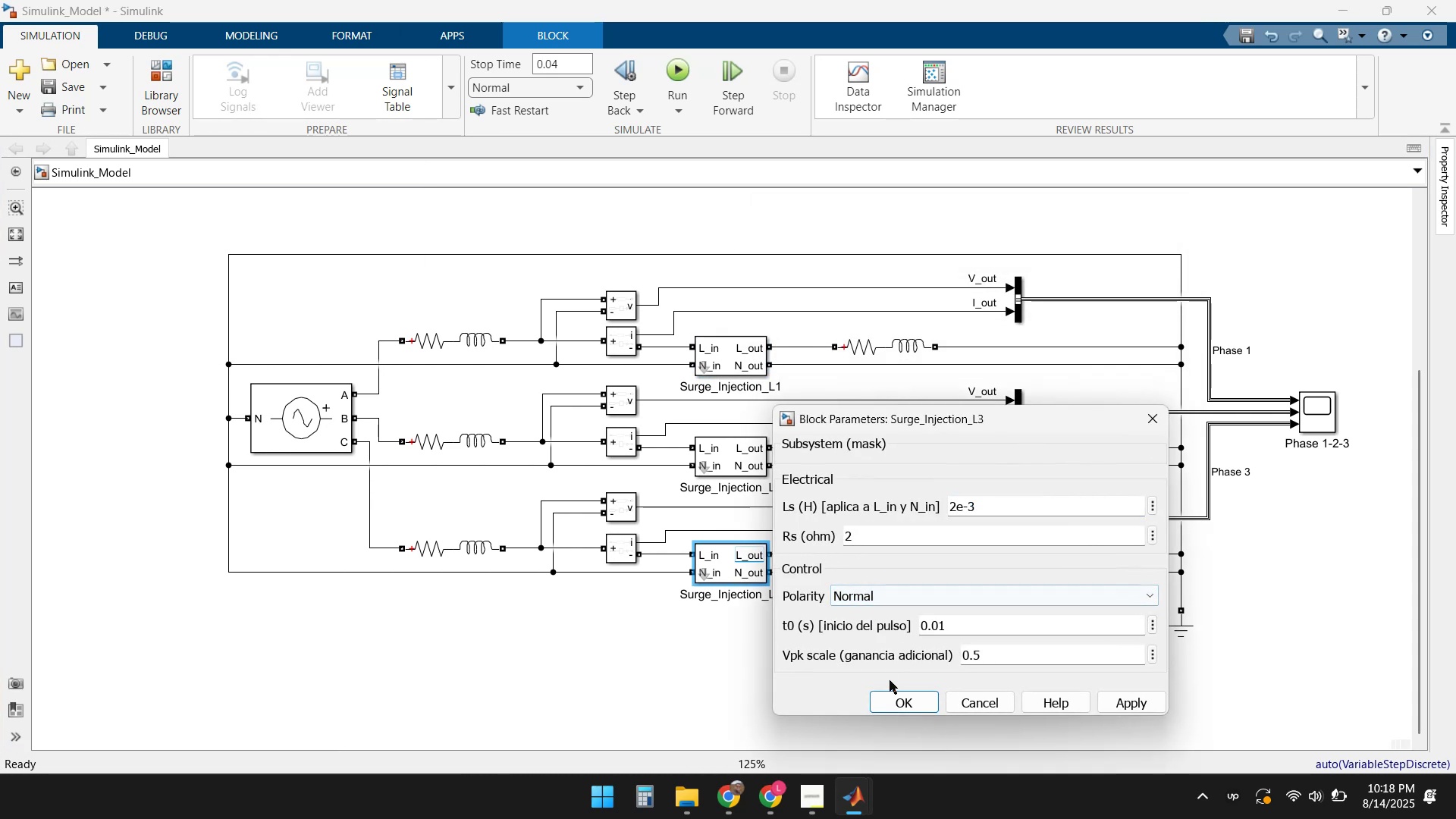 
left_click([895, 693])
 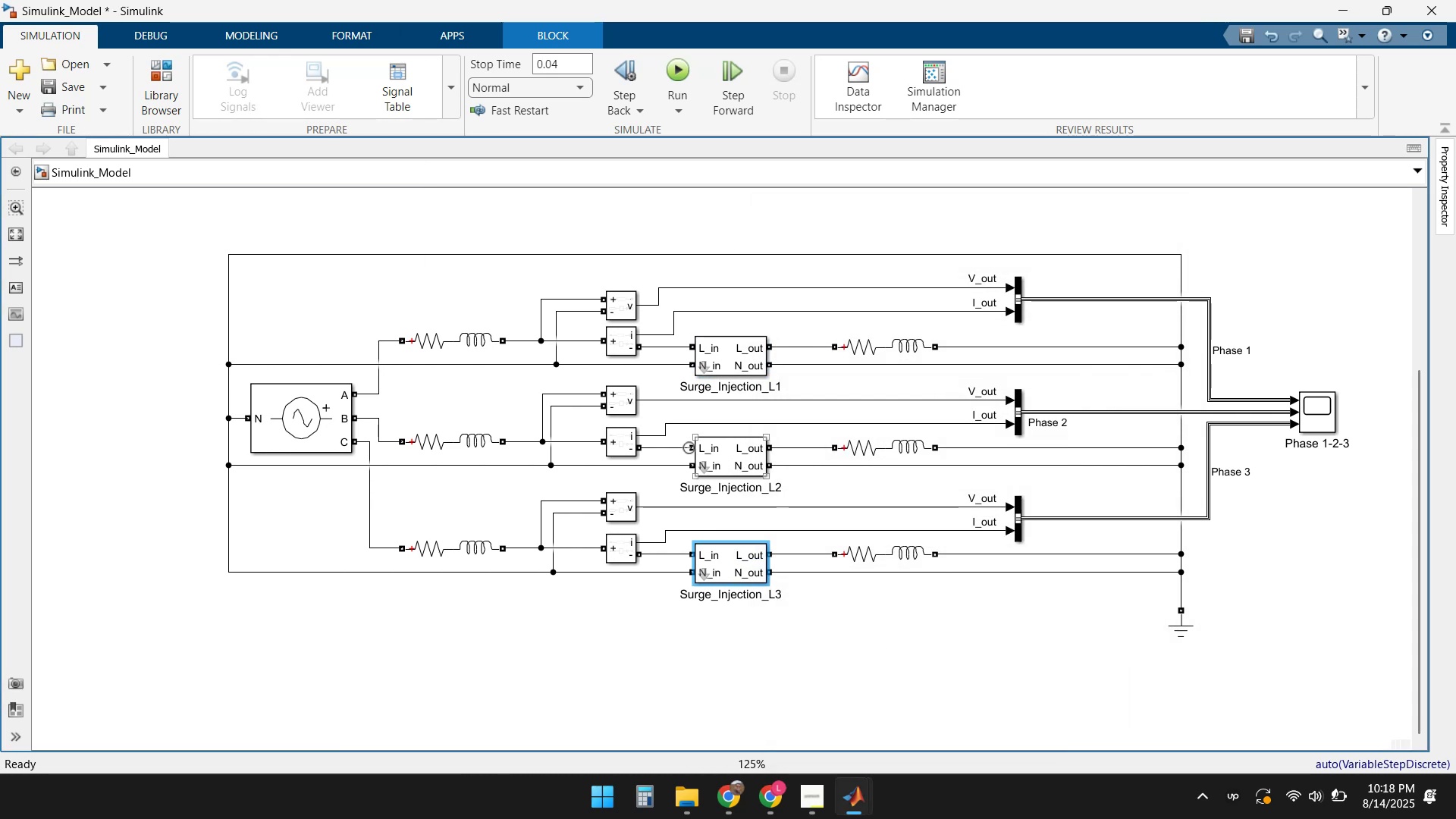 
left_click([673, 447])
 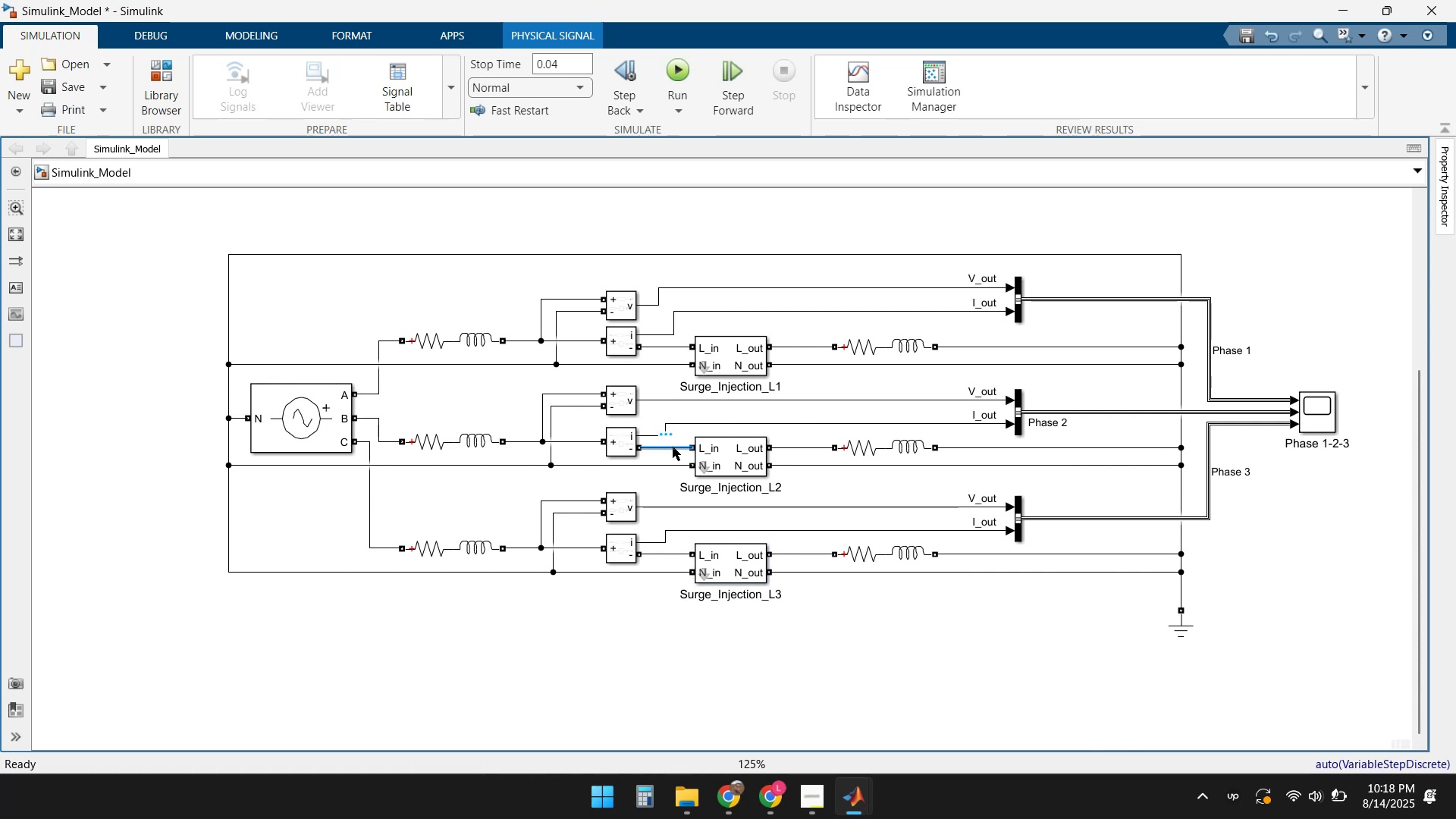 
key(Delete)
 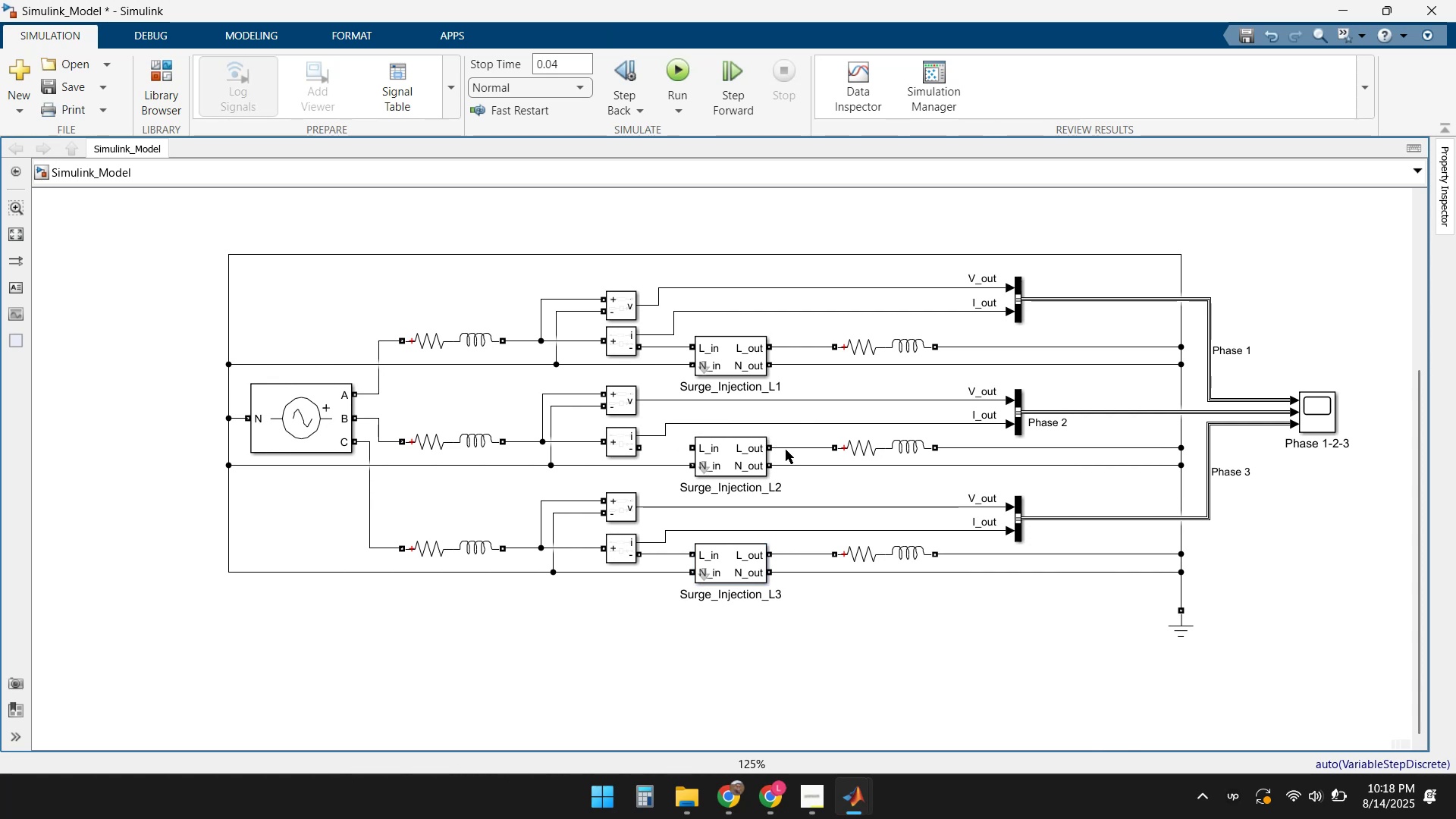 
left_click([789, 447])
 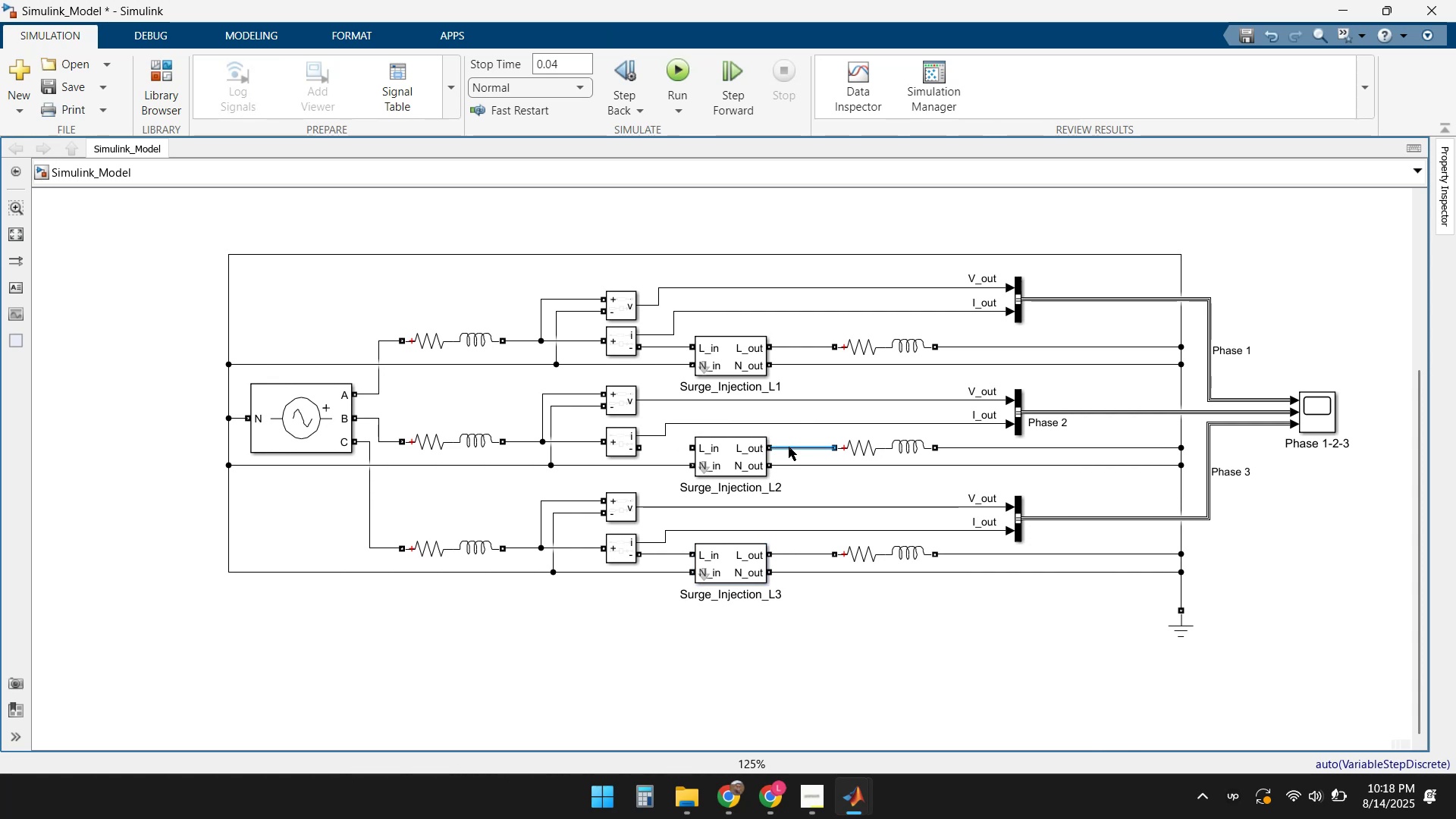 
key(Delete)
 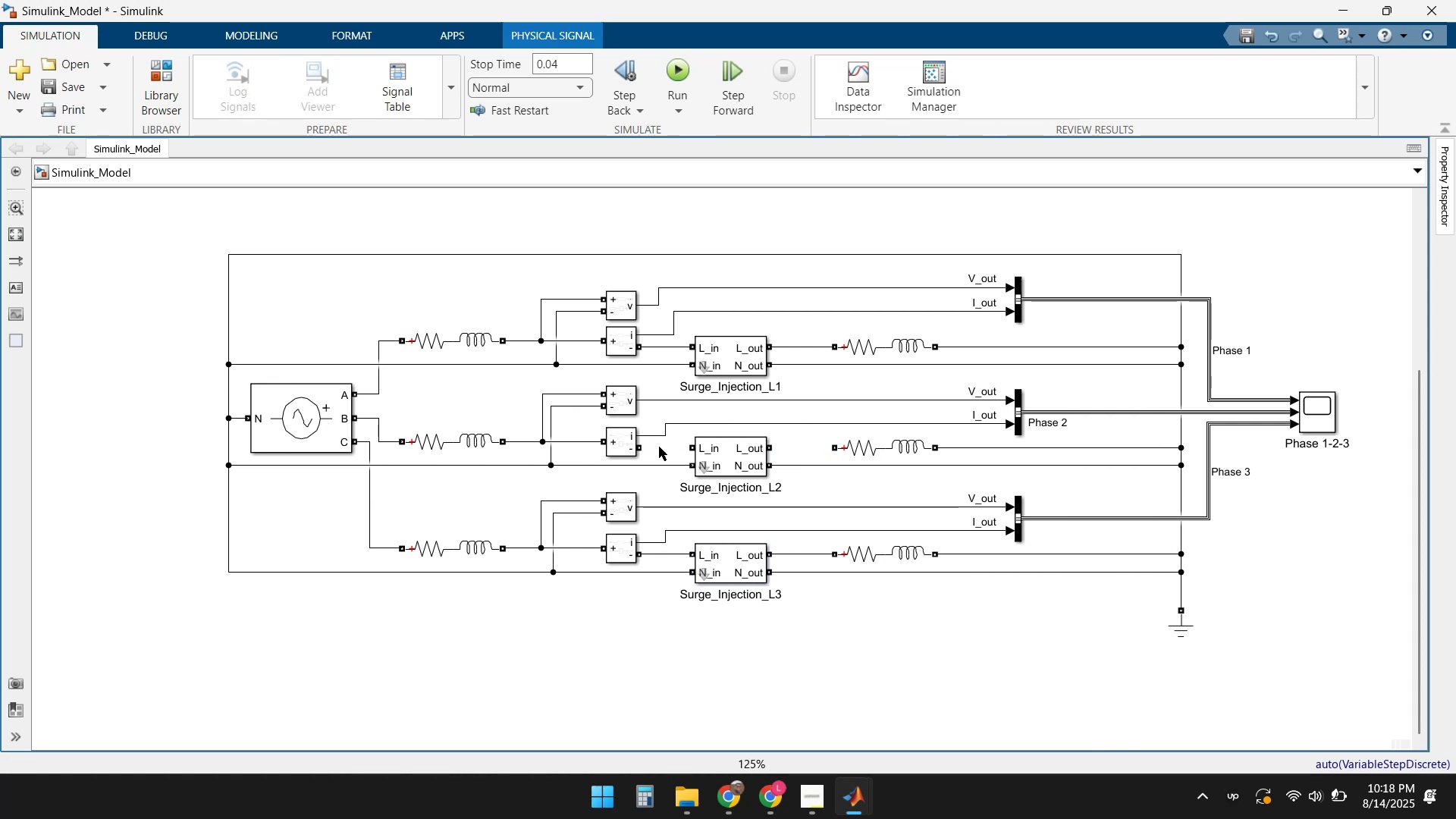 
left_click_drag(start_coordinate=[642, 447], to_coordinate=[827, 445])
 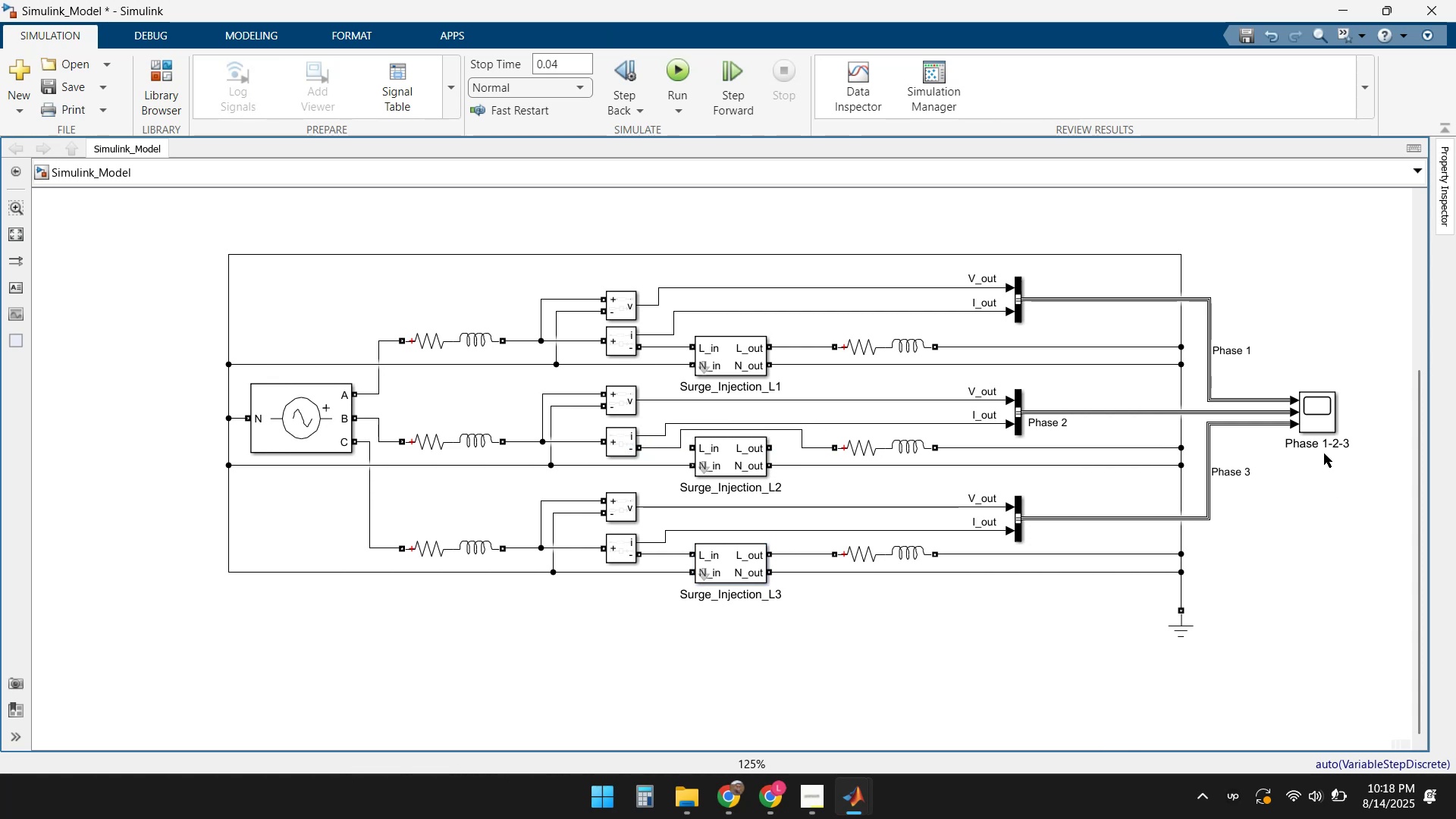 
double_click([1323, 425])
 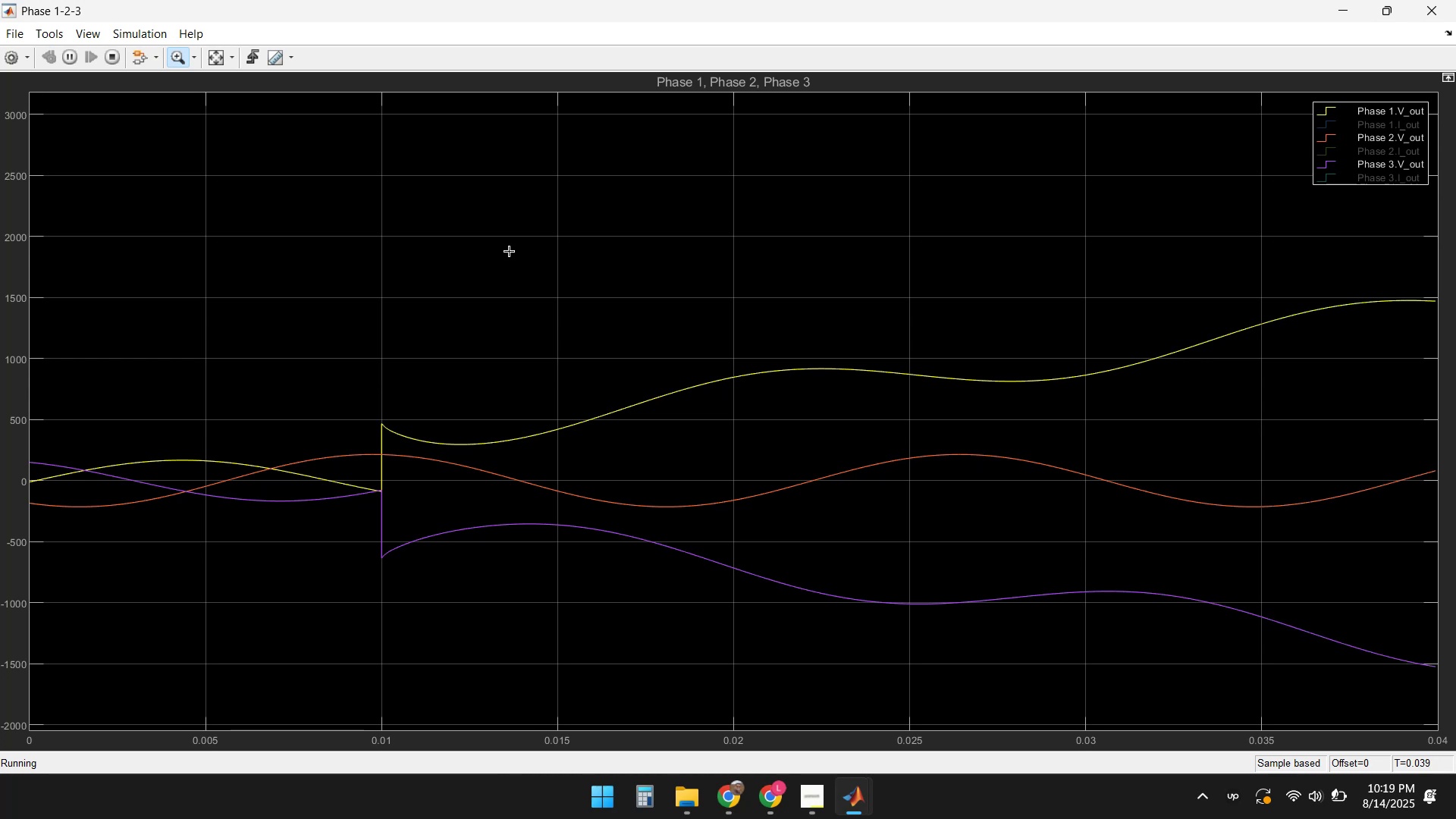 
wait(30.45)
 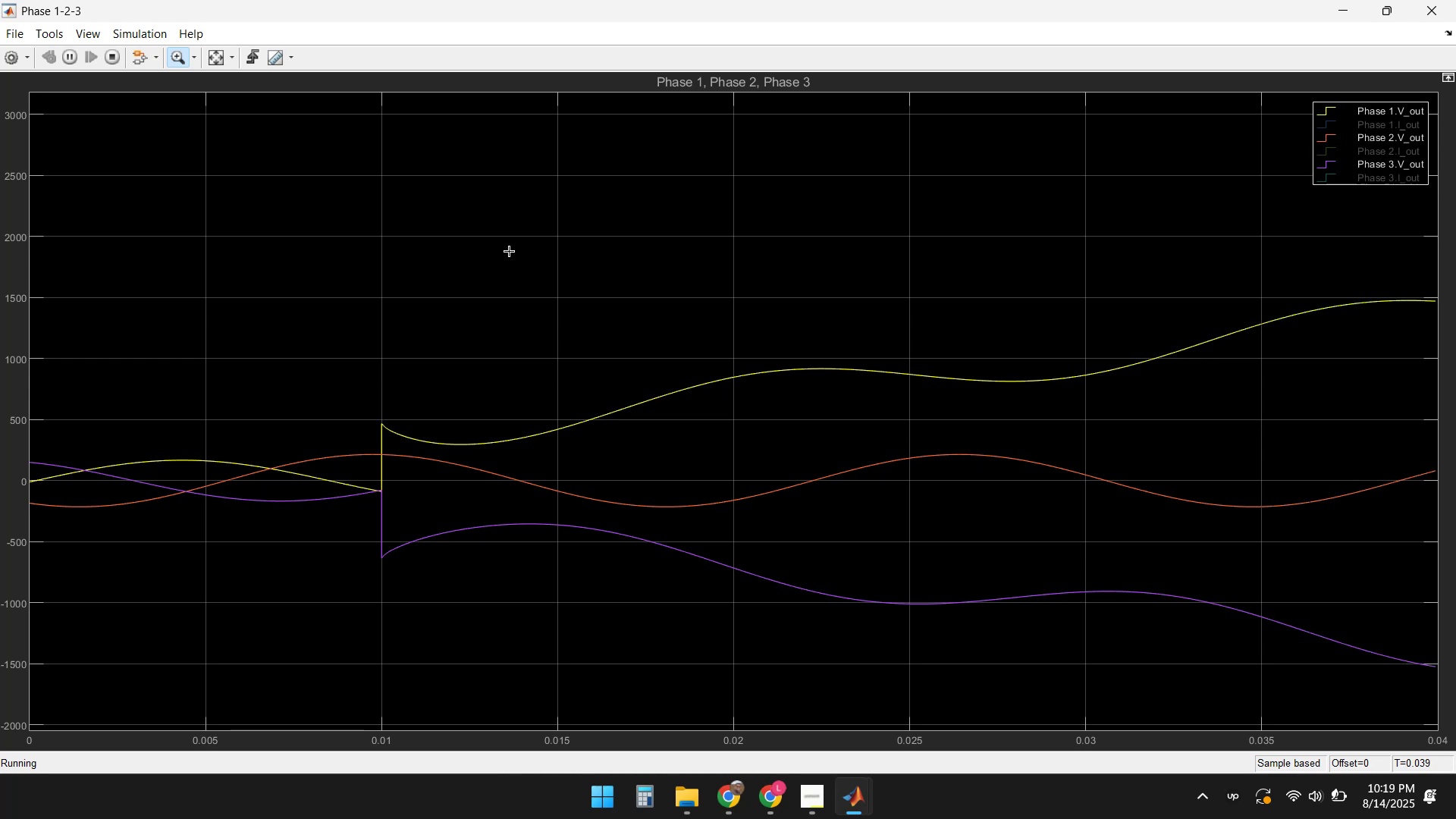 
left_click([223, 55])
 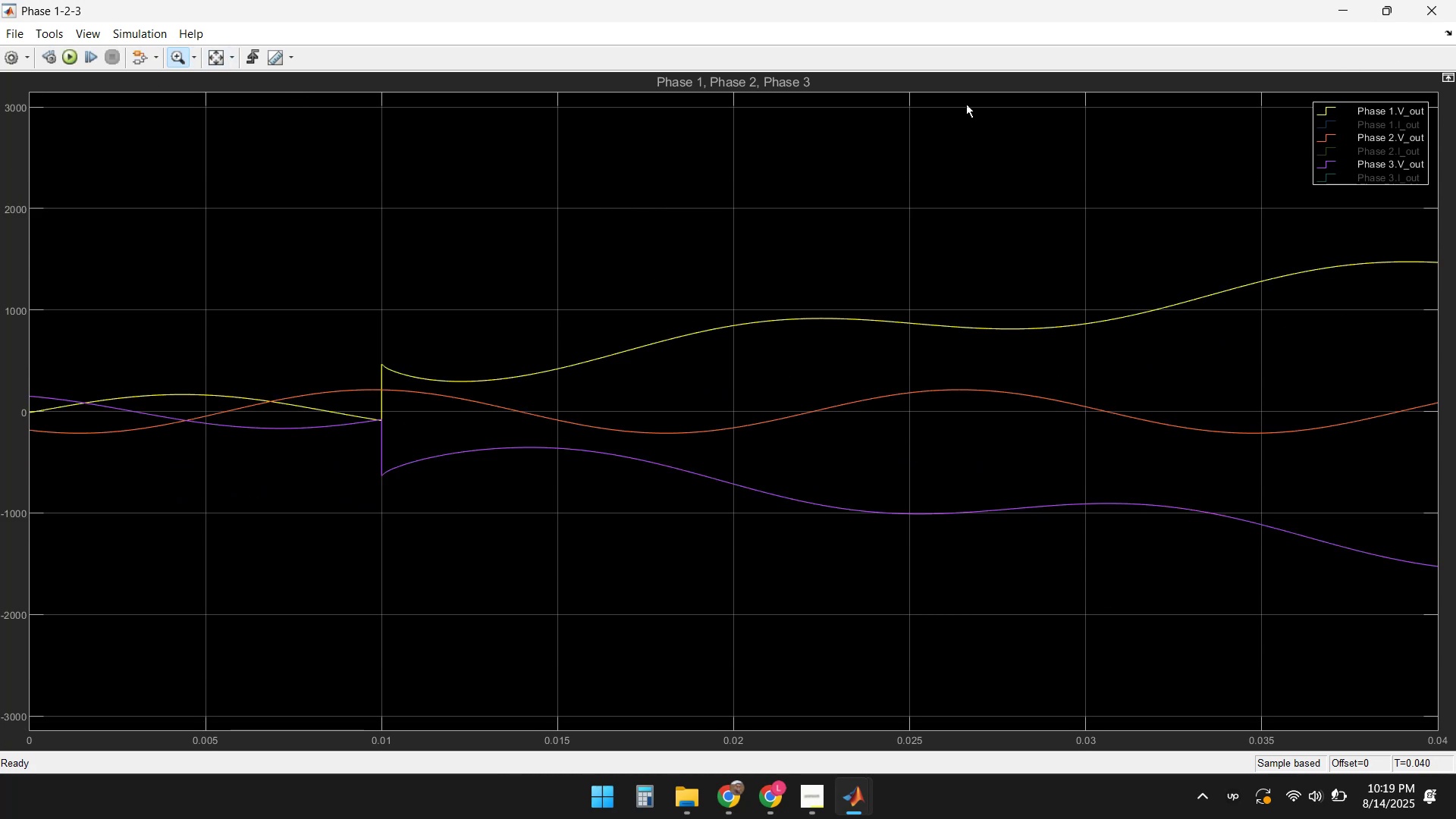 
left_click([1436, 16])
 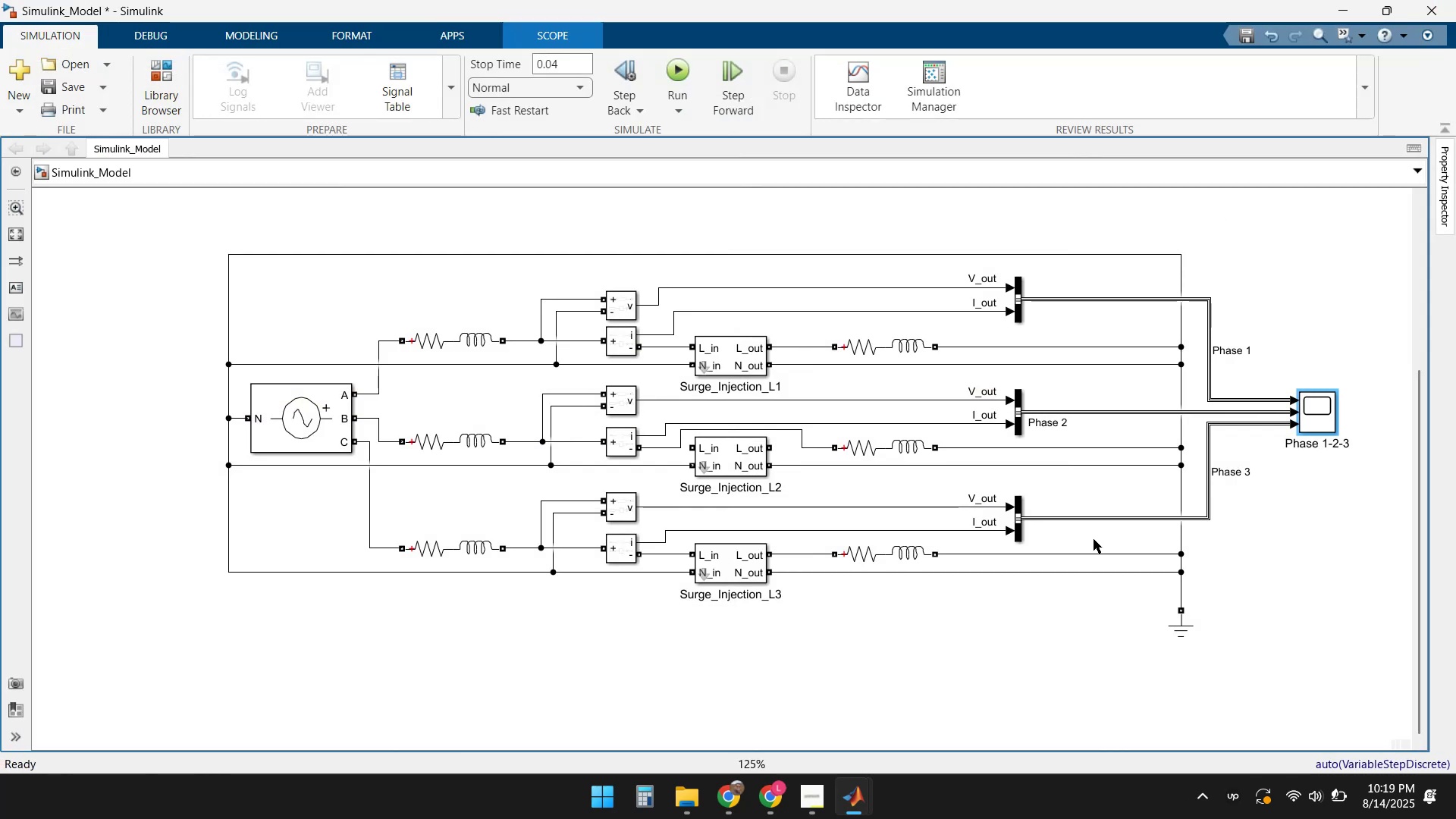 
left_click([1317, 588])
 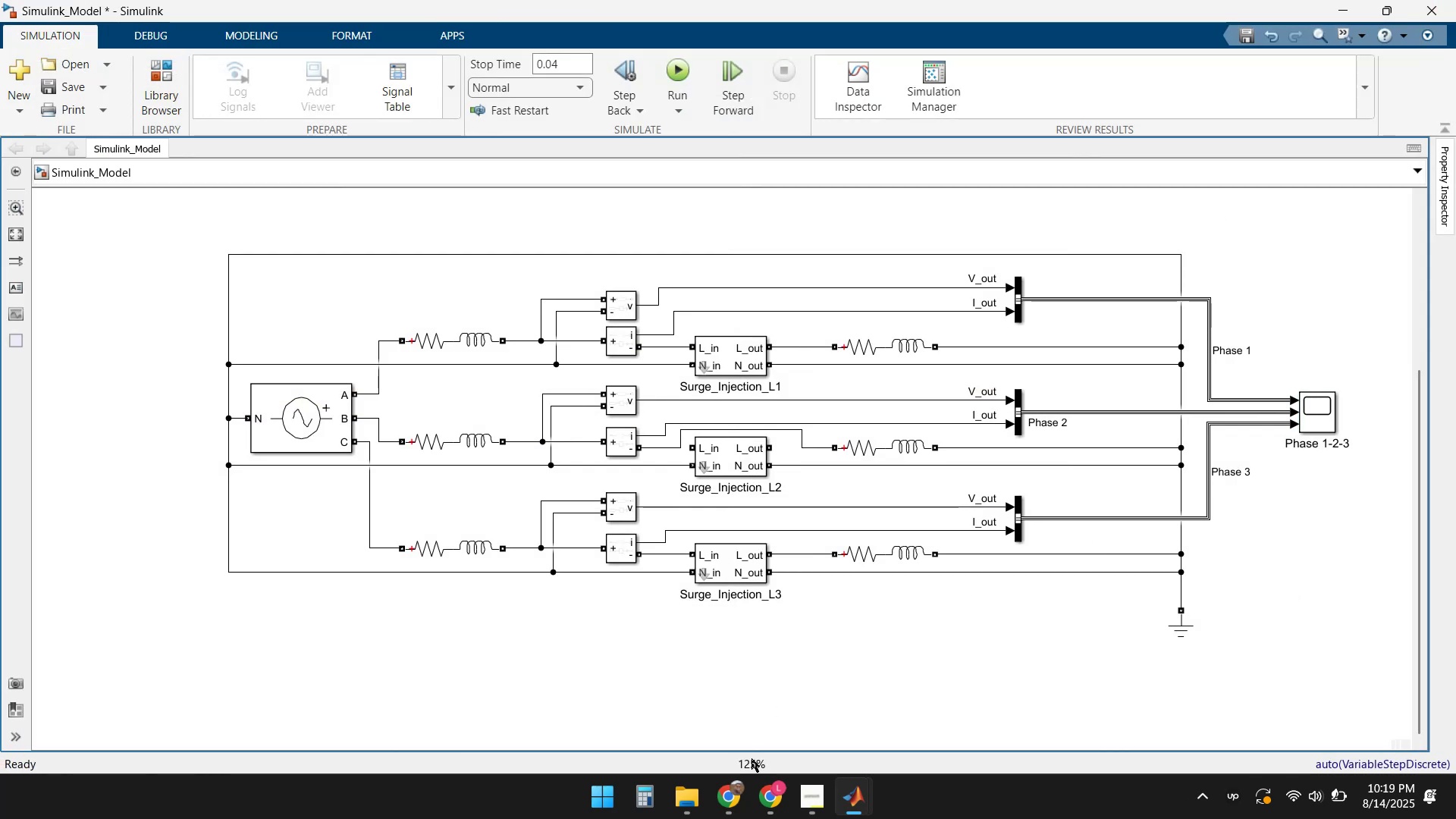 
left_click([733, 795])
 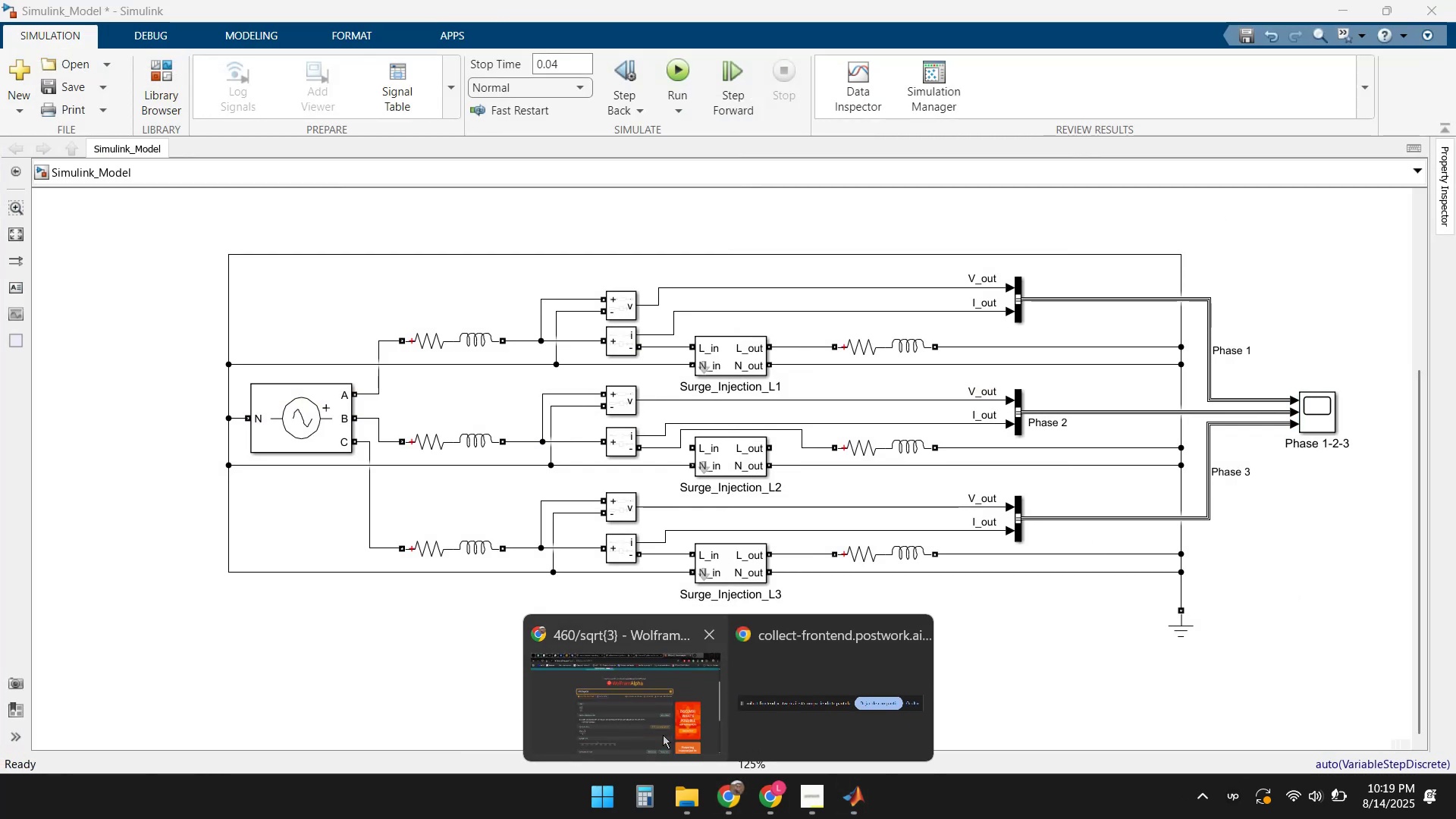 
left_click([613, 688])
 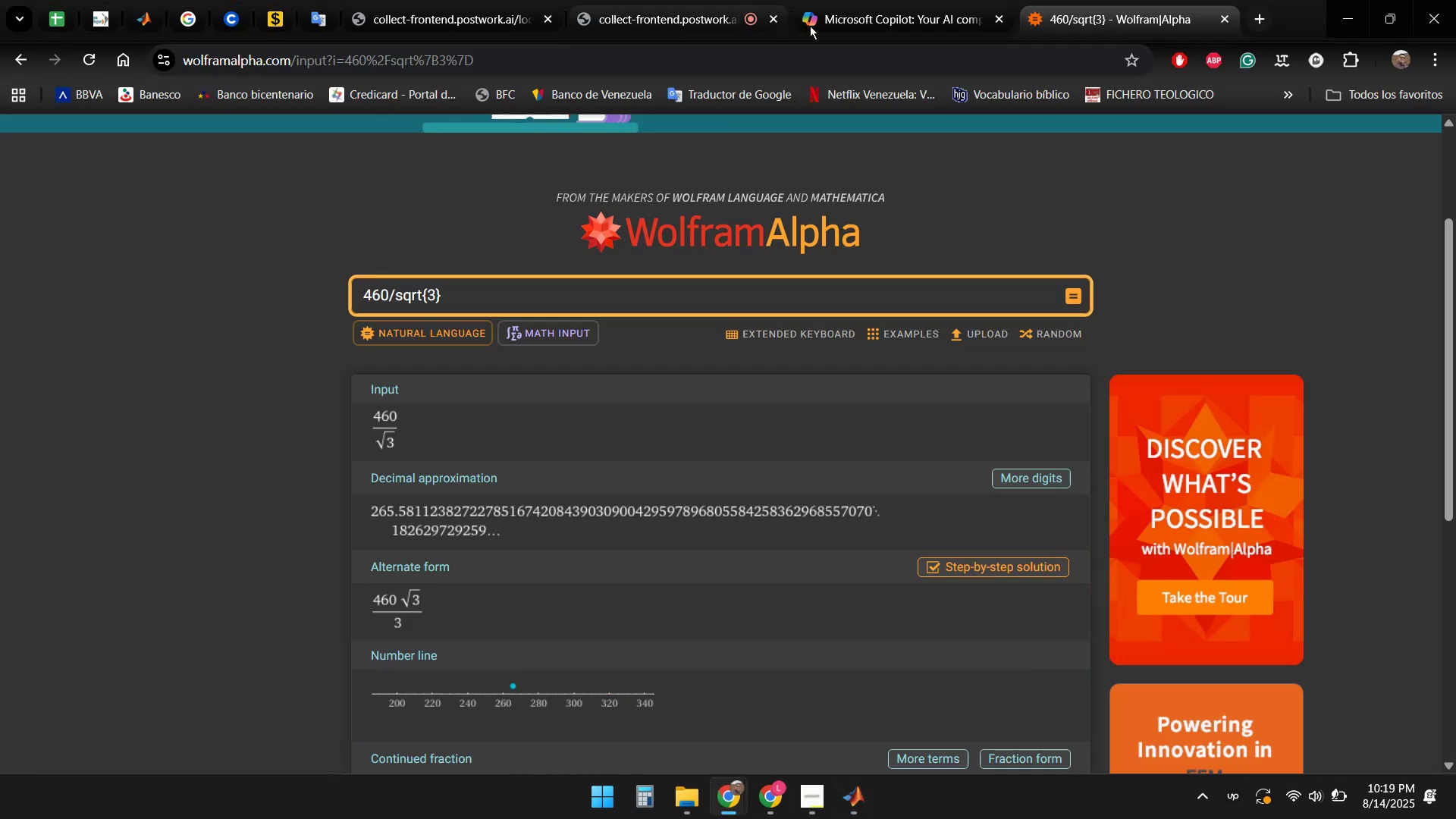 
left_click([869, 2])
 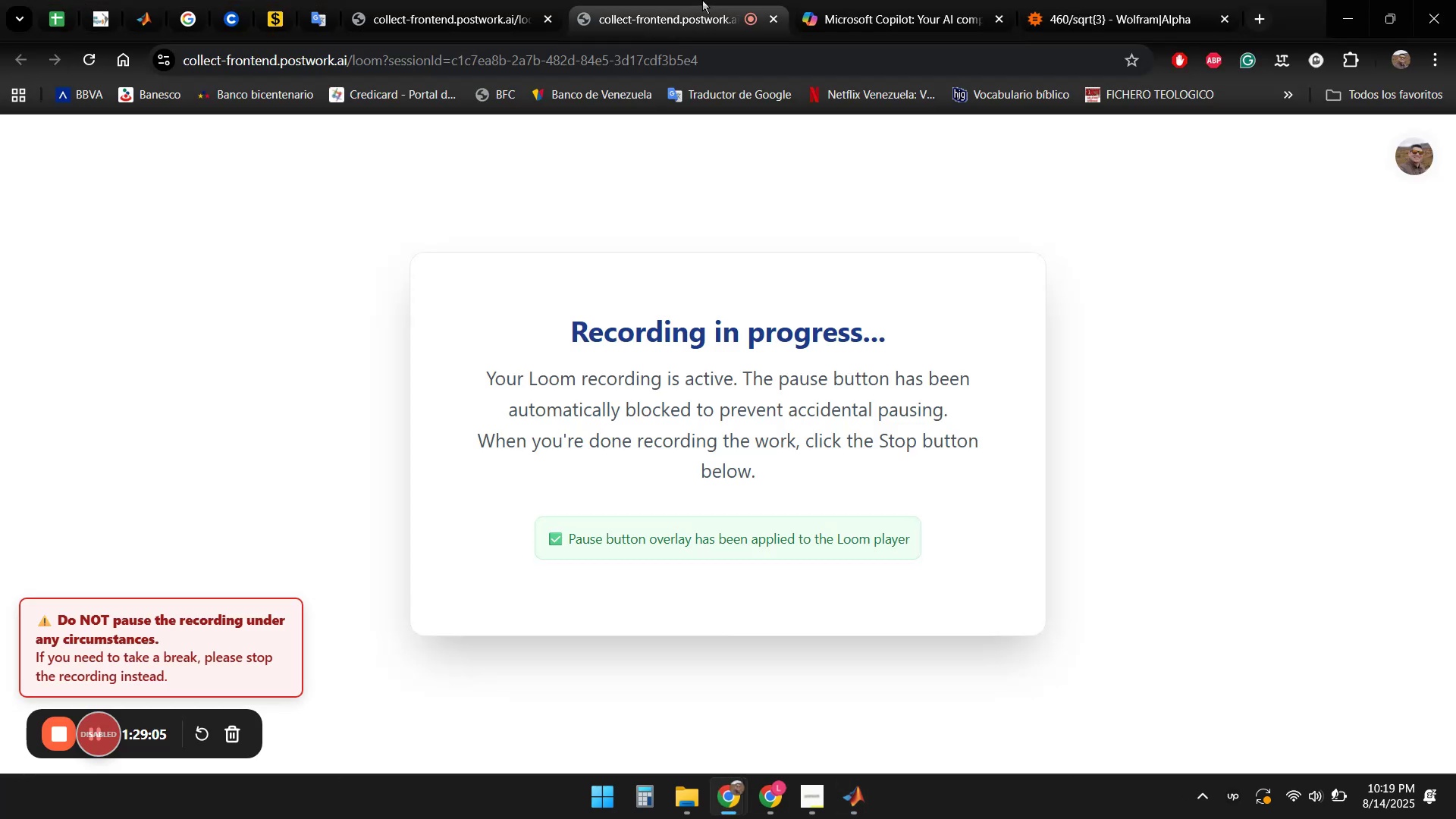 
double_click([850, 3])
 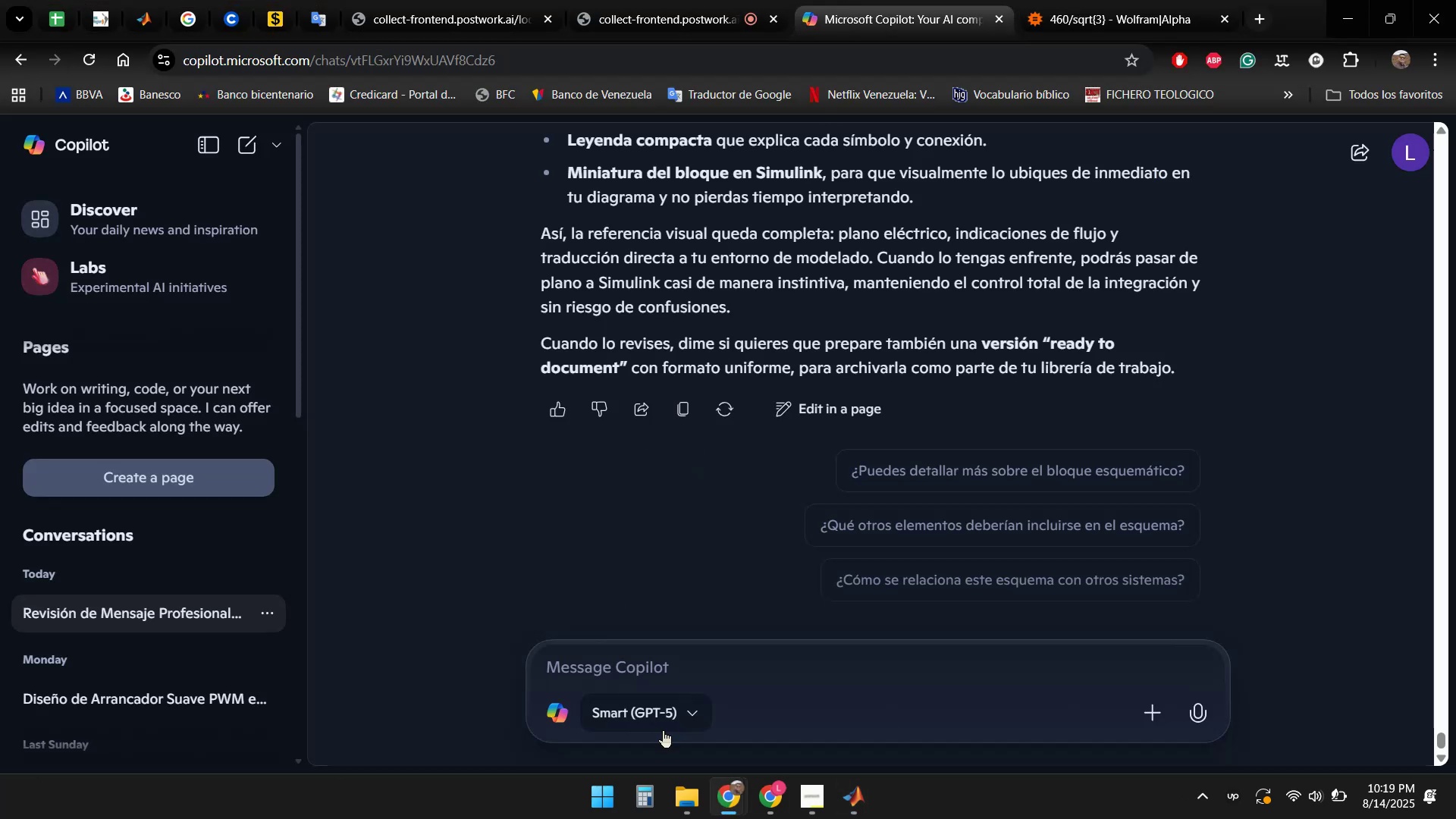 
left_click([679, 795])
 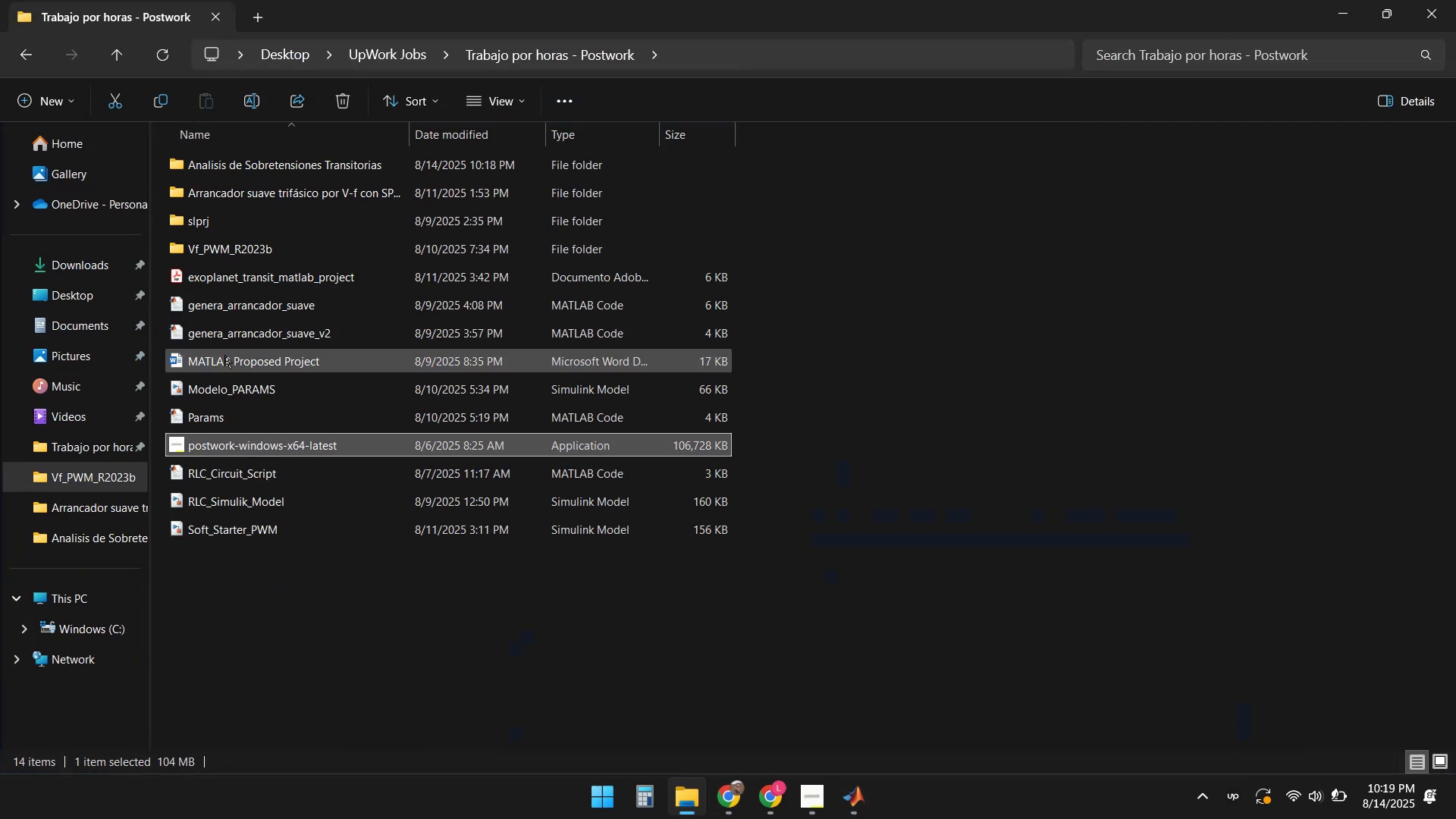 
double_click([227, 358])
 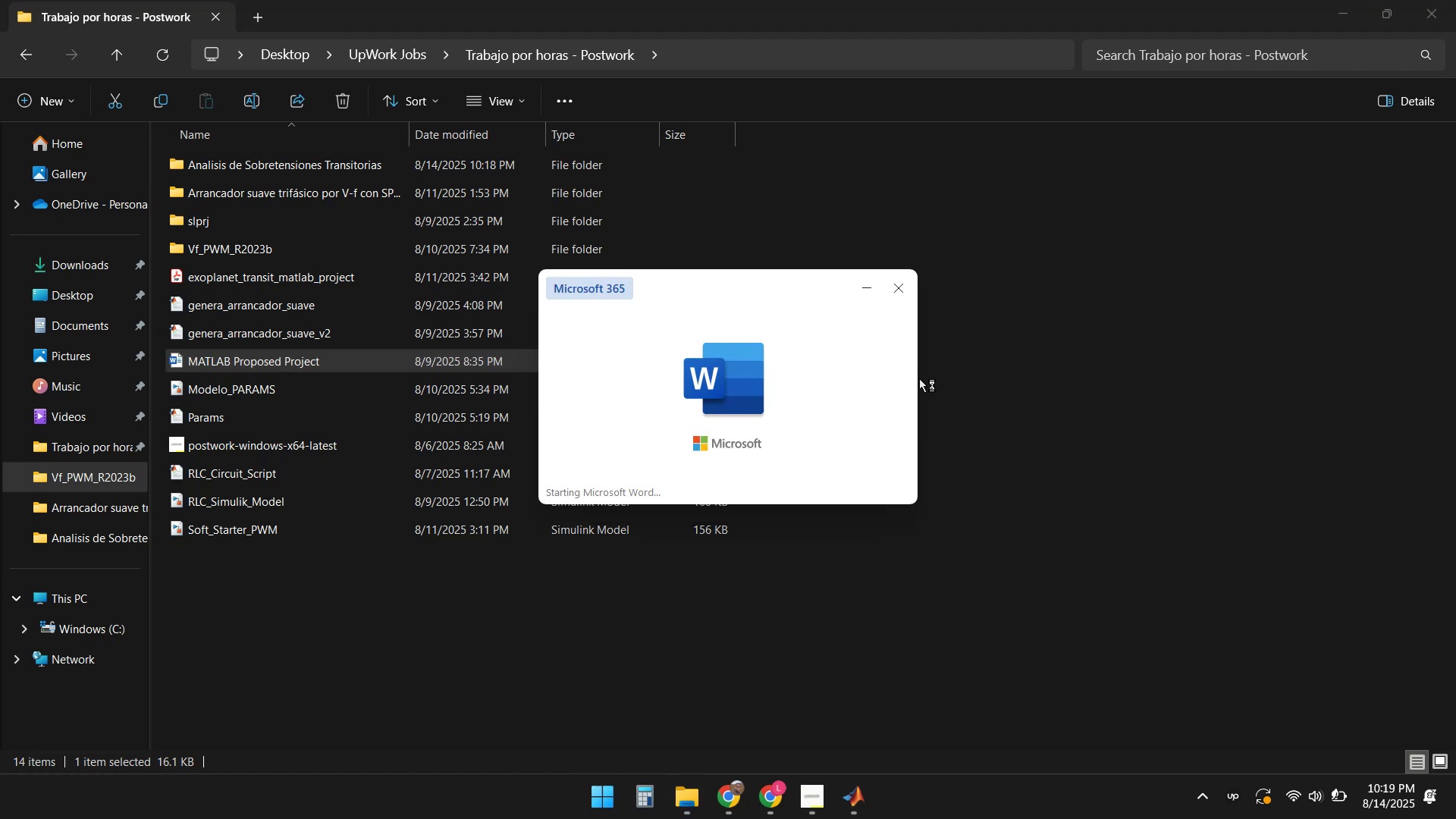 
scroll: coordinate [691, 348], scroll_direction: down, amount: 6.0
 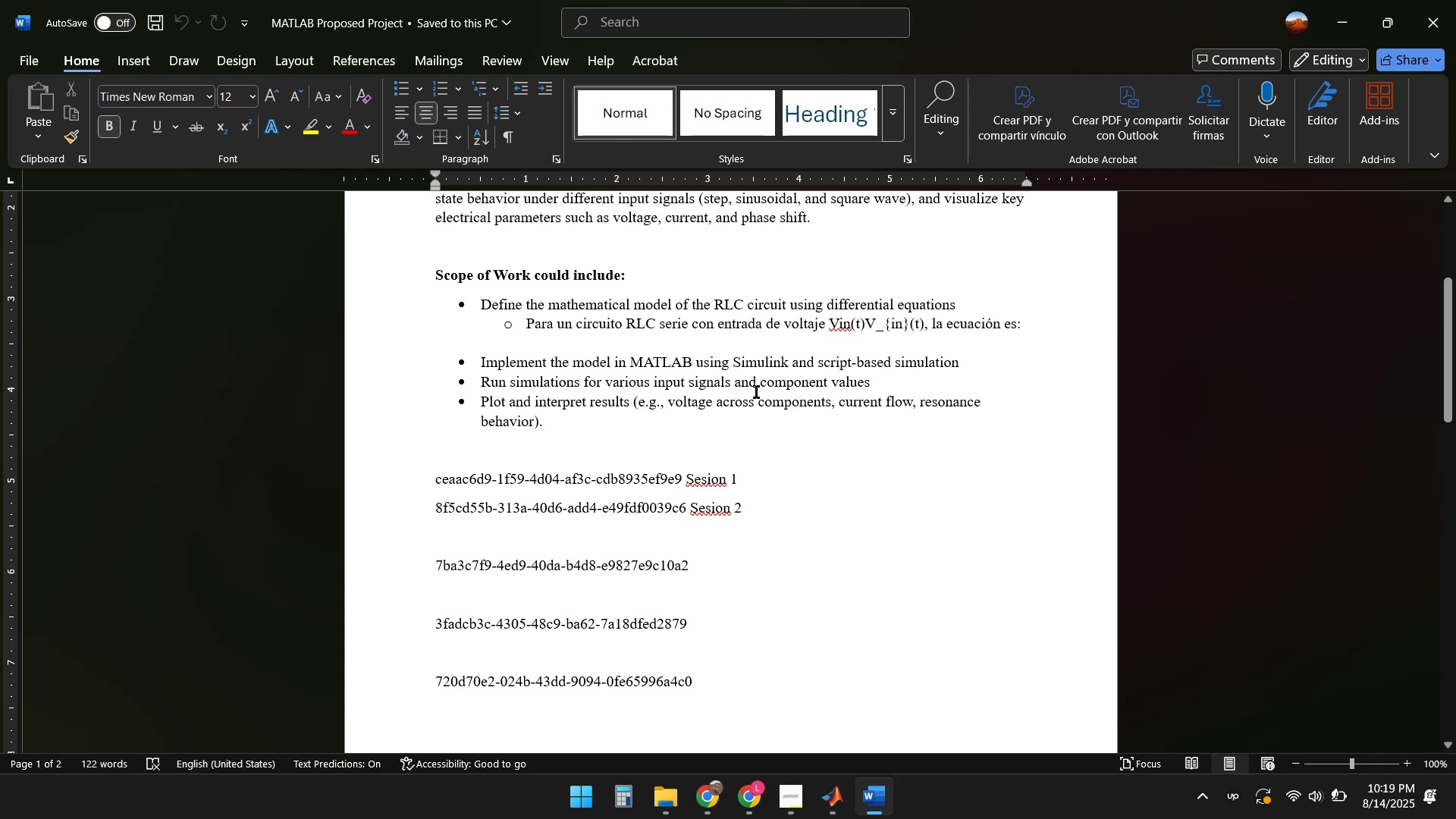 
wait(6.03)
 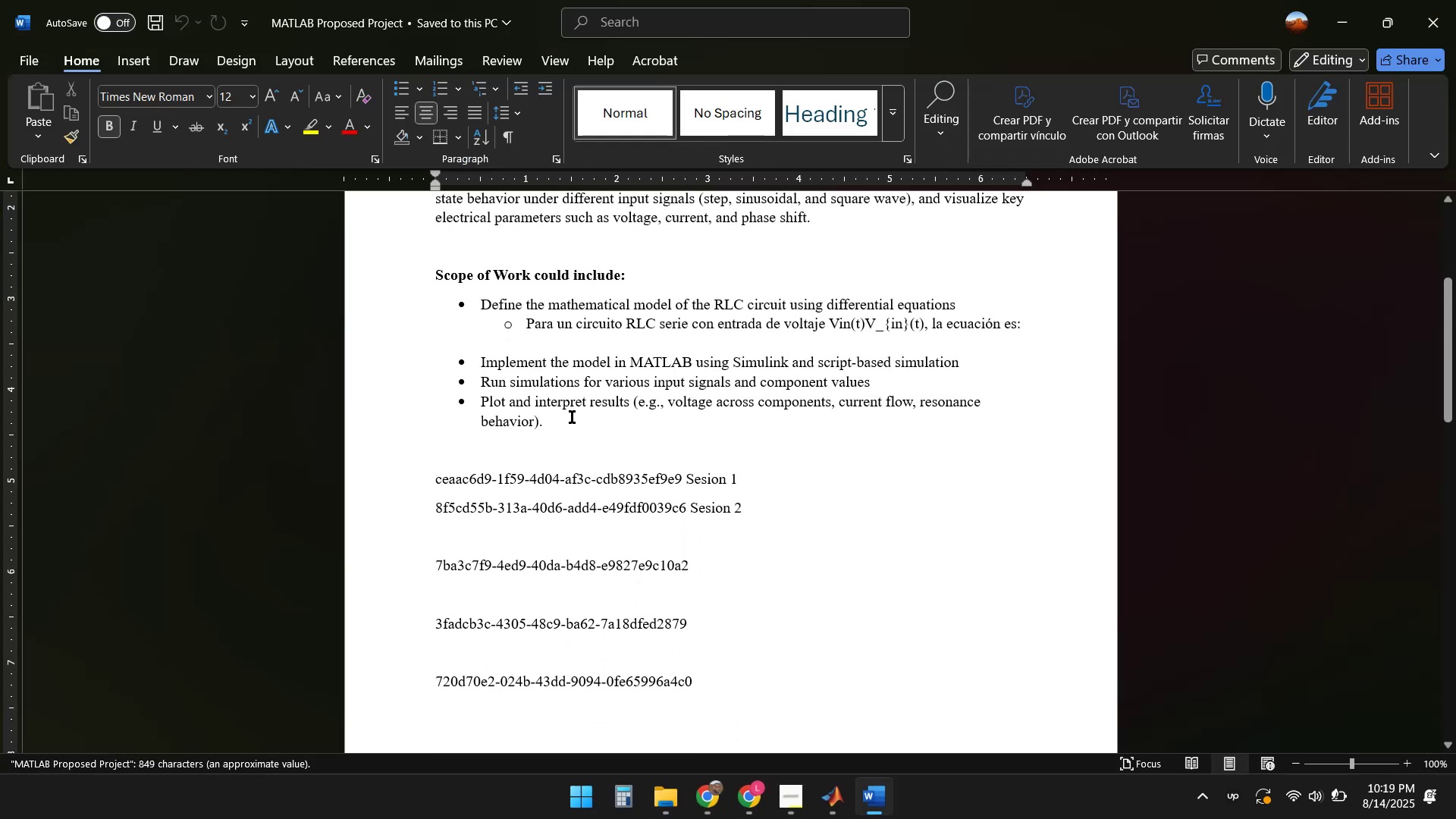 
scroll: coordinate [579, 416], scroll_direction: down, amount: 1.0
 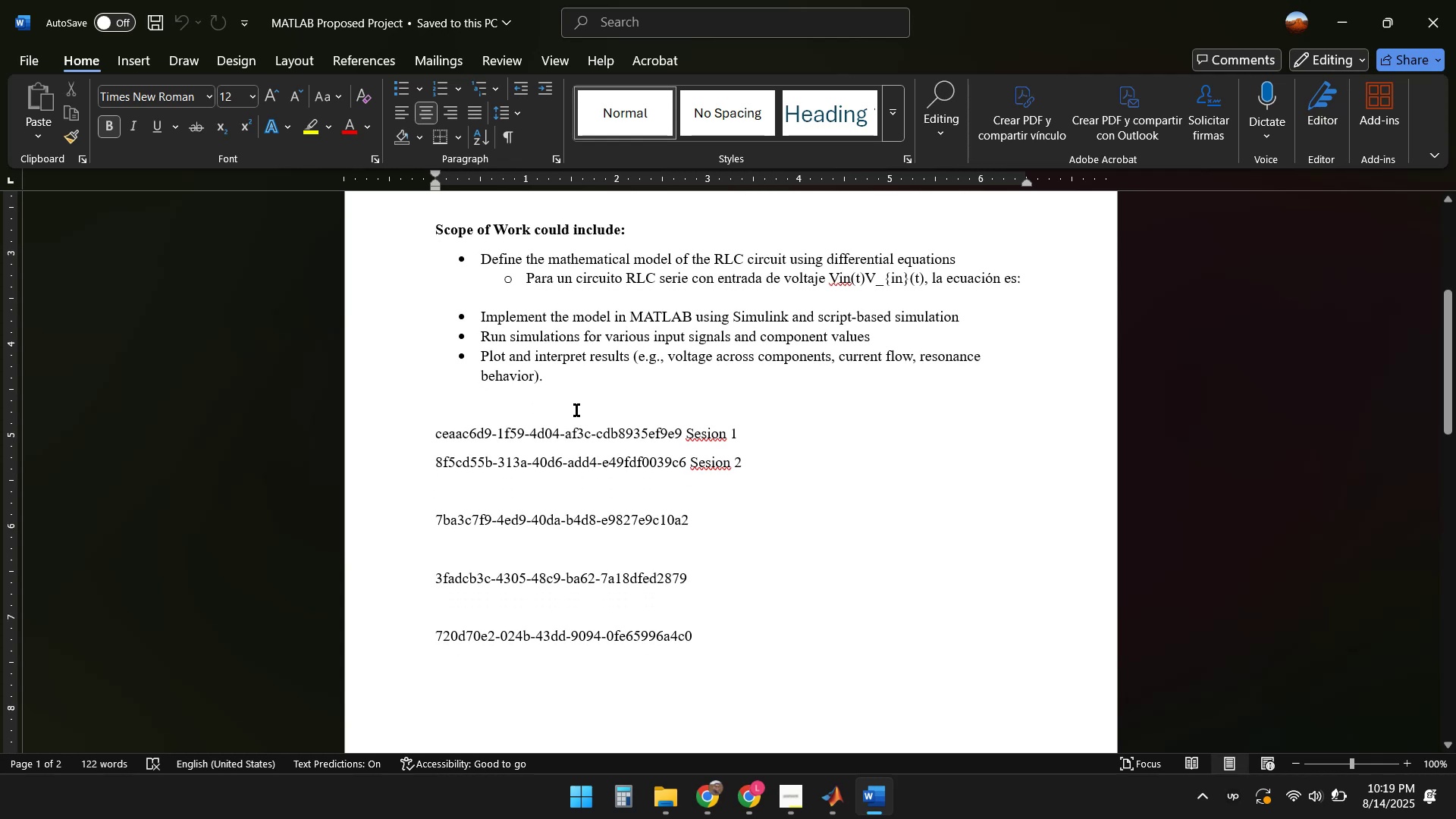 
scroll: coordinate [689, 427], scroll_direction: up, amount: 6.0
 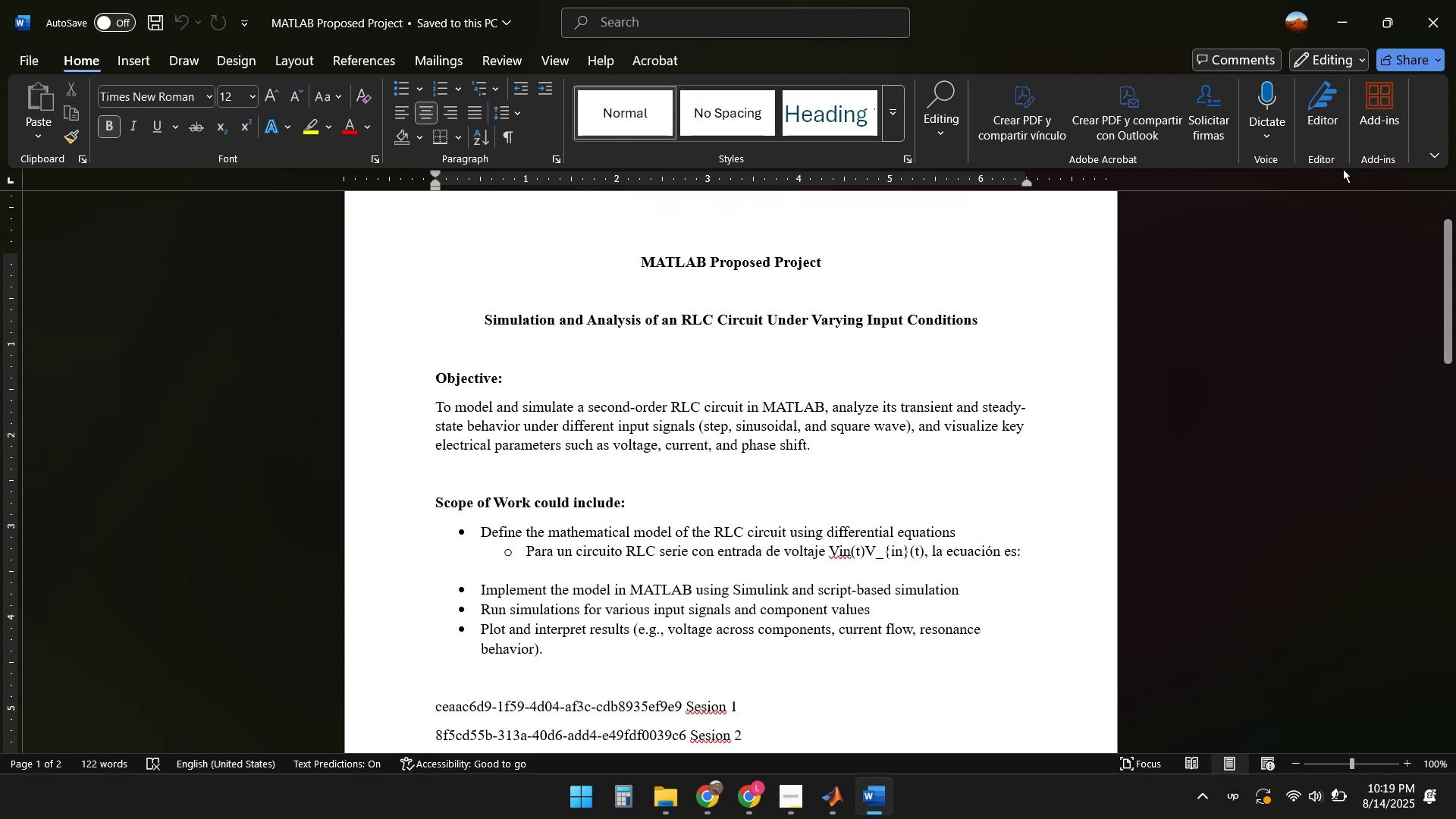 
left_click([1432, 30])
 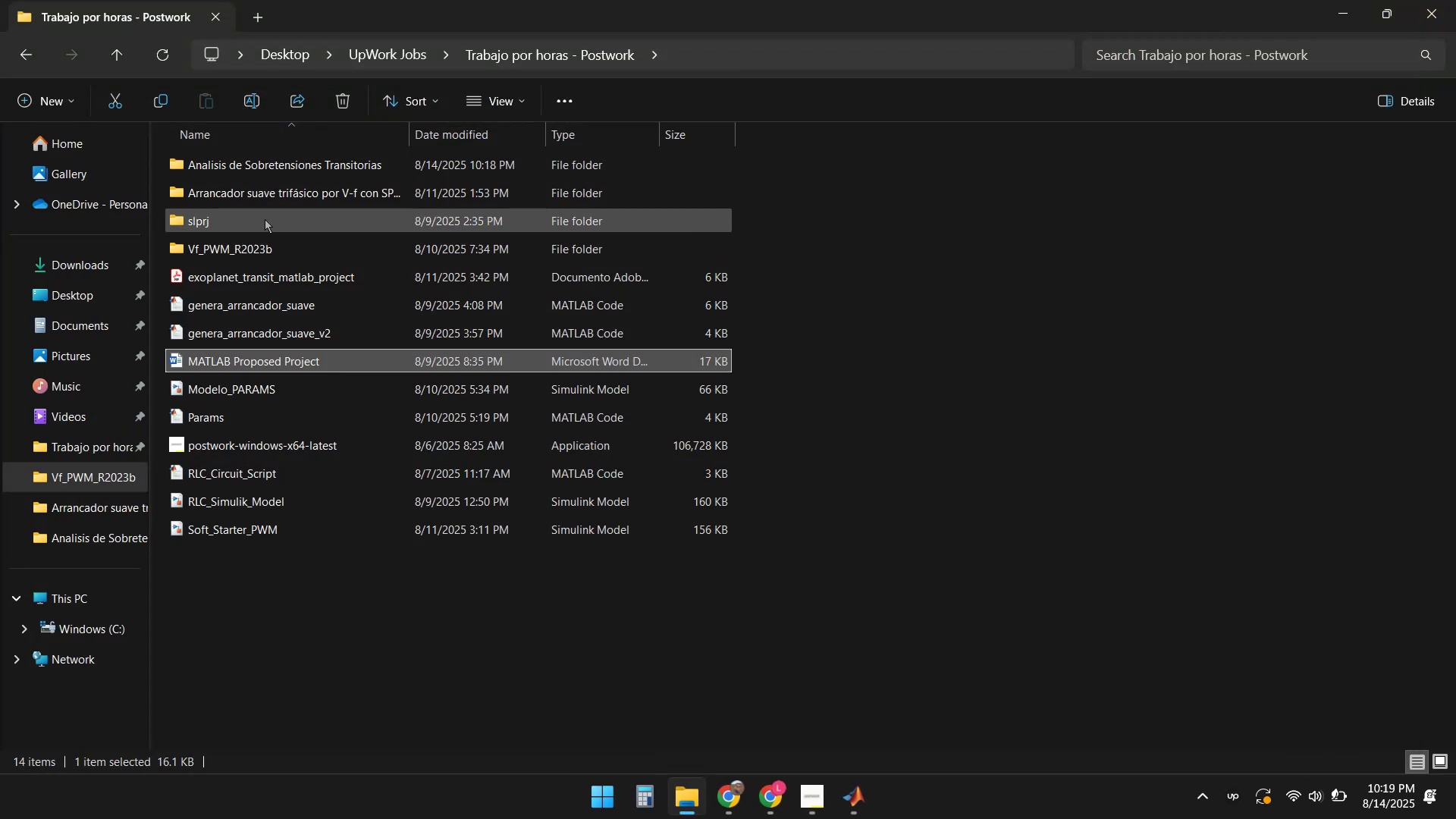 
double_click([274, 168])
 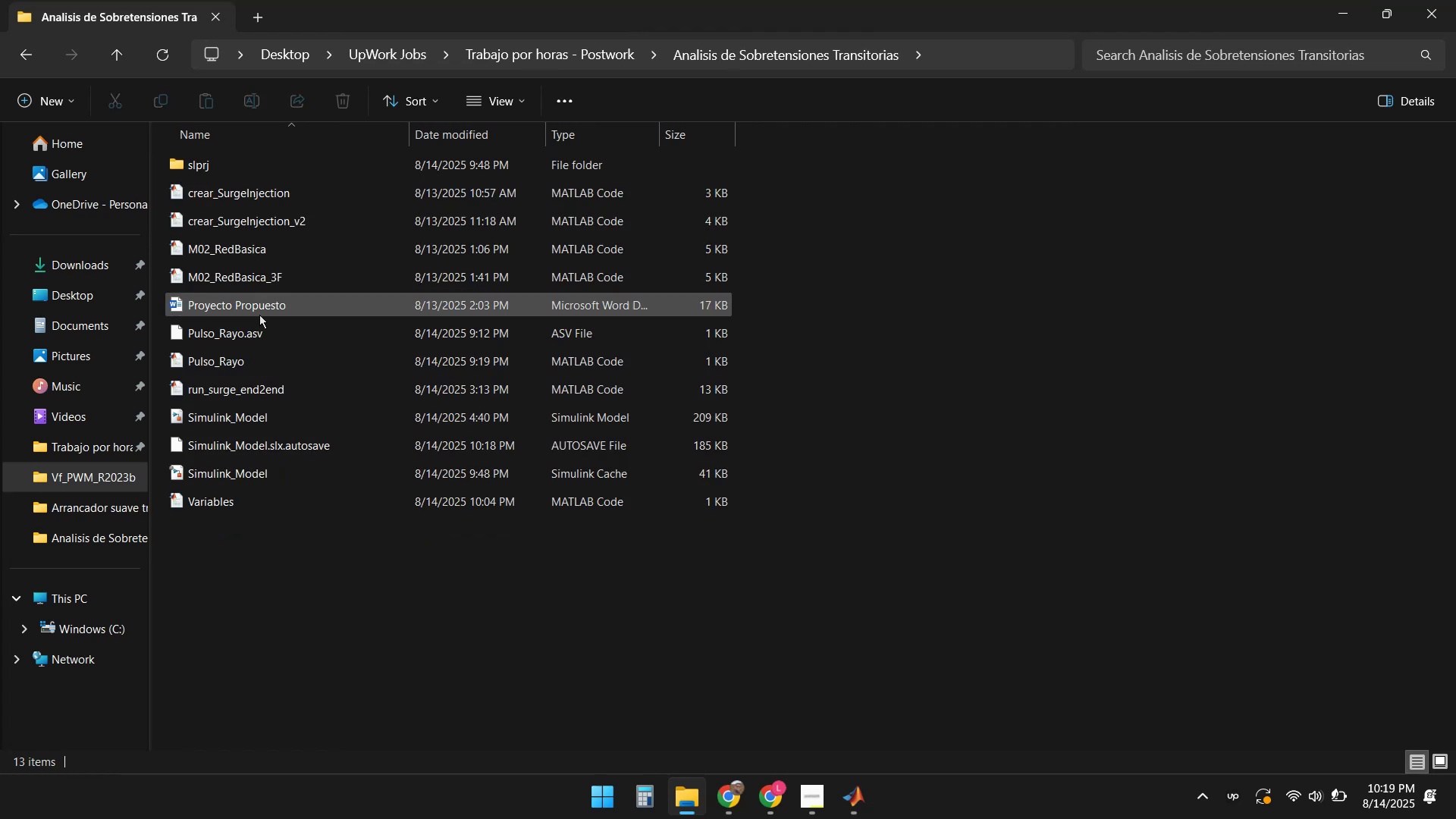 
double_click([261, 305])
 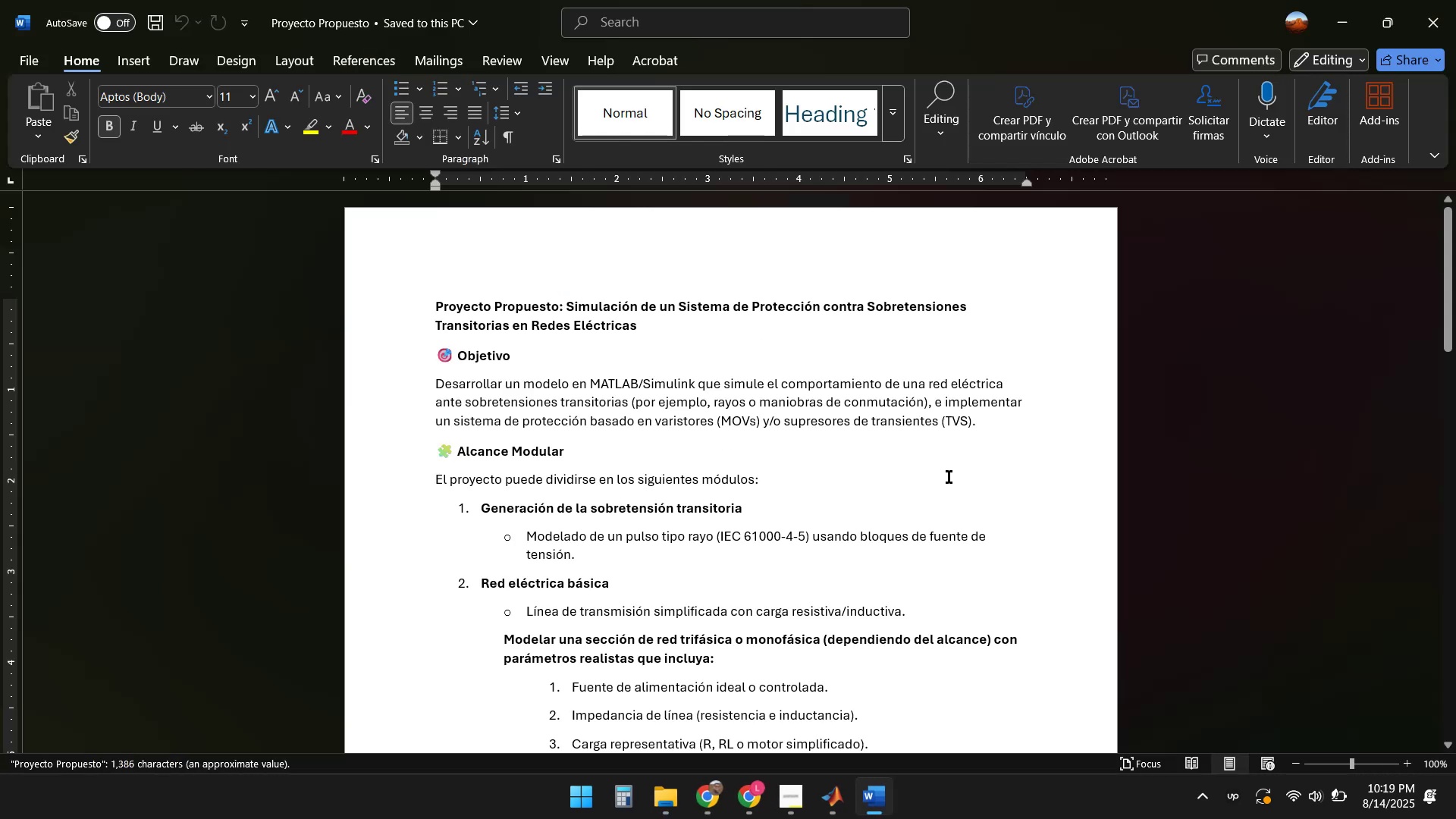 
wait(5.9)
 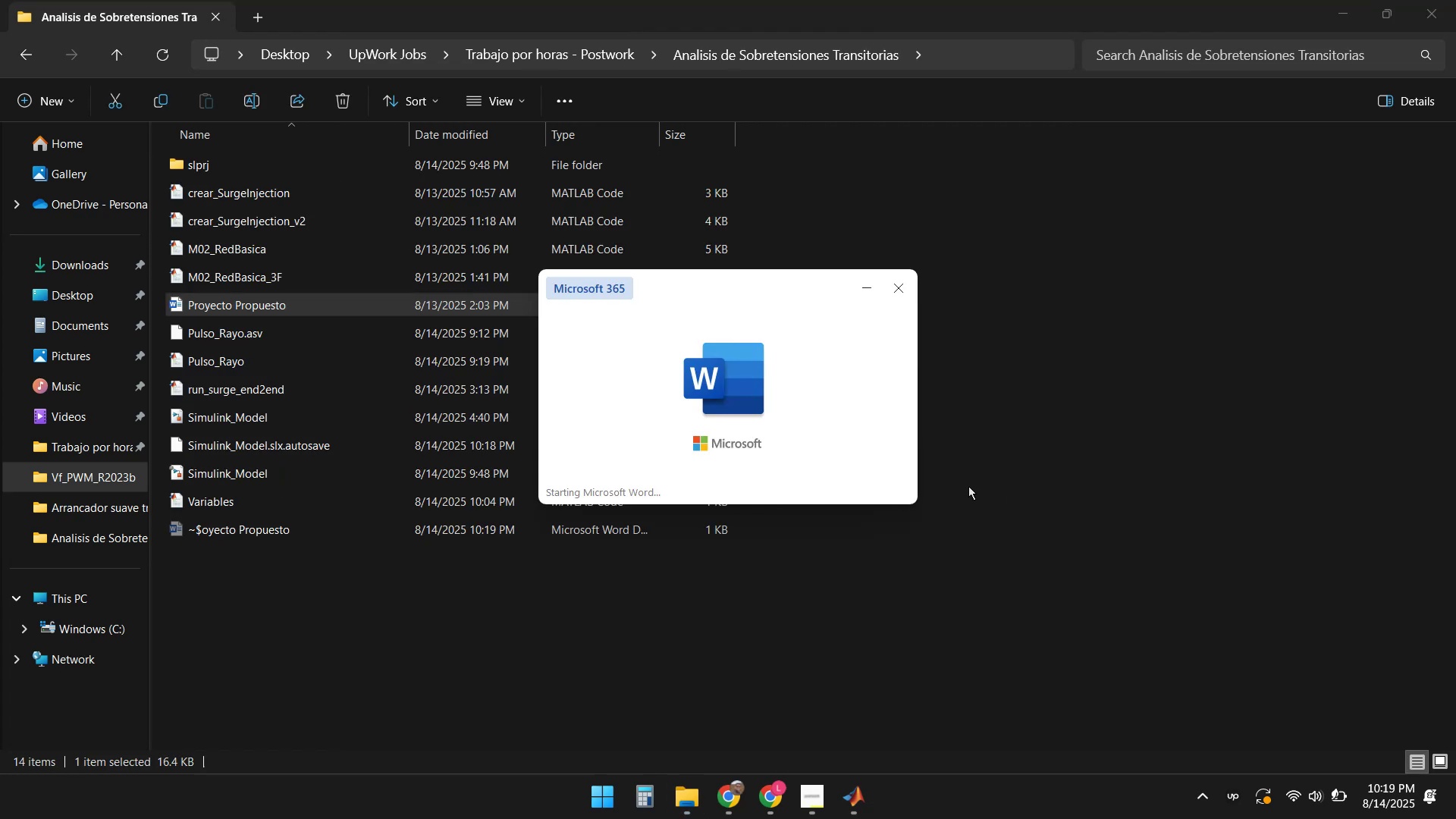 
scroll: coordinate [635, 418], scroll_direction: down, amount: 10.0
 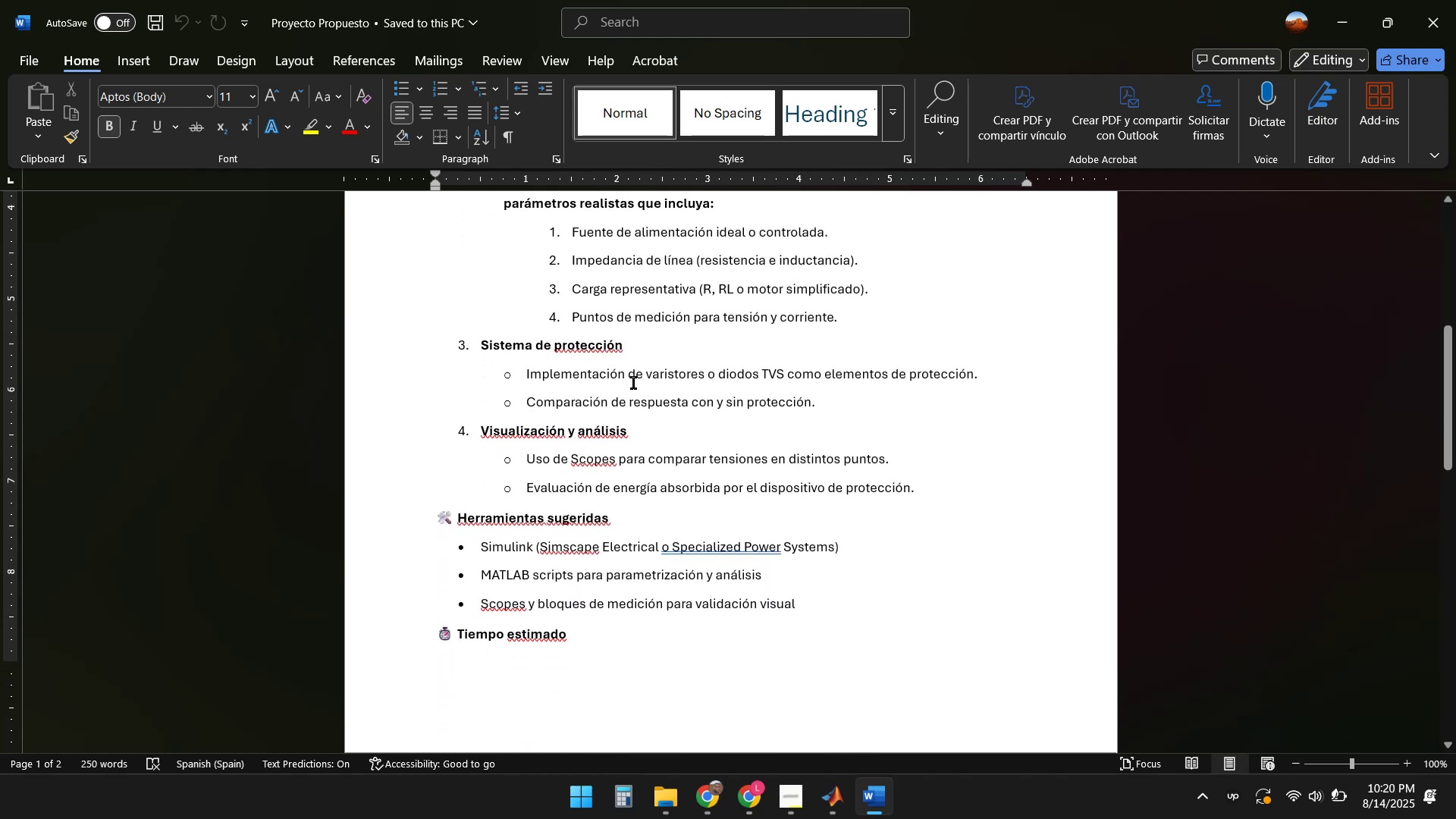 
left_click([623, 347])
 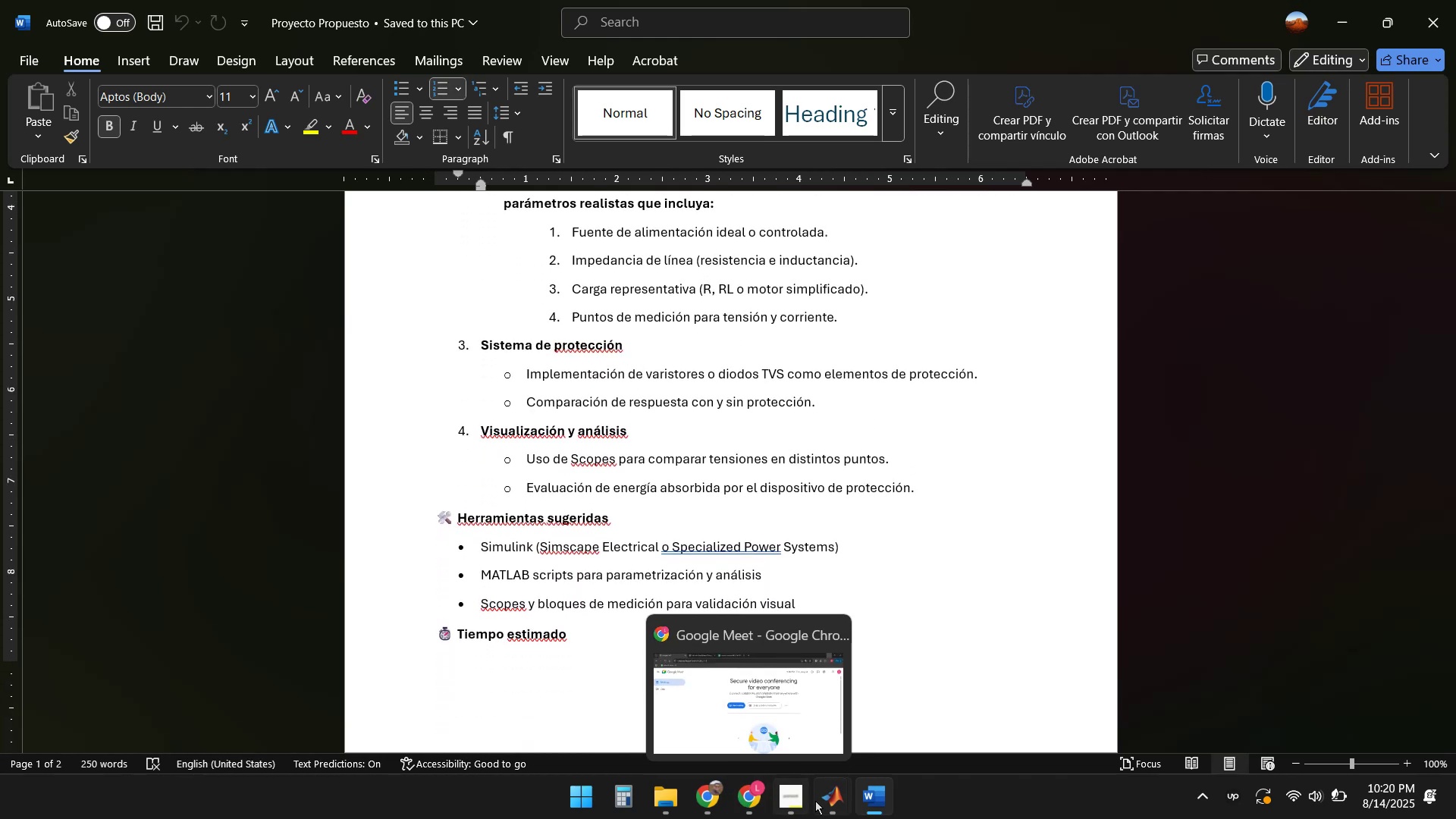 
left_click([709, 798])
 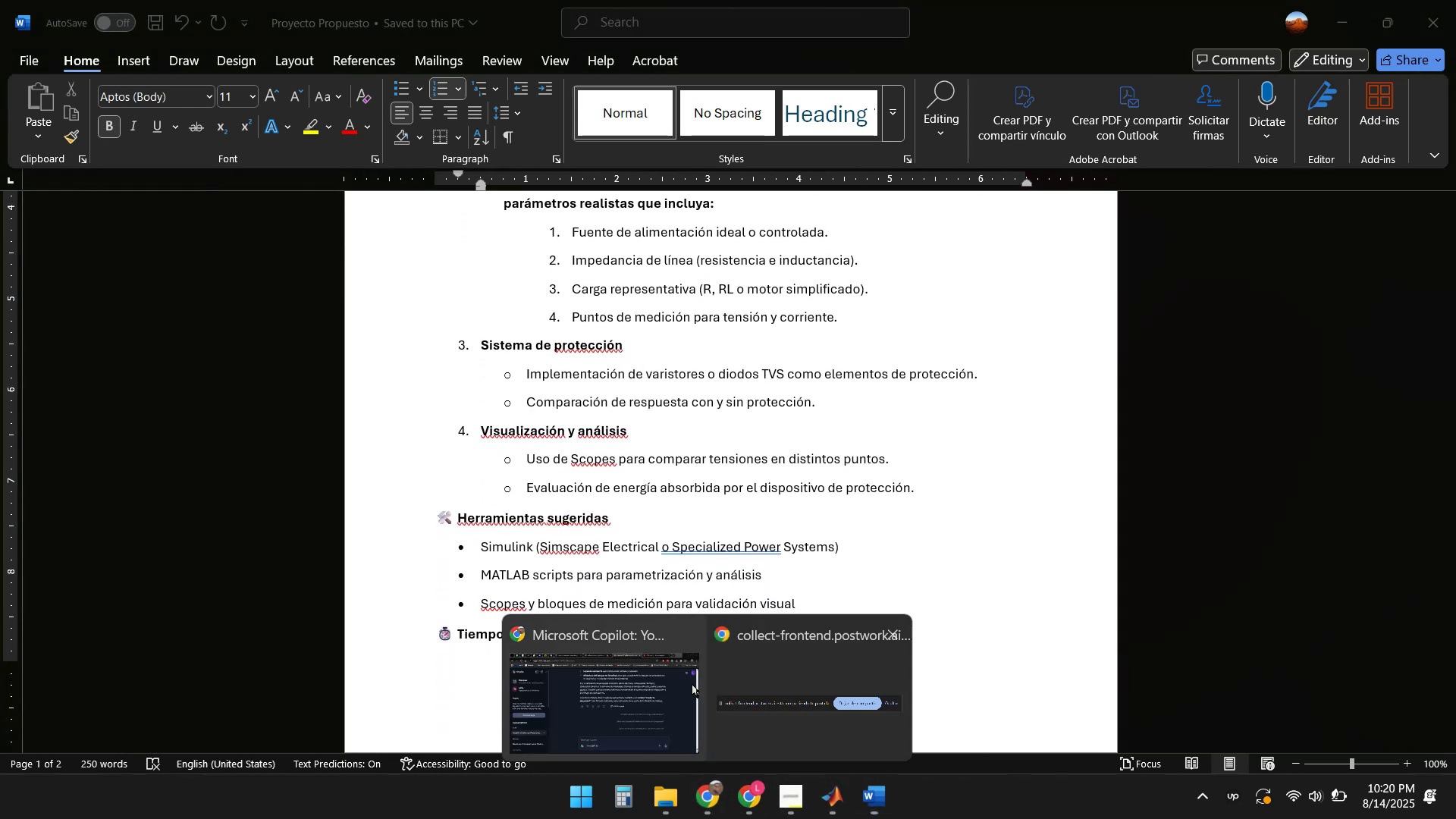 
left_click([602, 680])
 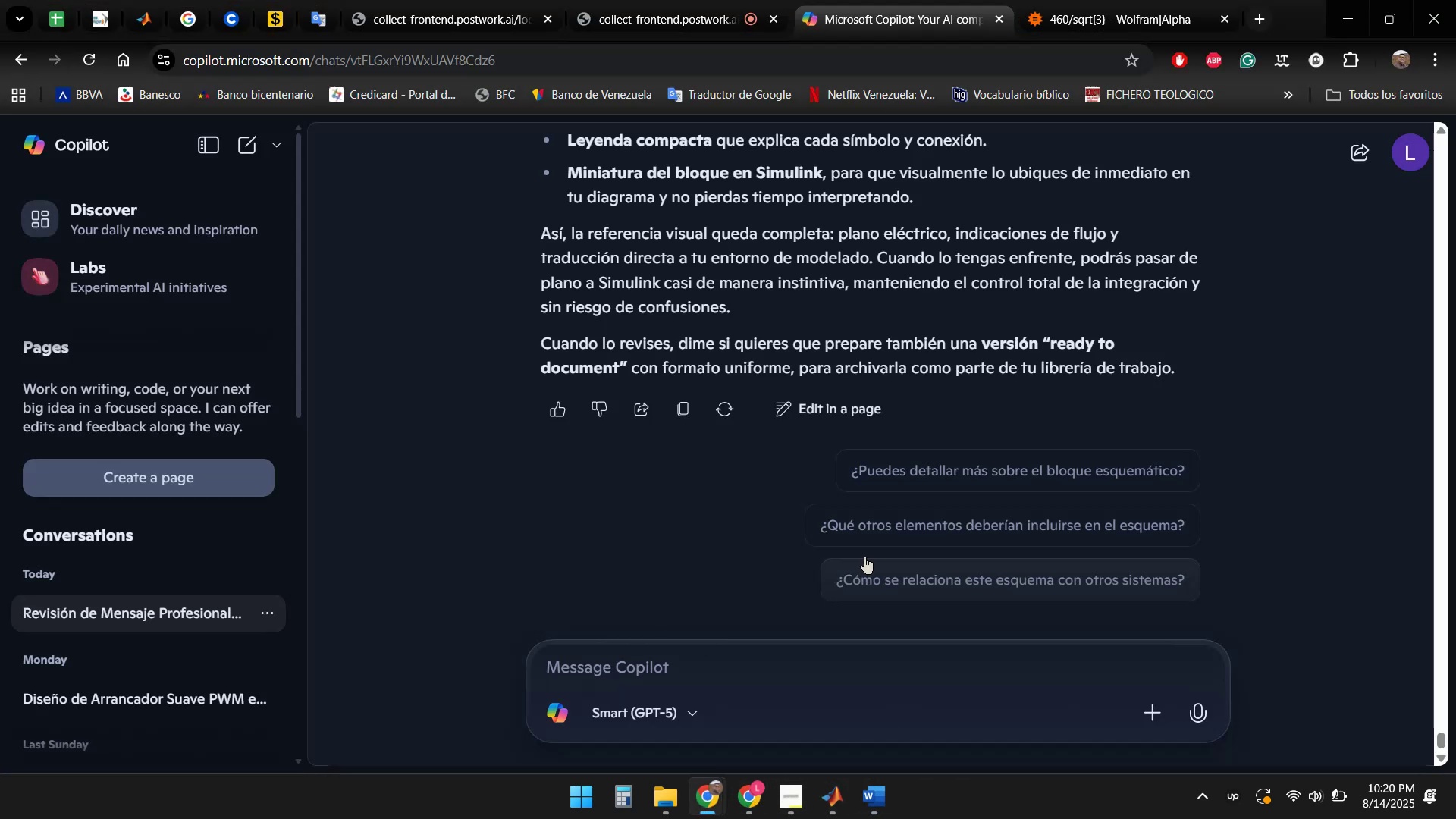 
scroll: coordinate [878, 511], scroll_direction: down, amount: 4.0
 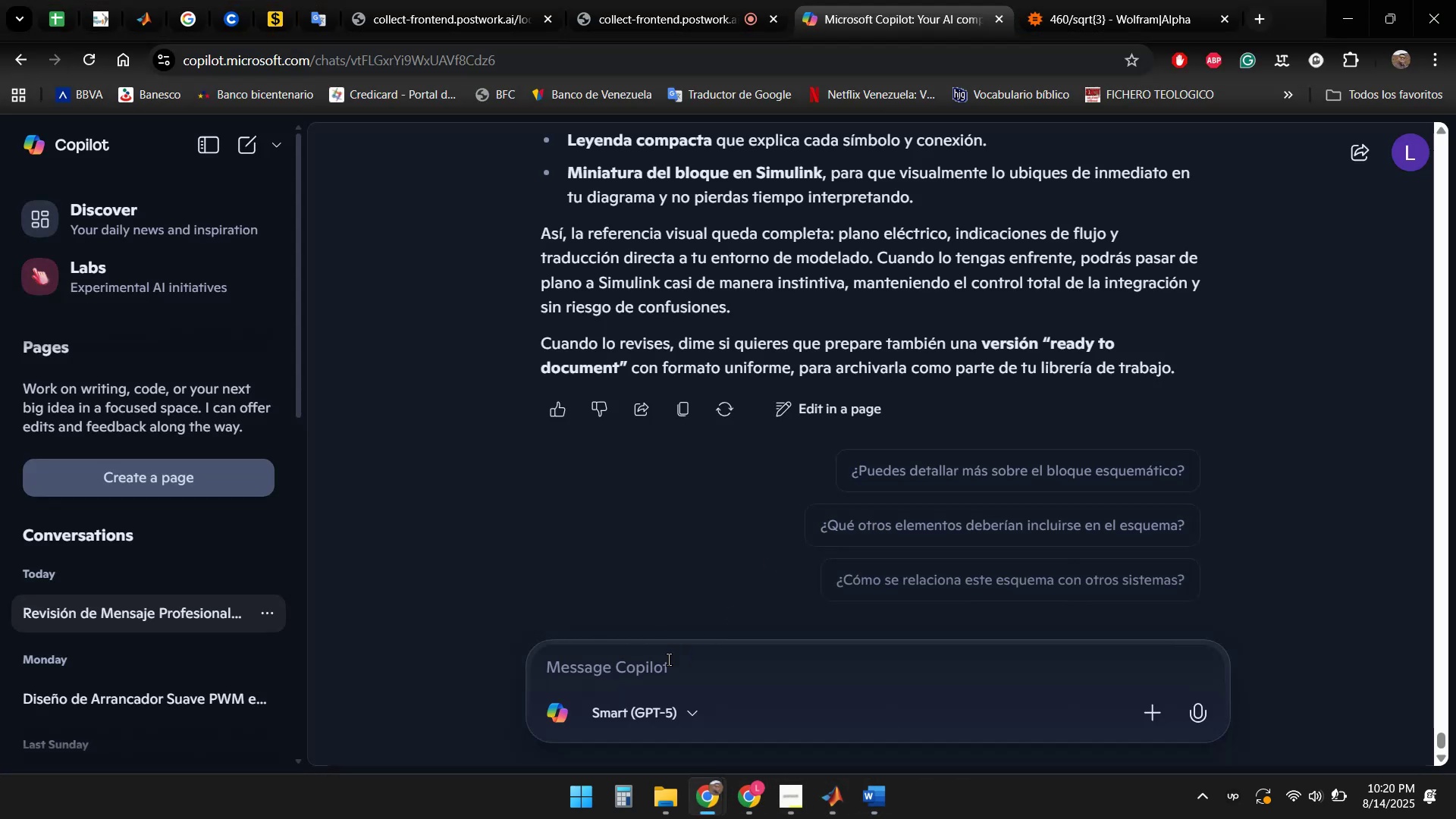 
left_click([653, 664])
 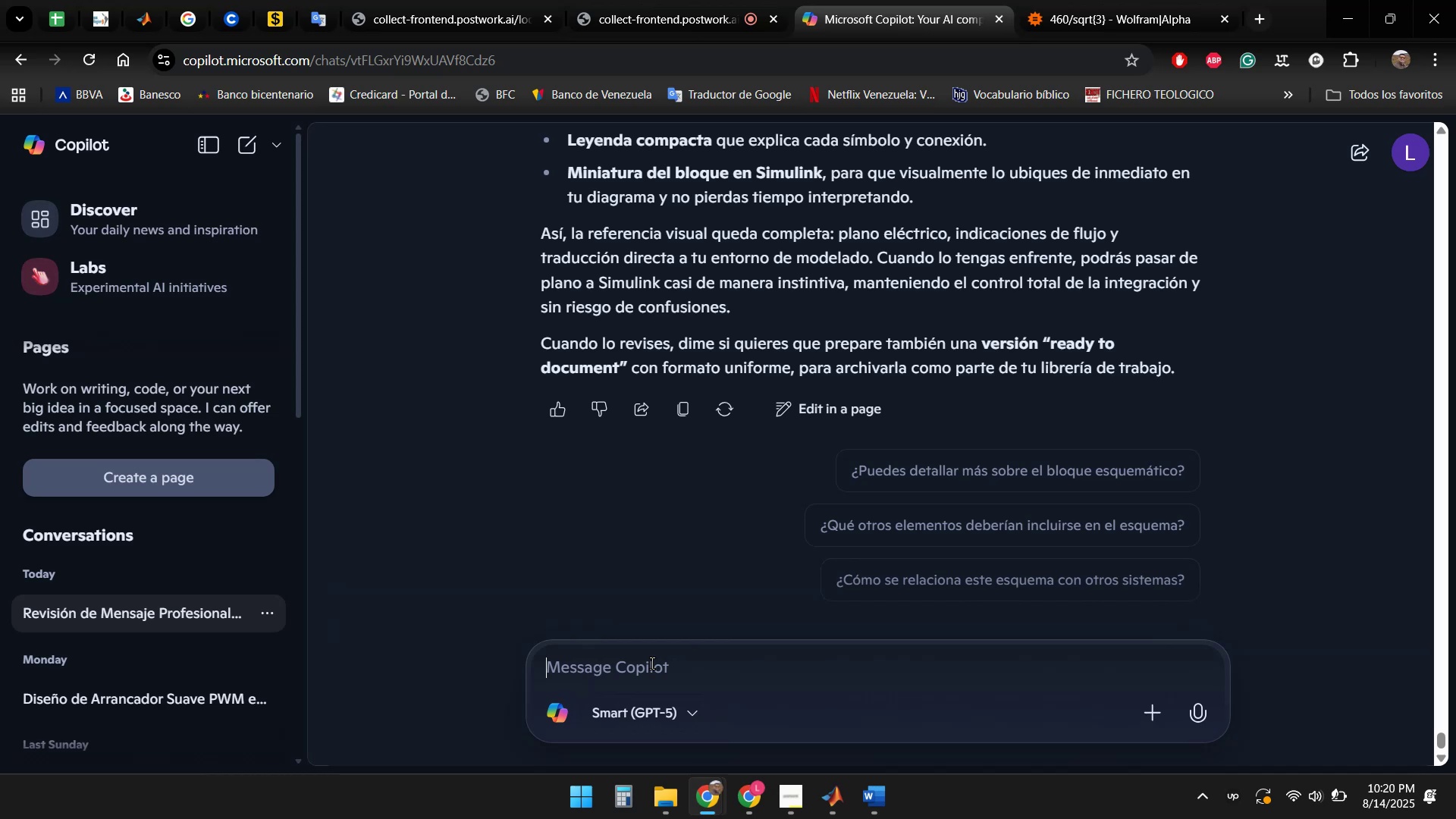 
type(Listo, ya tengo la simuaci'on correcta de a )
 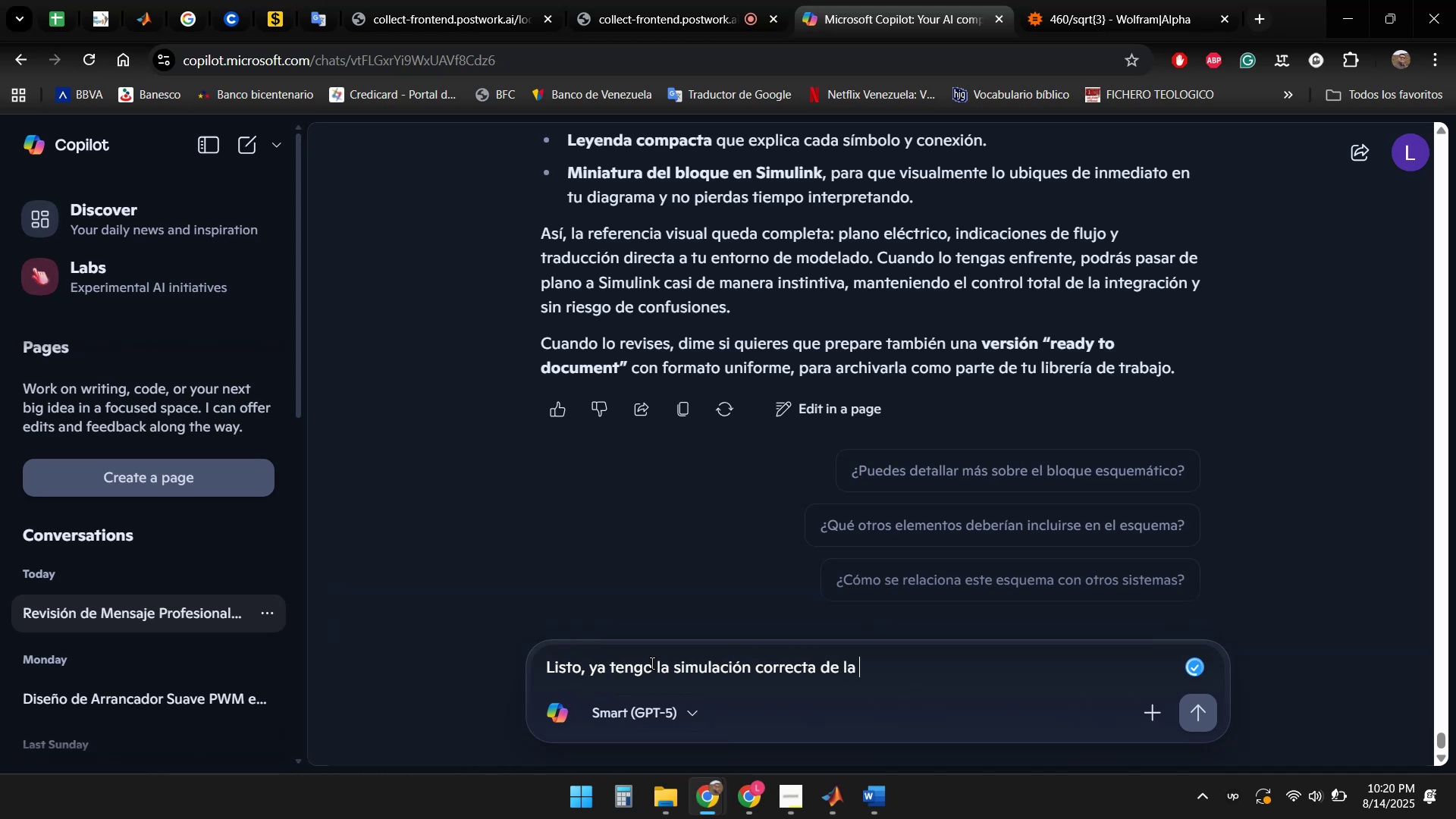 
wait(7.44)
 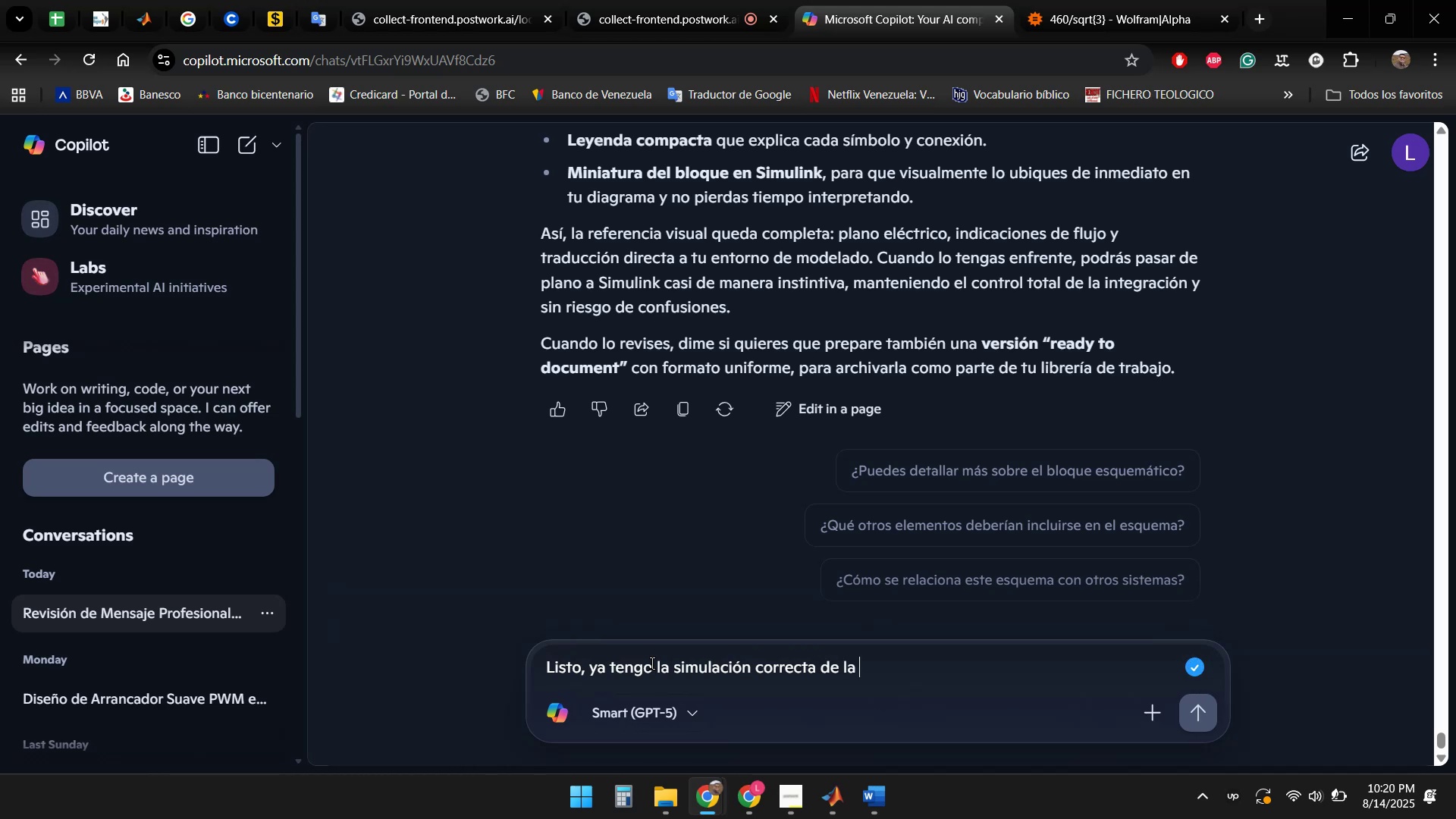 
hold_key(key=Backspace, duration=0.57)
 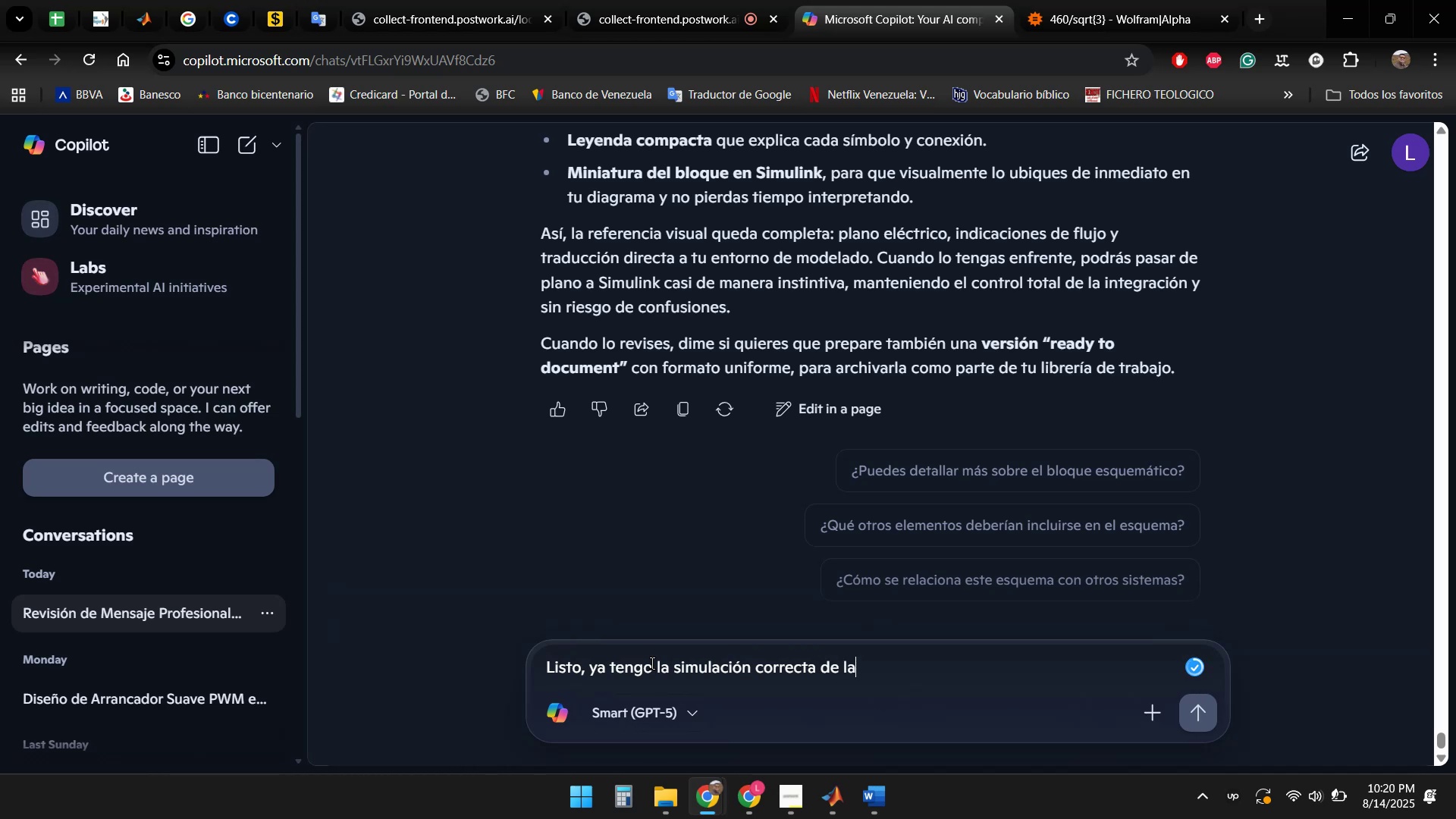 
key(Backspace)
key(Backspace)
key(Backspace)
type(. Pasemos ahora a )
key(Backspace)
type(l modulo 3: )
 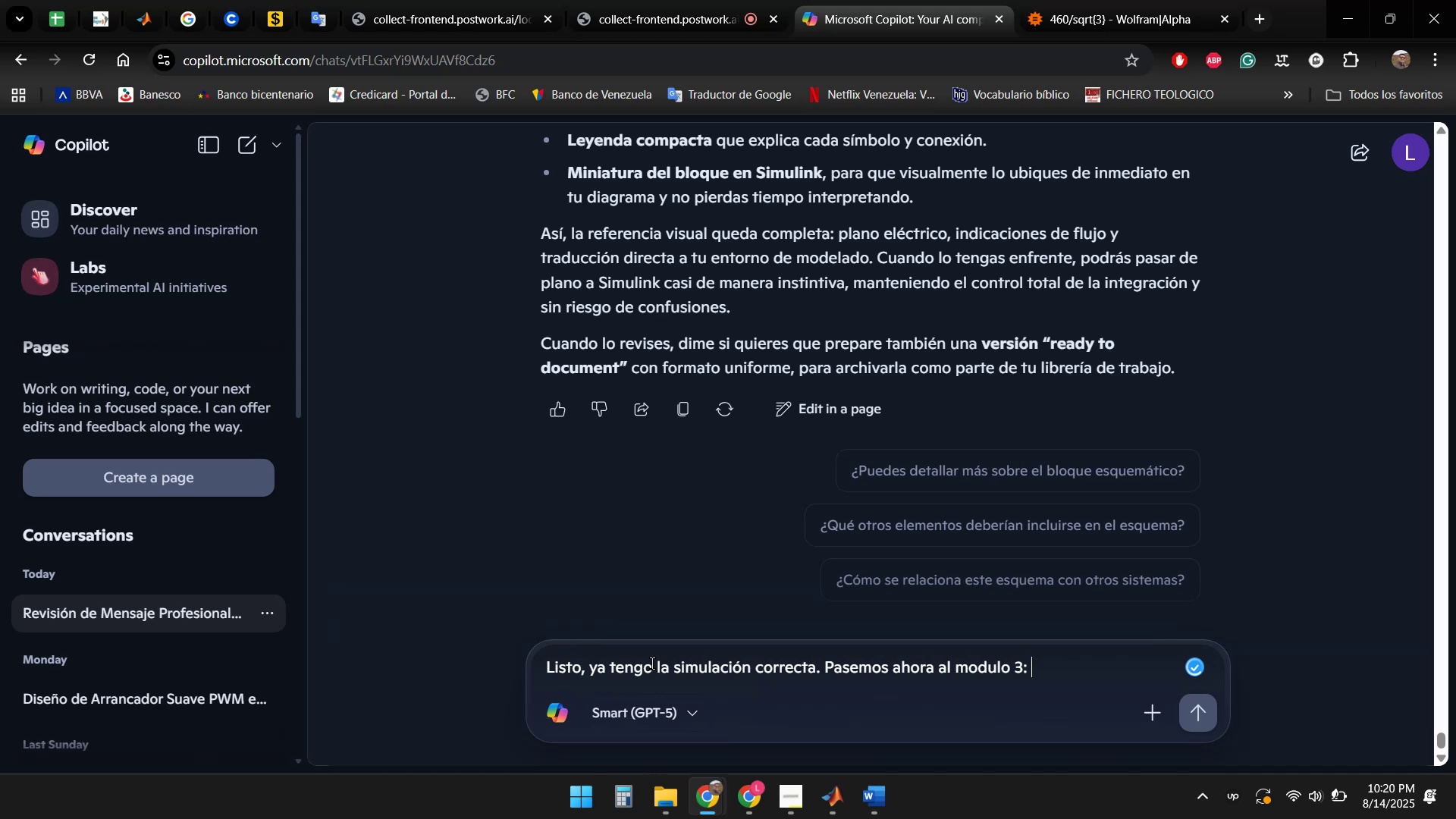 
left_click([884, 805])
 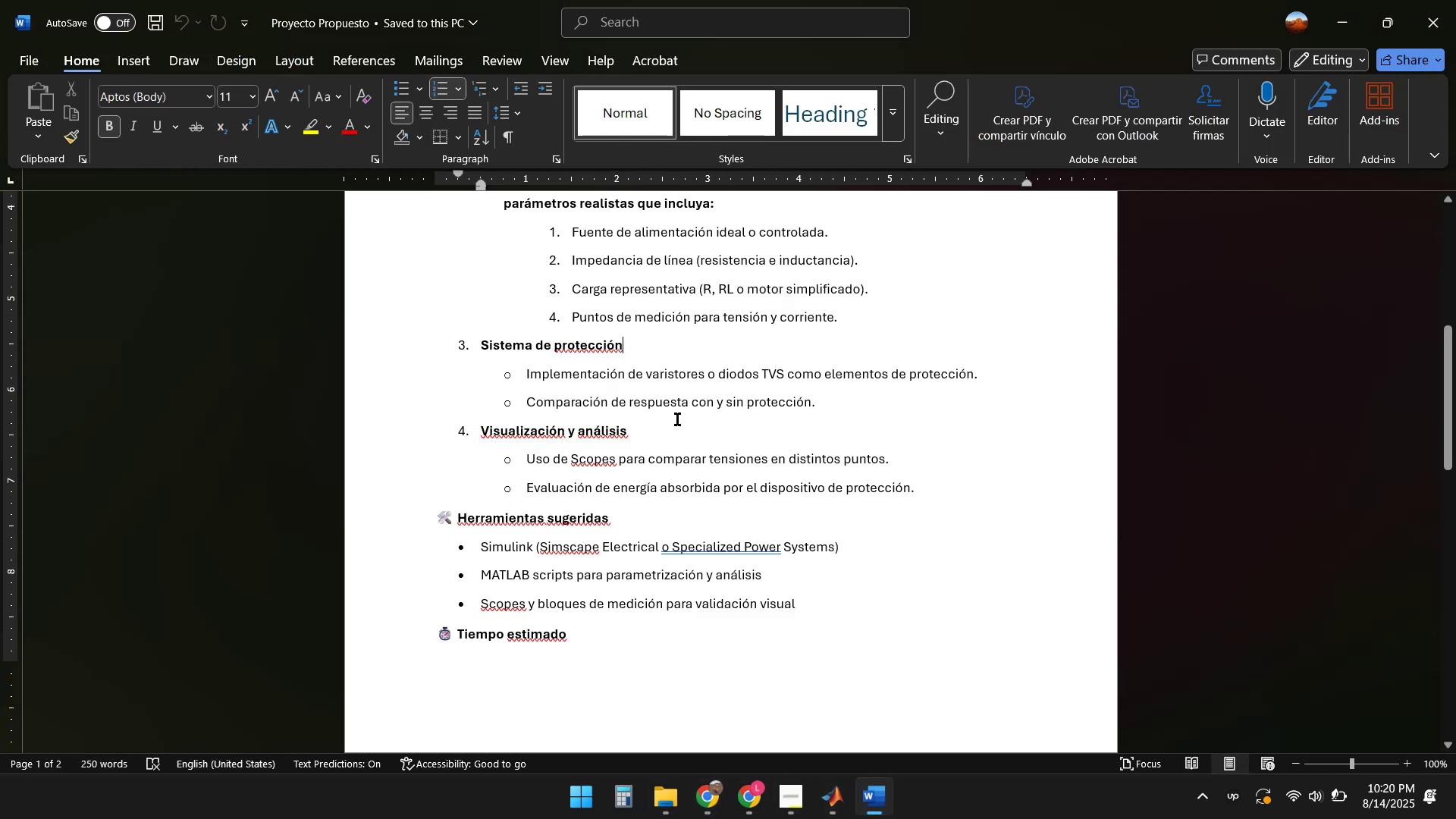 
wait(8.4)
 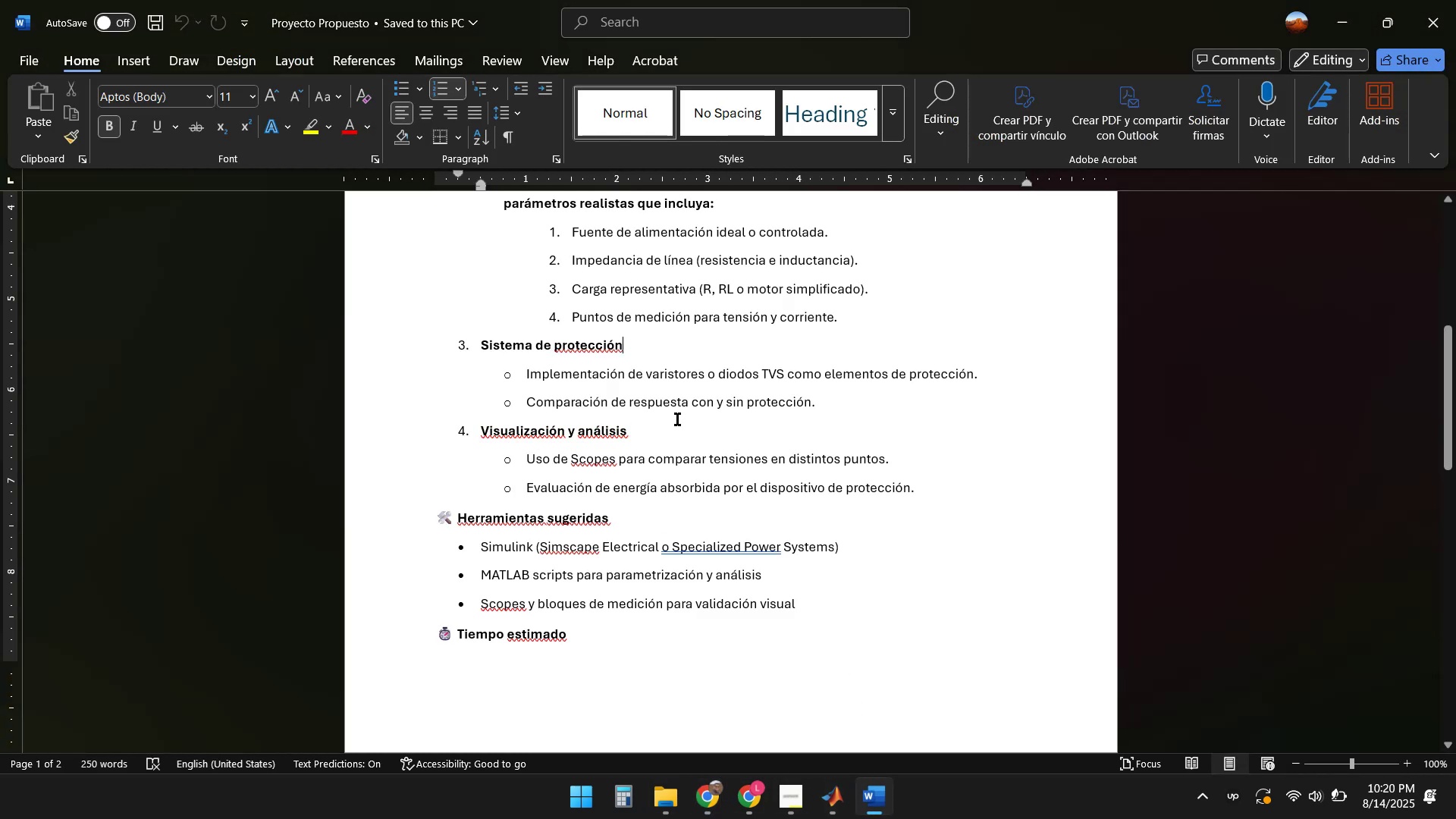 
left_click([709, 796])
 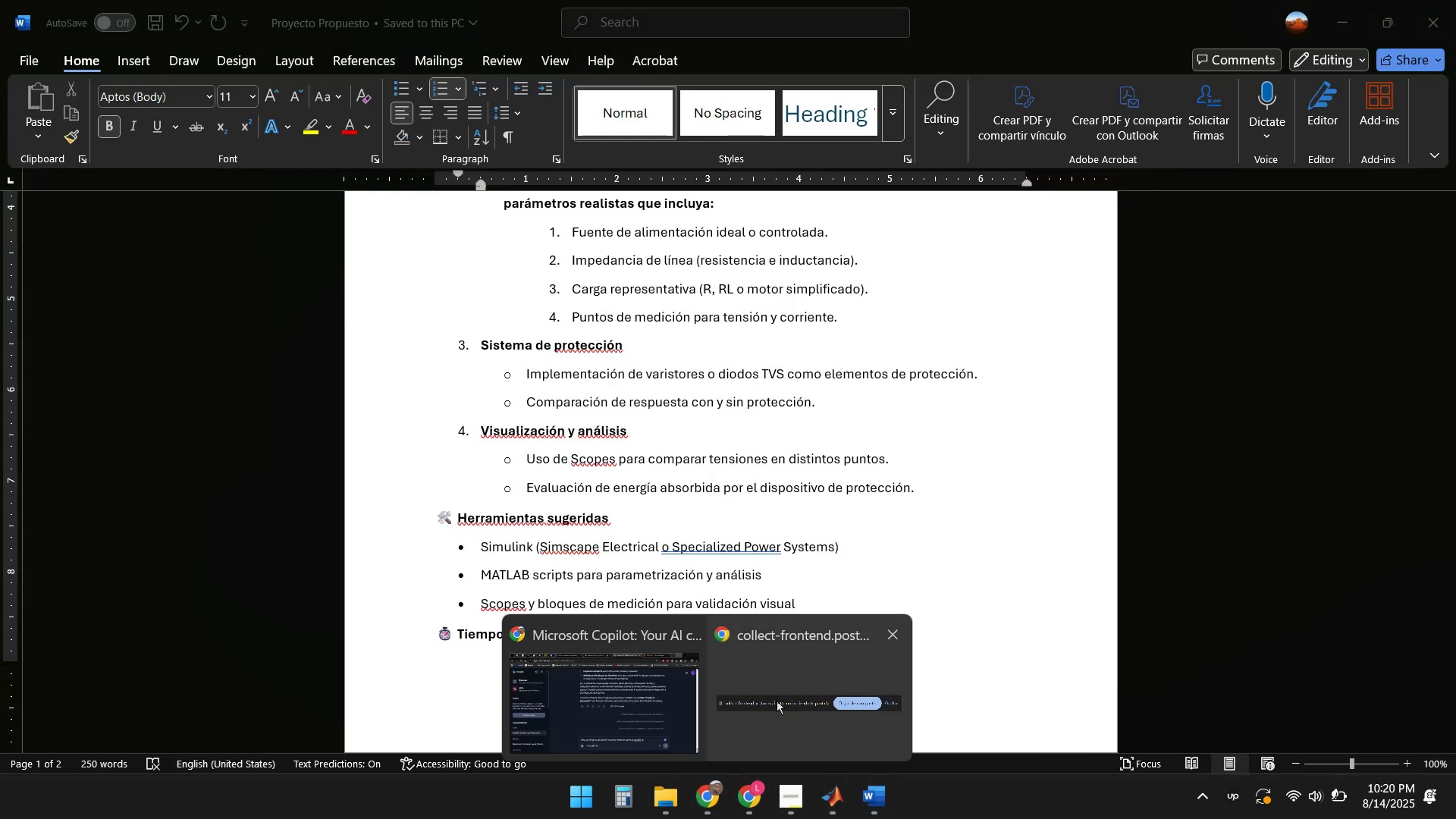 
left_click([650, 694])
 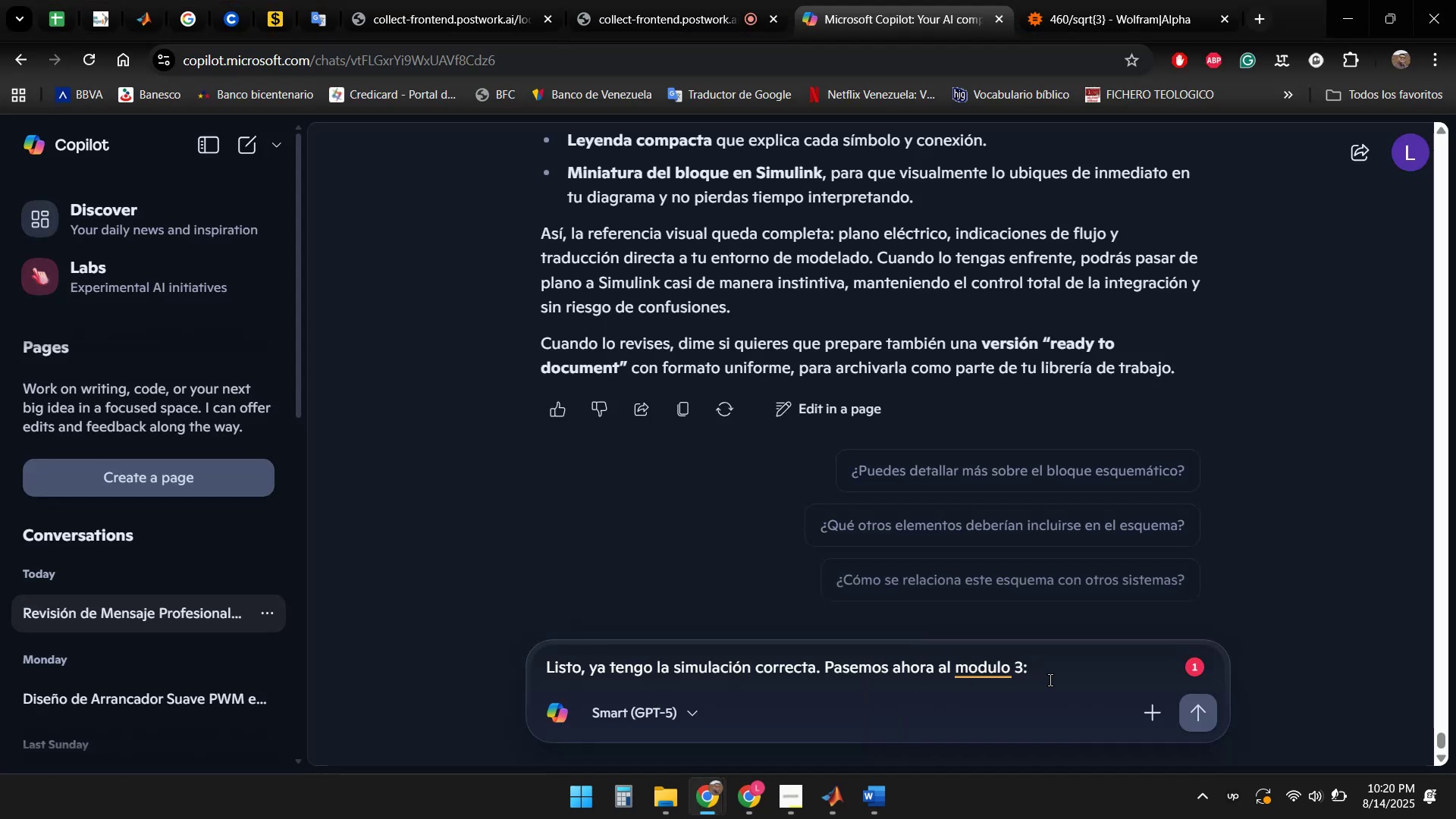 
type(Sistema de protecci'on.)
 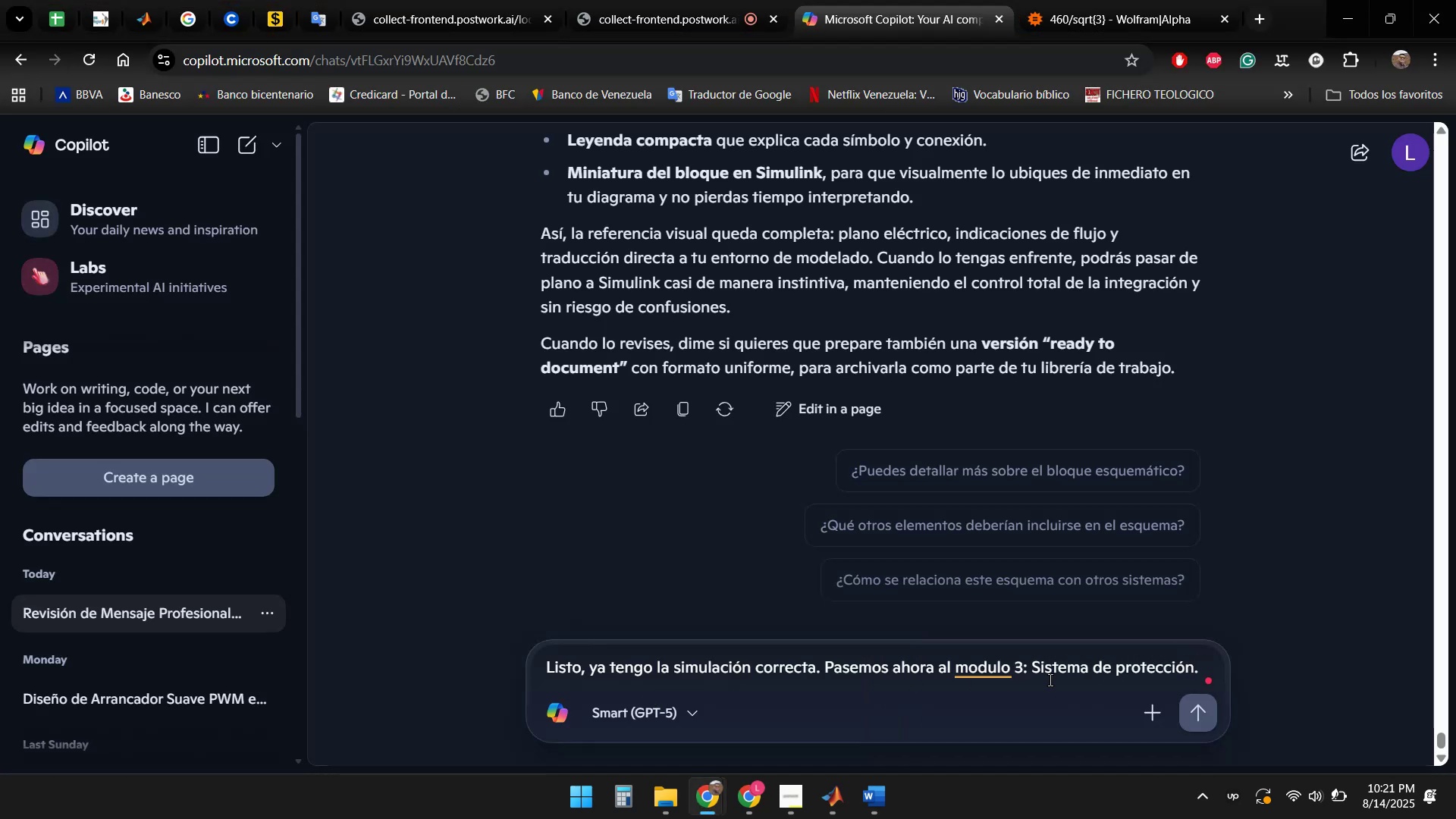 
key(Enter)
 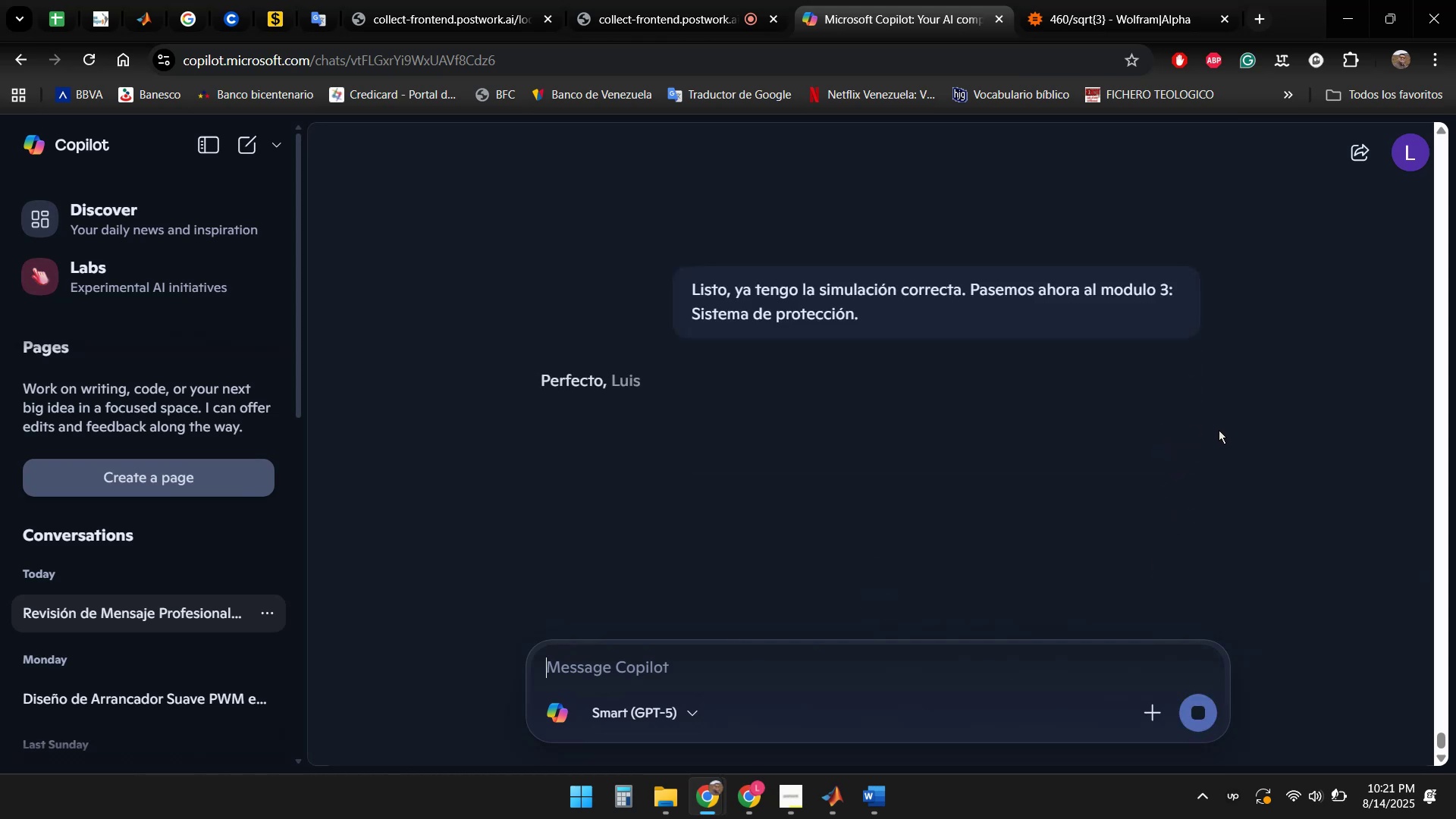 
wait(12.95)
 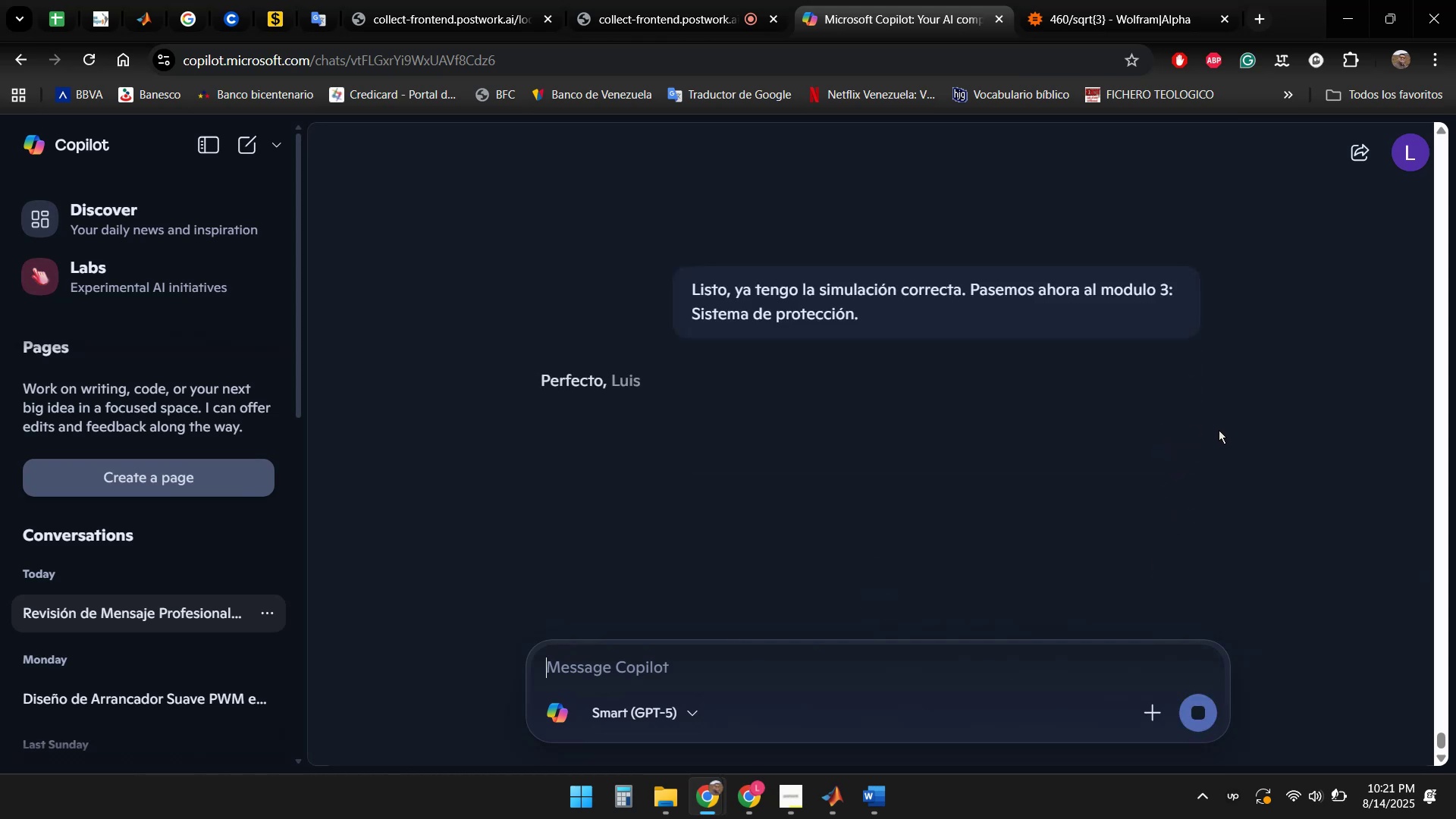 
scroll: coordinate [1055, 359], scroll_direction: down, amount: 2.0
 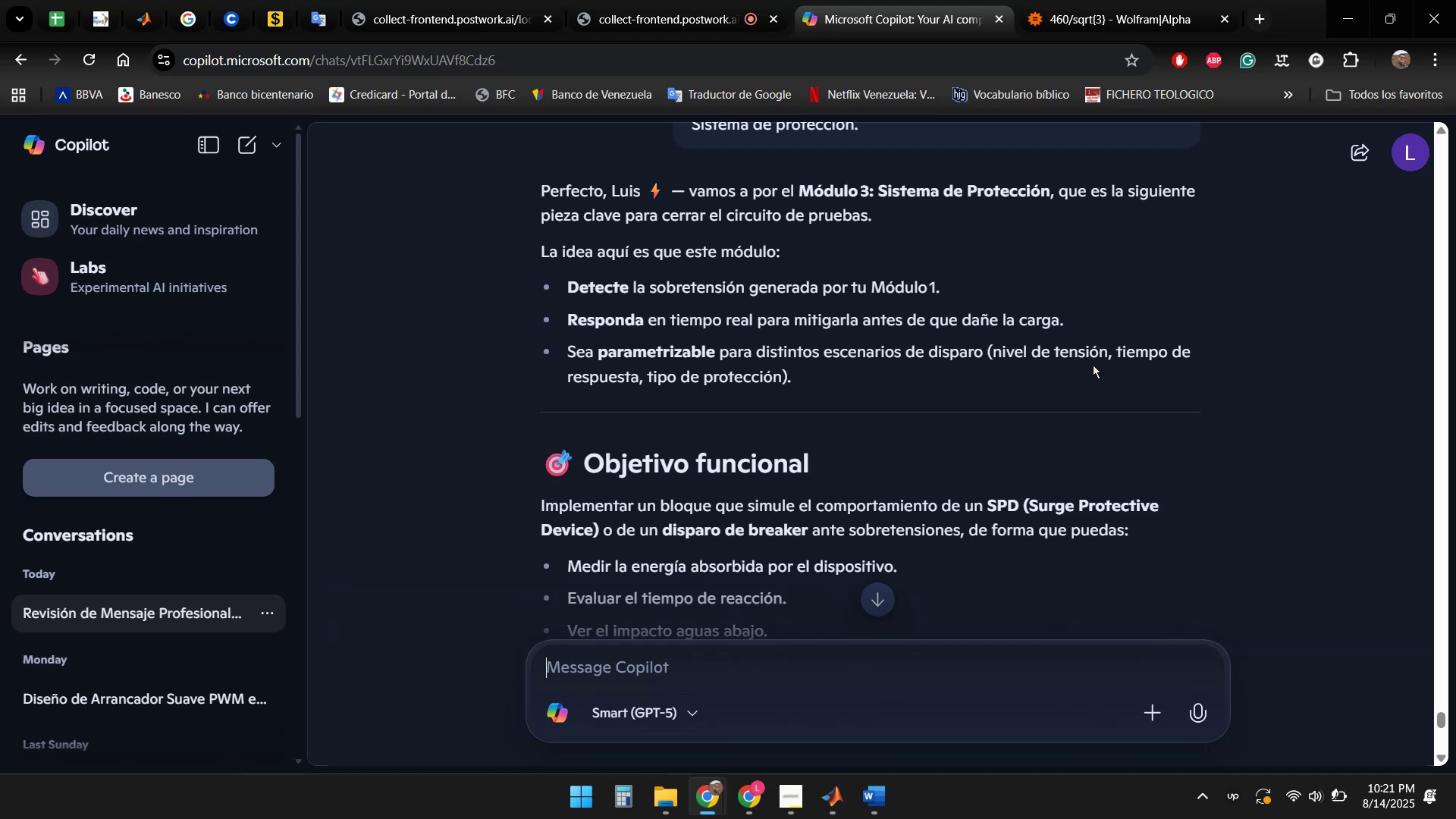 
wait(22.28)
 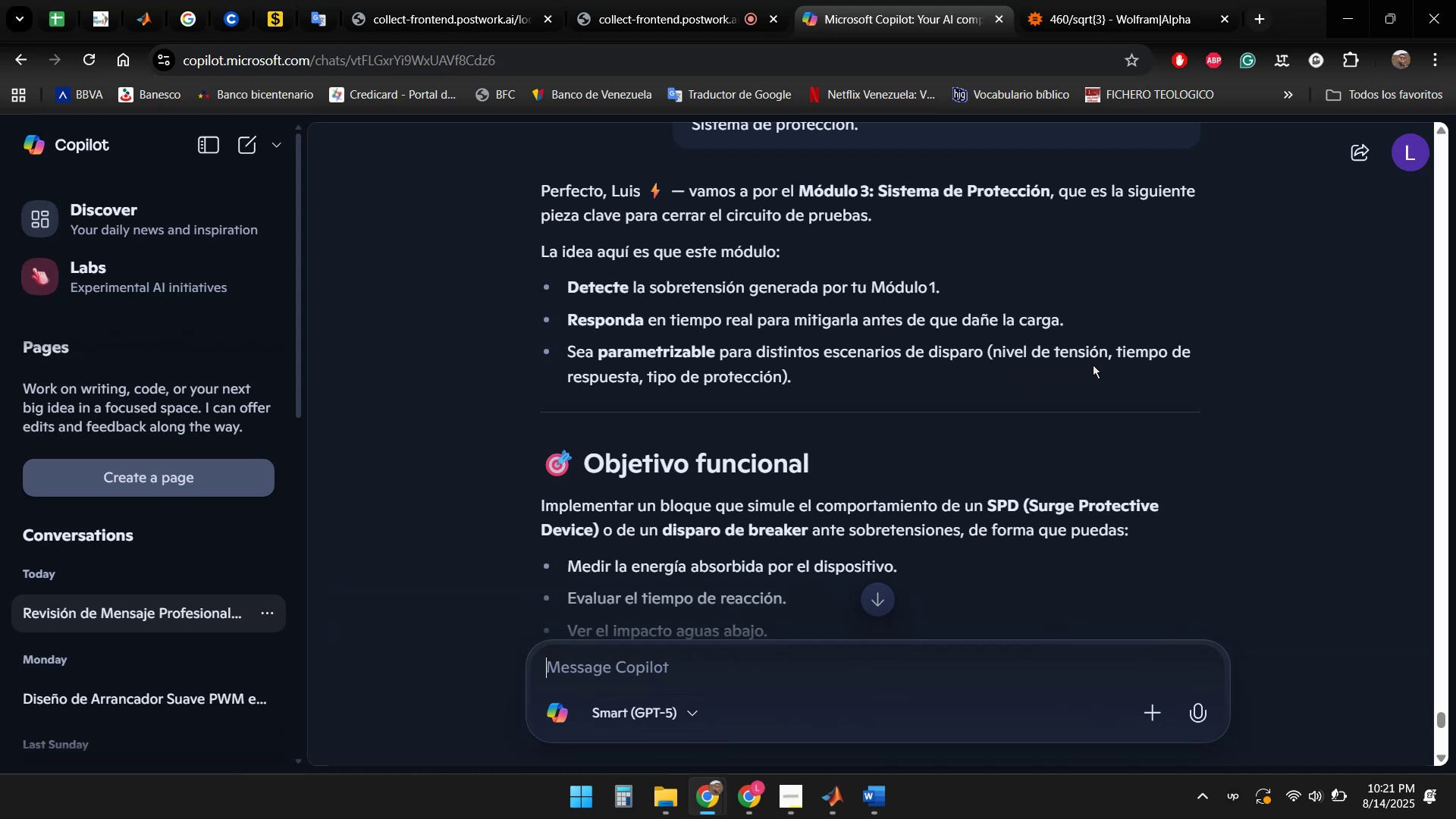 
scroll: coordinate [934, 403], scroll_direction: down, amount: 2.0
 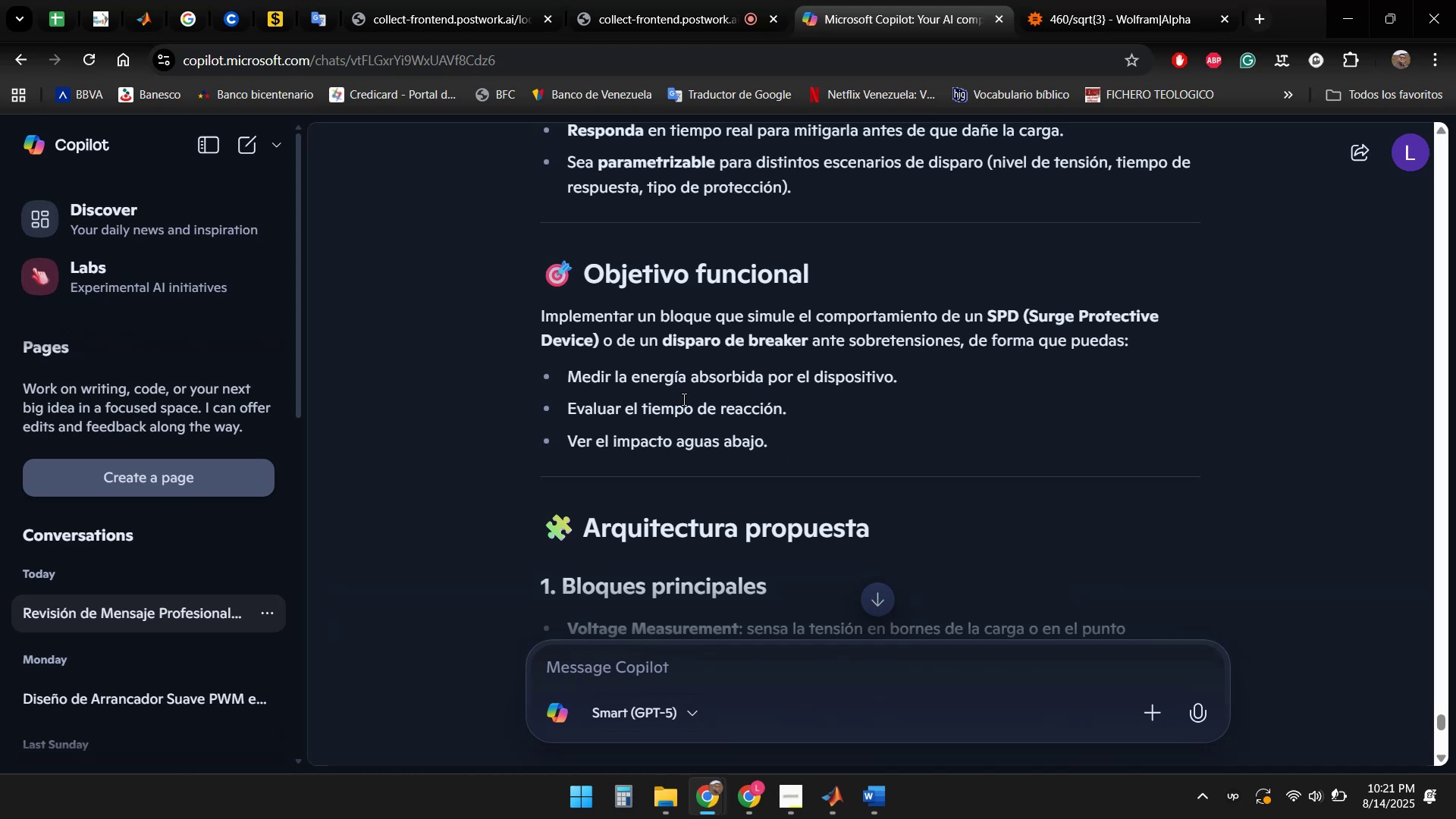 
wait(21.06)
 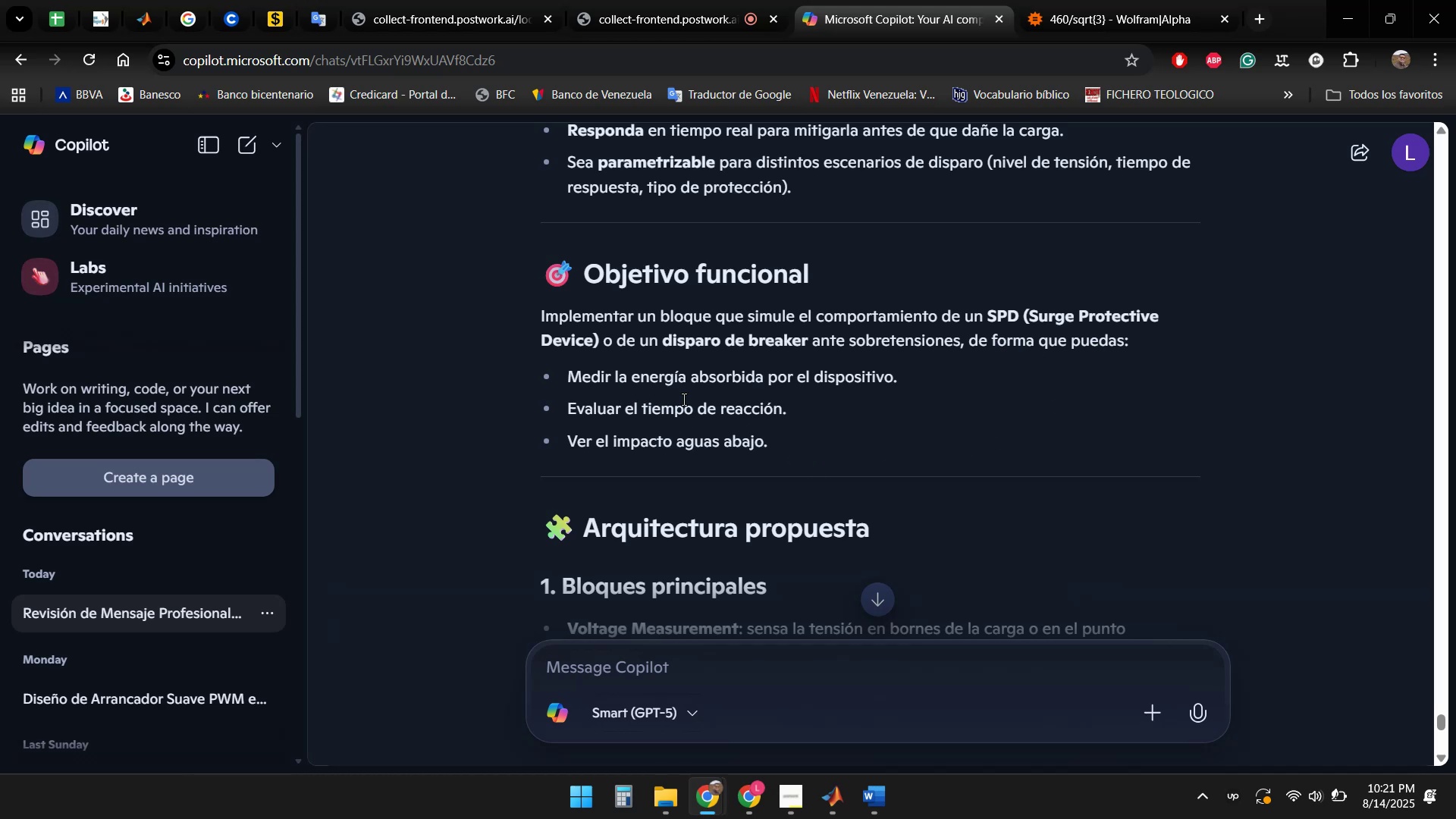 
scroll: coordinate [793, 450], scroll_direction: down, amount: 1.0
 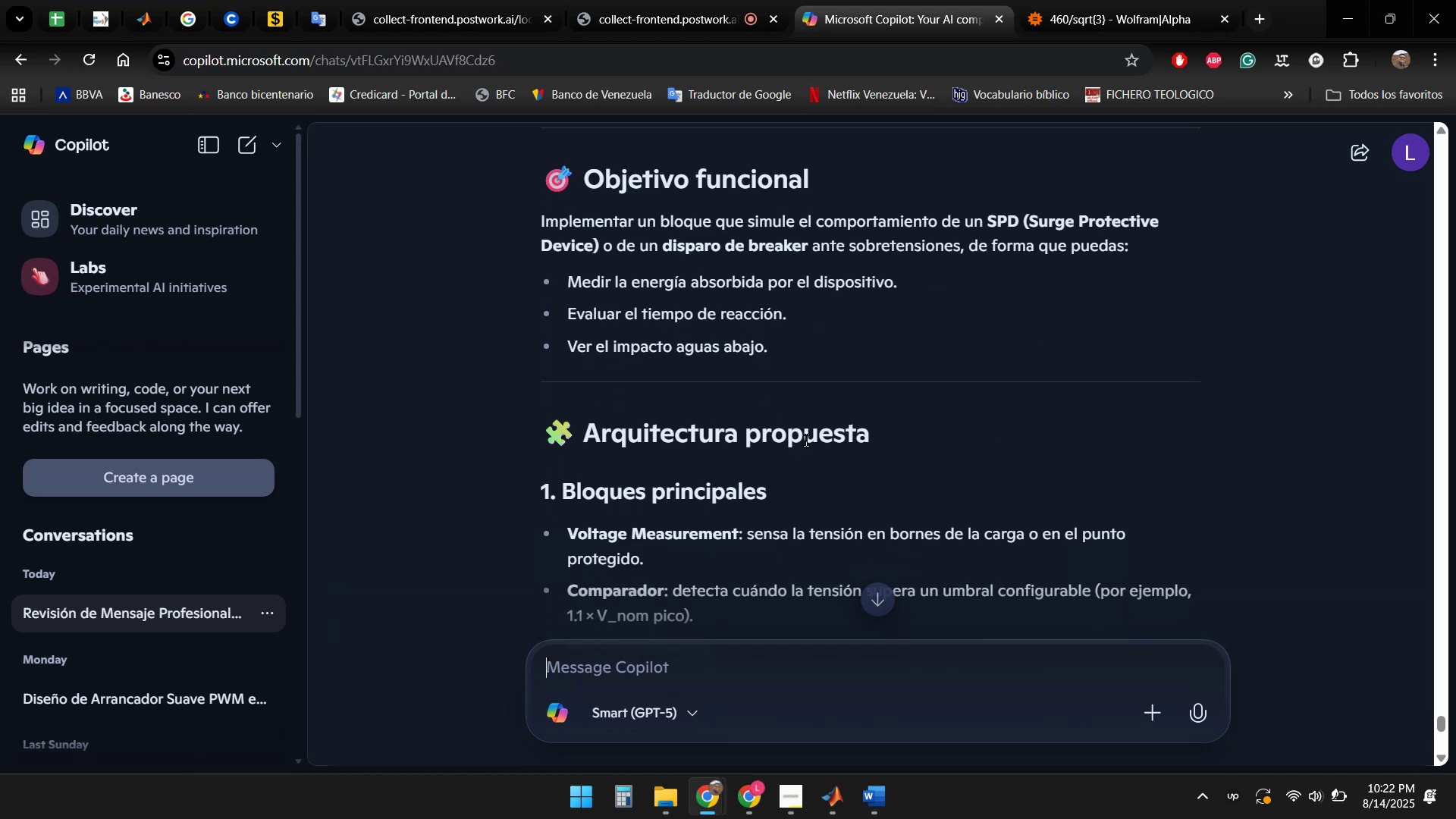 
scroll: coordinate [806, 441], scroll_direction: up, amount: 1.0
 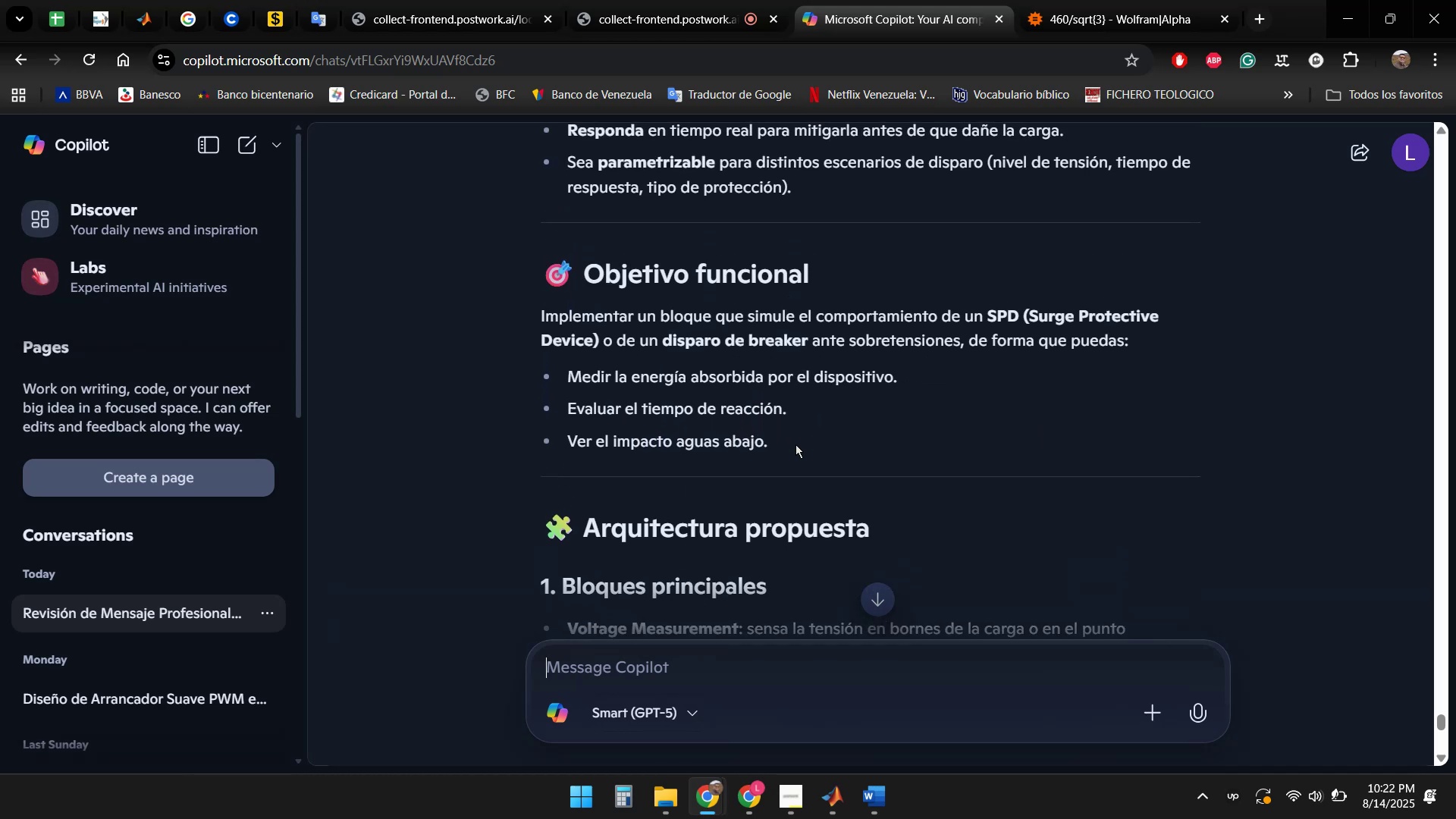 
left_click_drag(start_coordinate=[786, 445], to_coordinate=[538, 322])
 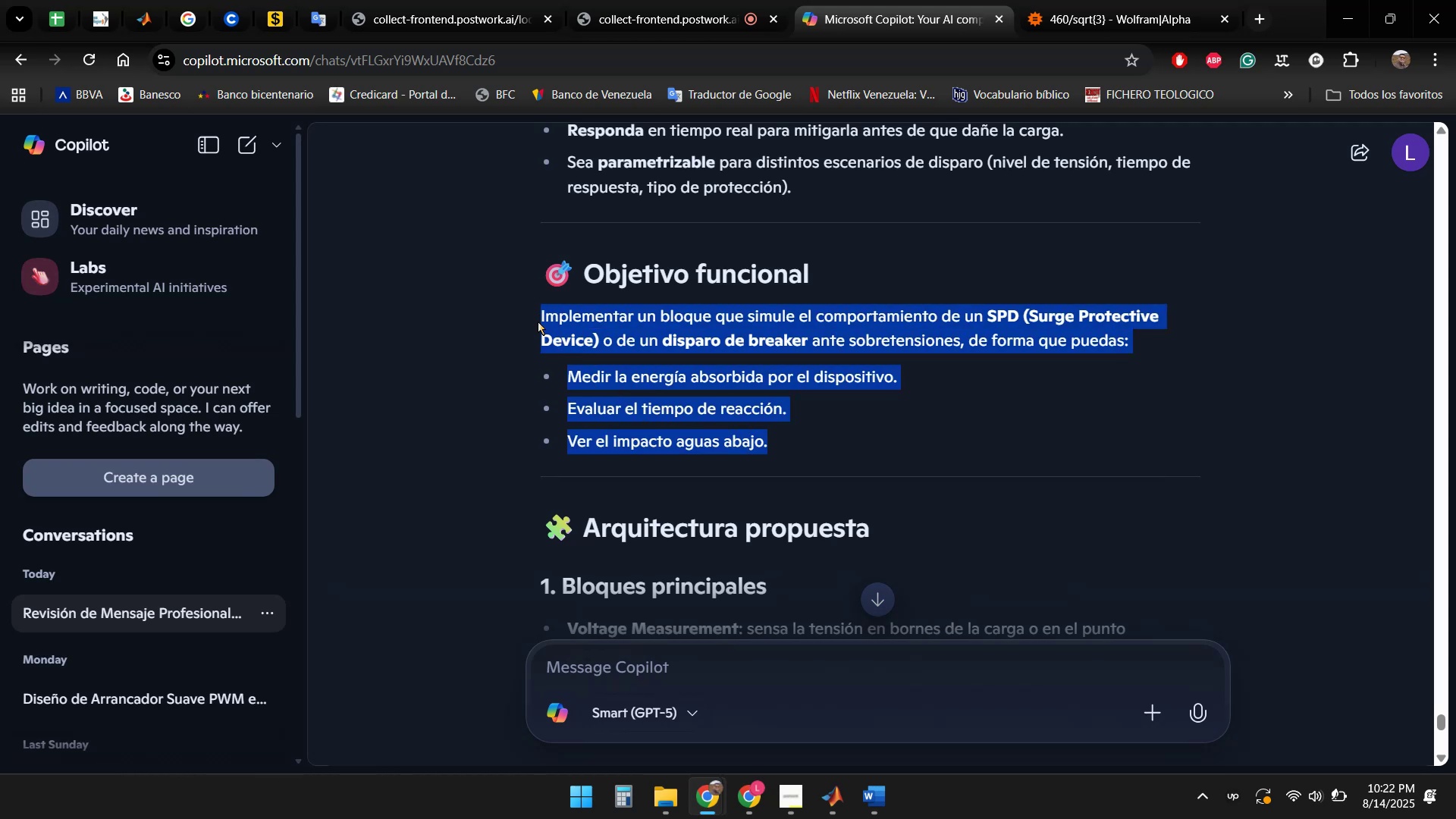 
key(Control+C)
 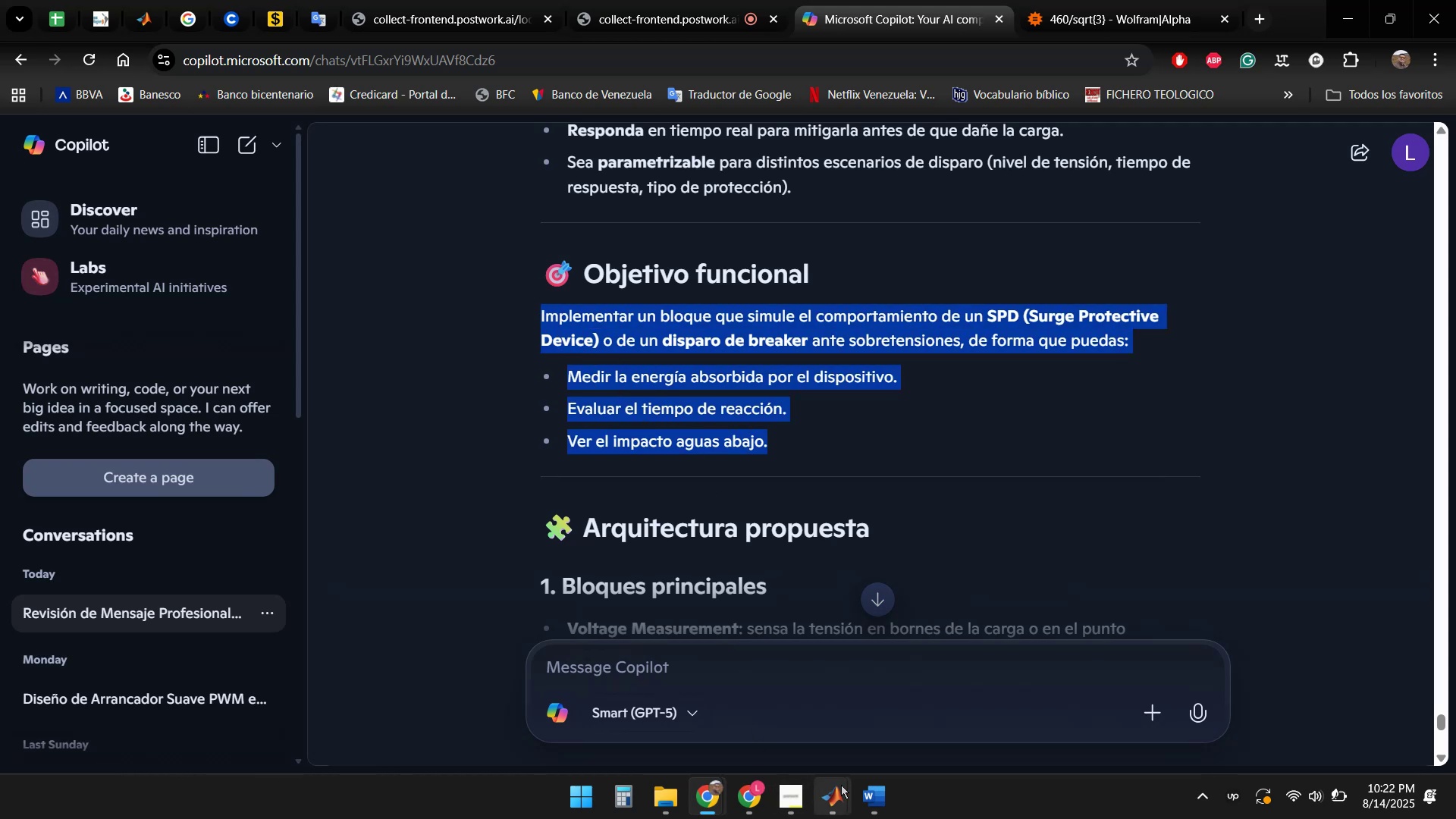 
left_click([875, 800])
 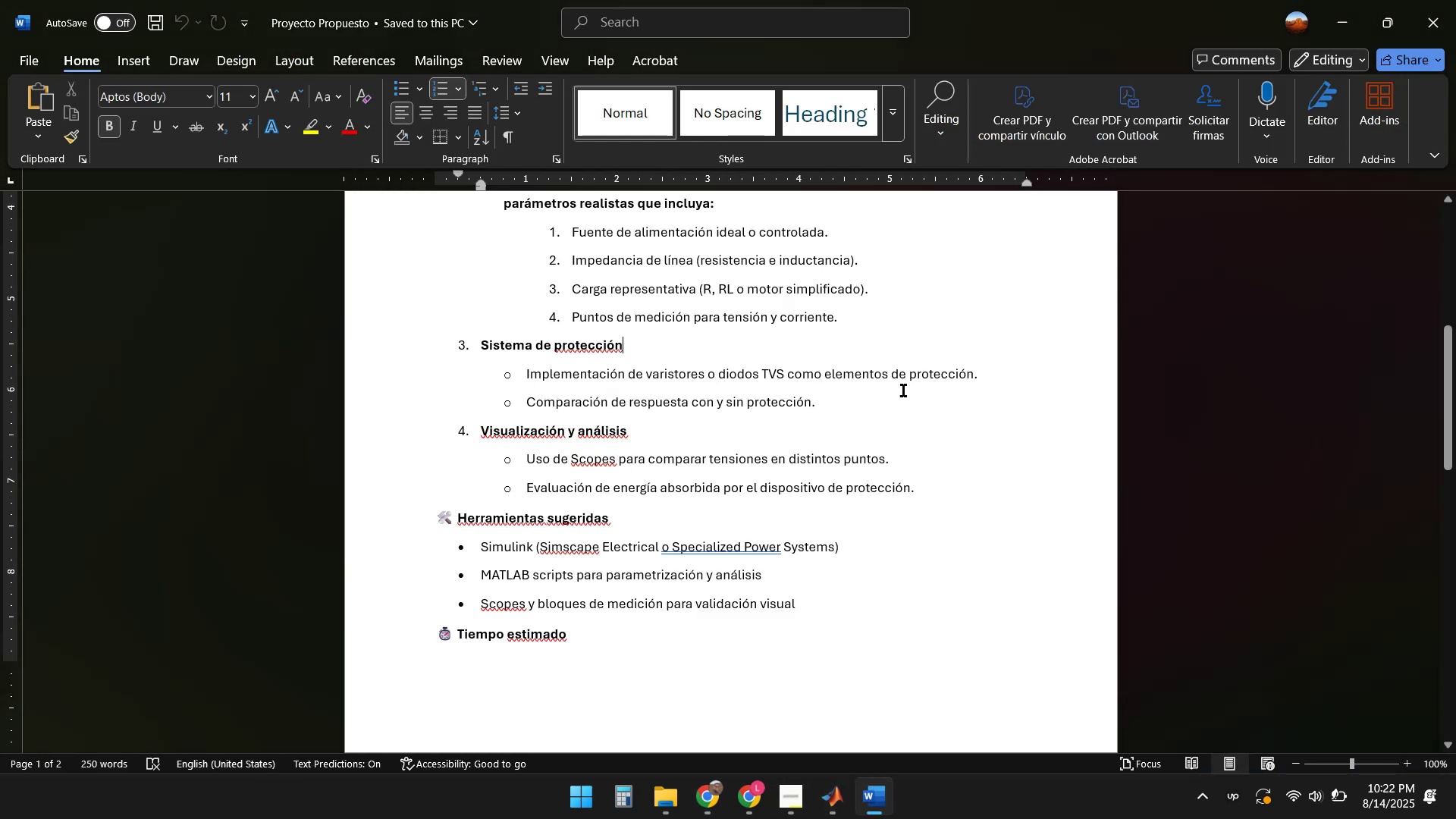 
wait(10.83)
 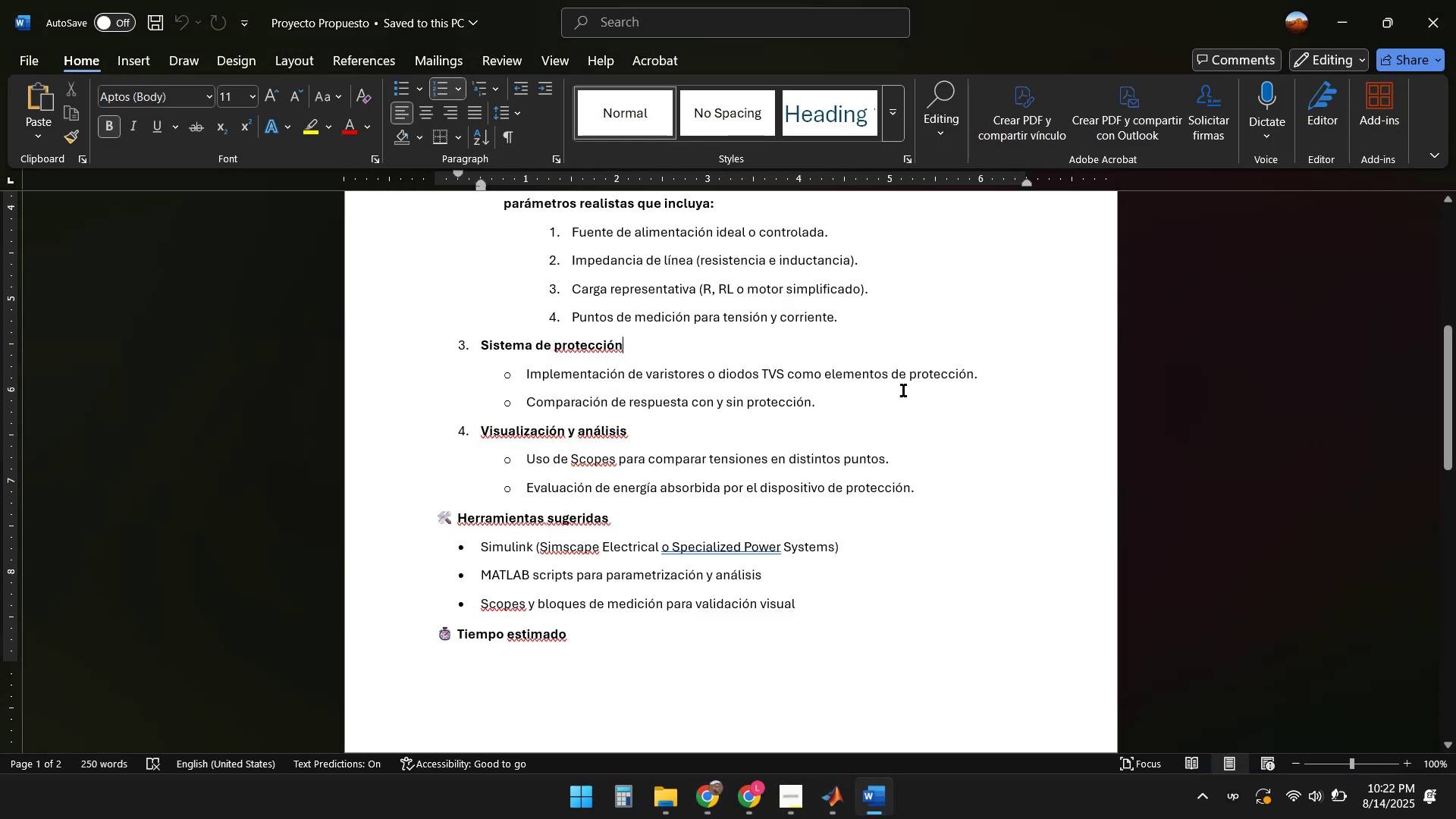 
scroll: coordinate [764, 424], scroll_direction: up, amount: 3.0
 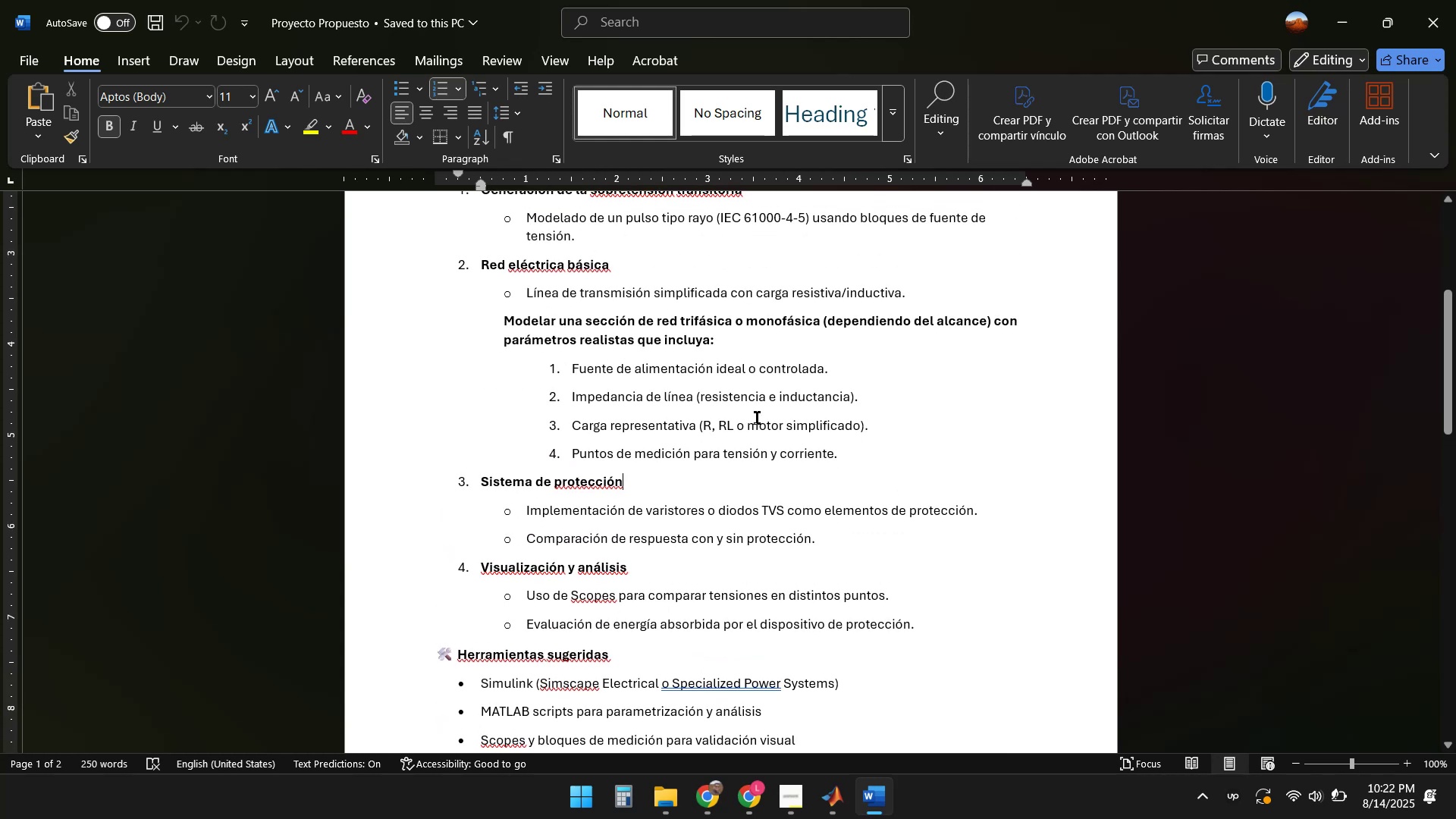 
scroll: coordinate [781, 350], scroll_direction: down, amount: 3.0
 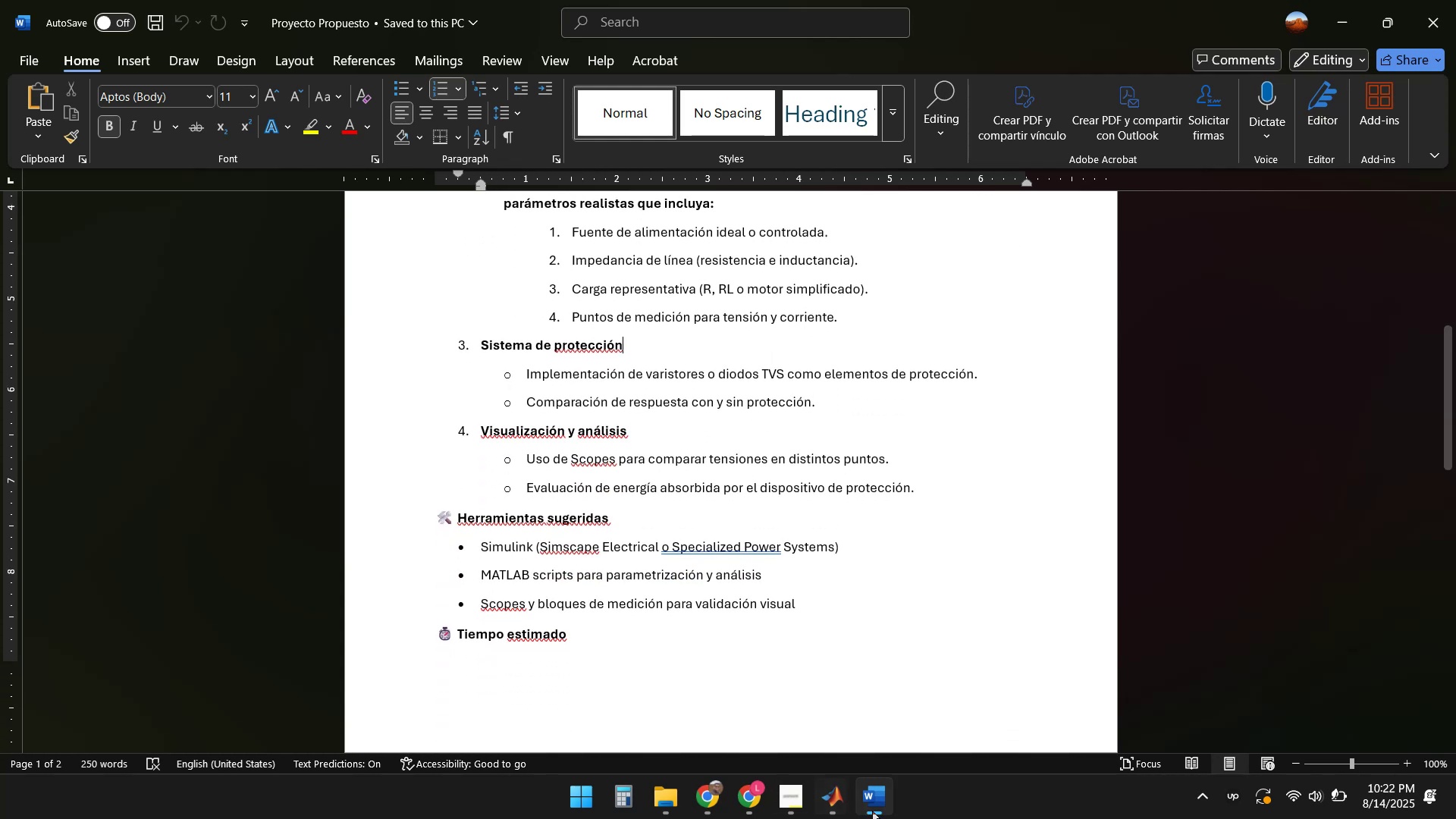 
left_click([843, 802])
 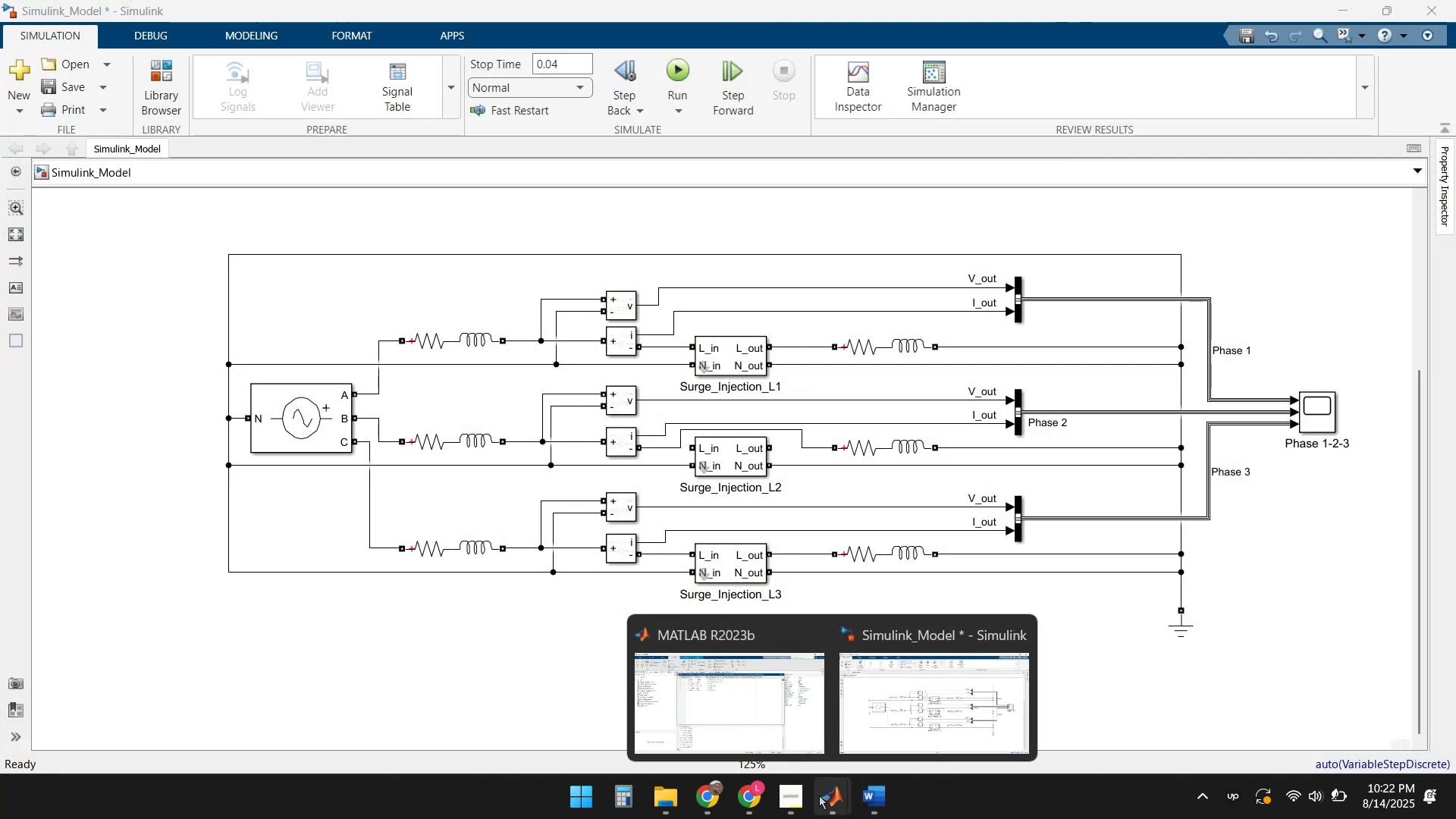 
left_click([706, 789])
 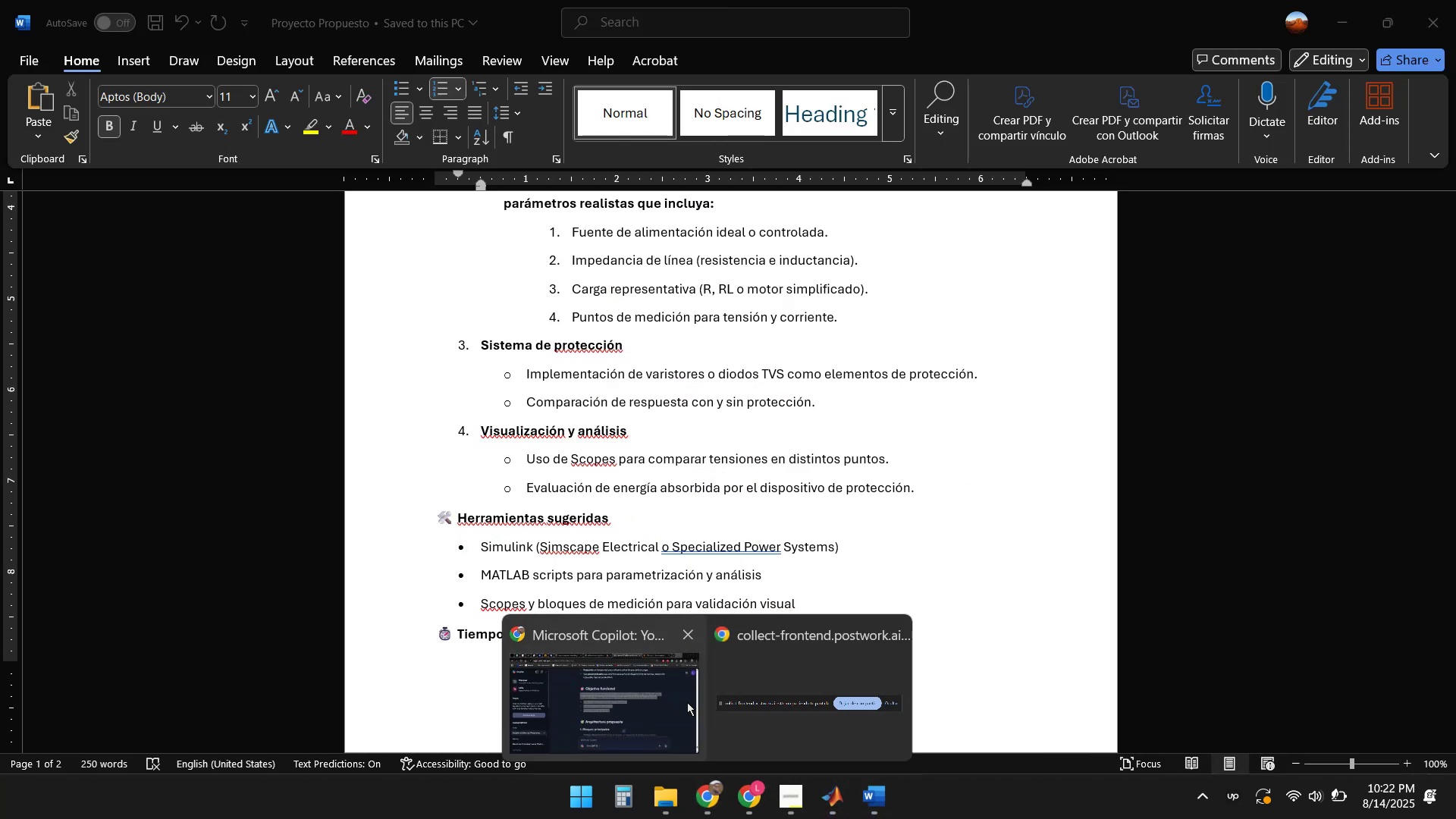 
left_click([611, 692])
 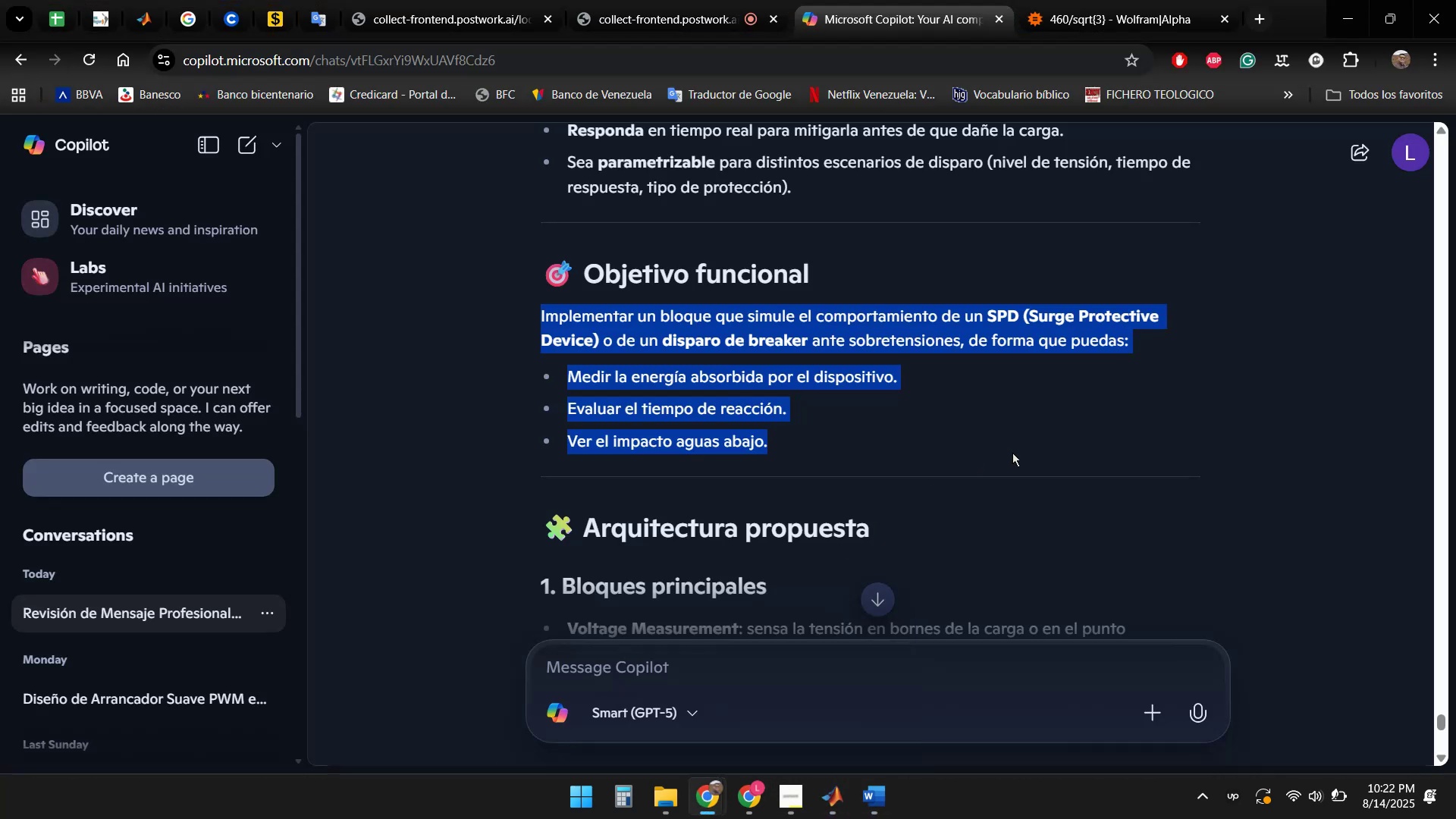 
left_click([1109, 437])
 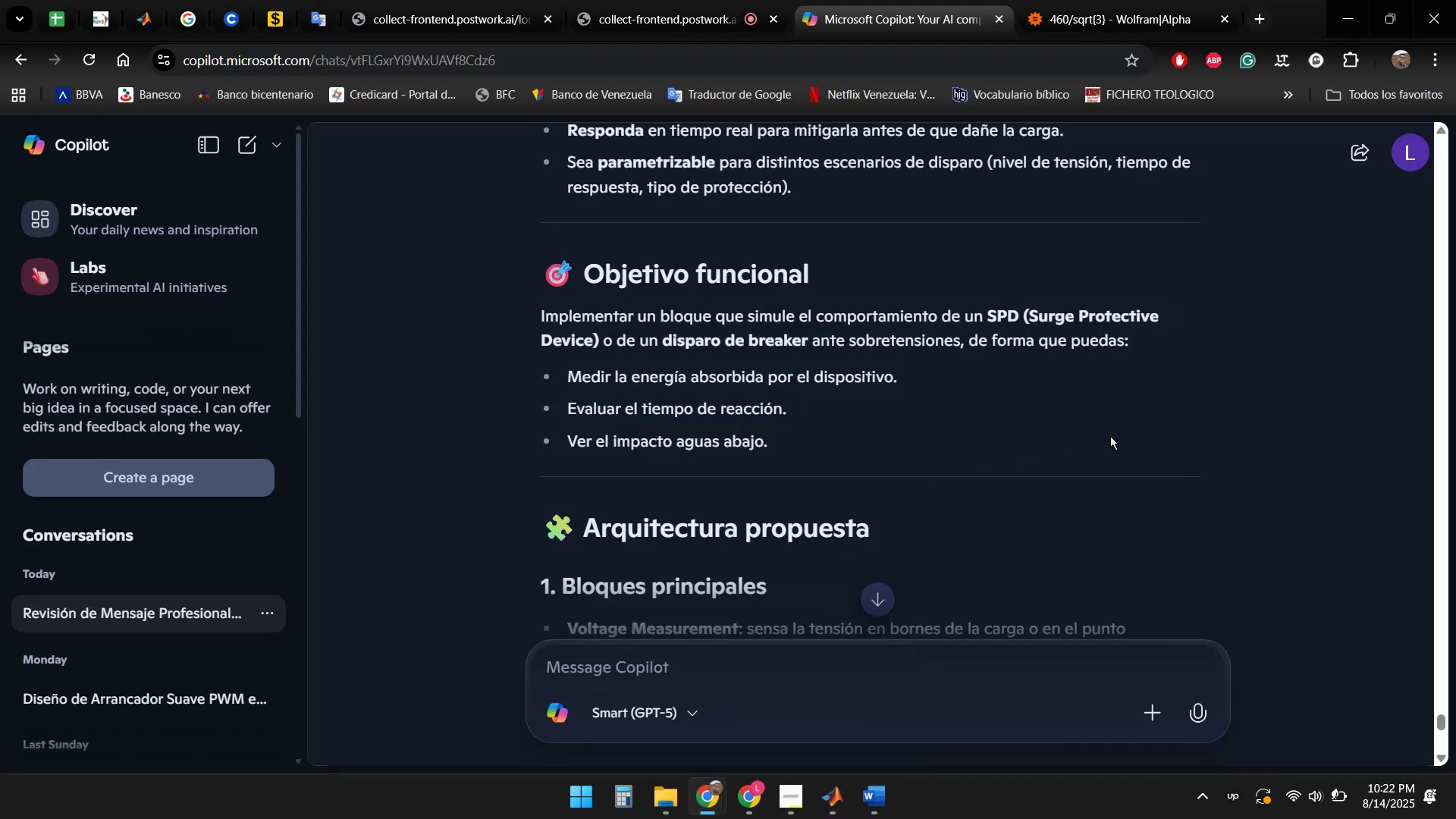 
scroll: coordinate [831, 416], scroll_direction: down, amount: 6.0
 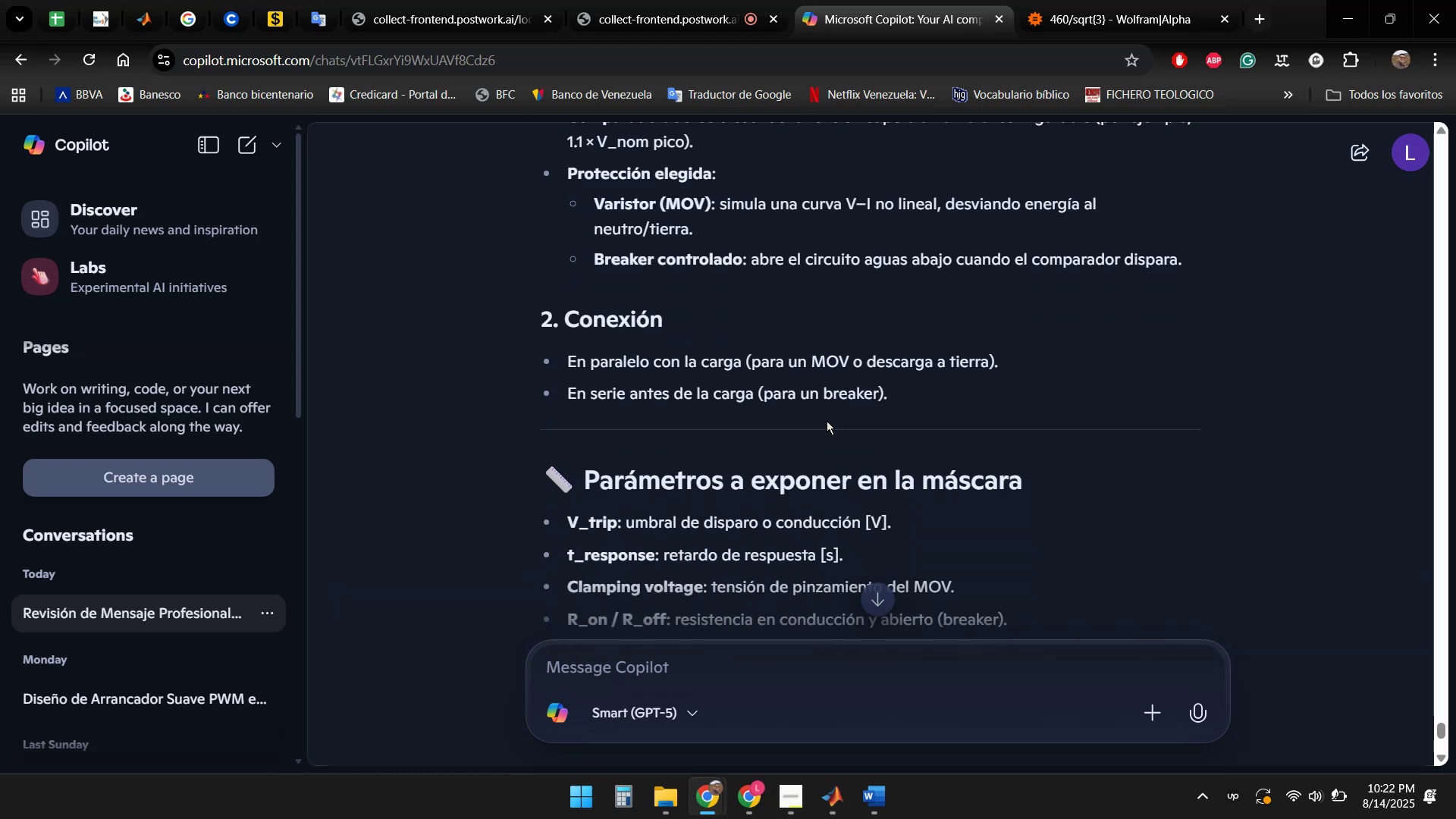 
scroll: coordinate [979, 421], scroll_direction: down, amount: 3.0
 